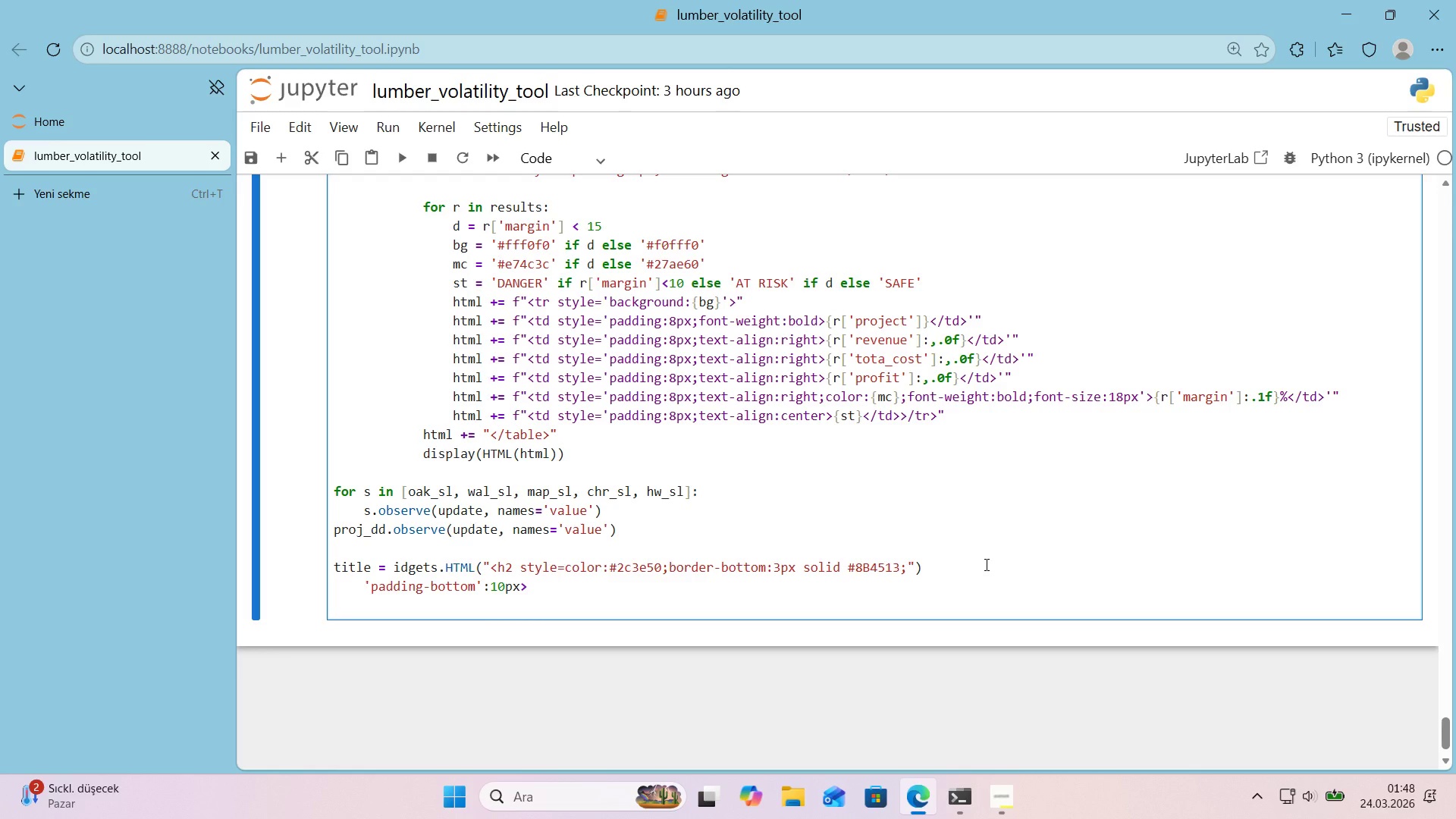 
type(Lub)
key(Backspace)
type(mber-Votal'ty ^ Mar'g)
key(Backspace)
key(Backspace)
type(g'n Impact Tool[Break]&)
key(Backspace)
key(Backspace)
type([Break]&h2[Break]`()
 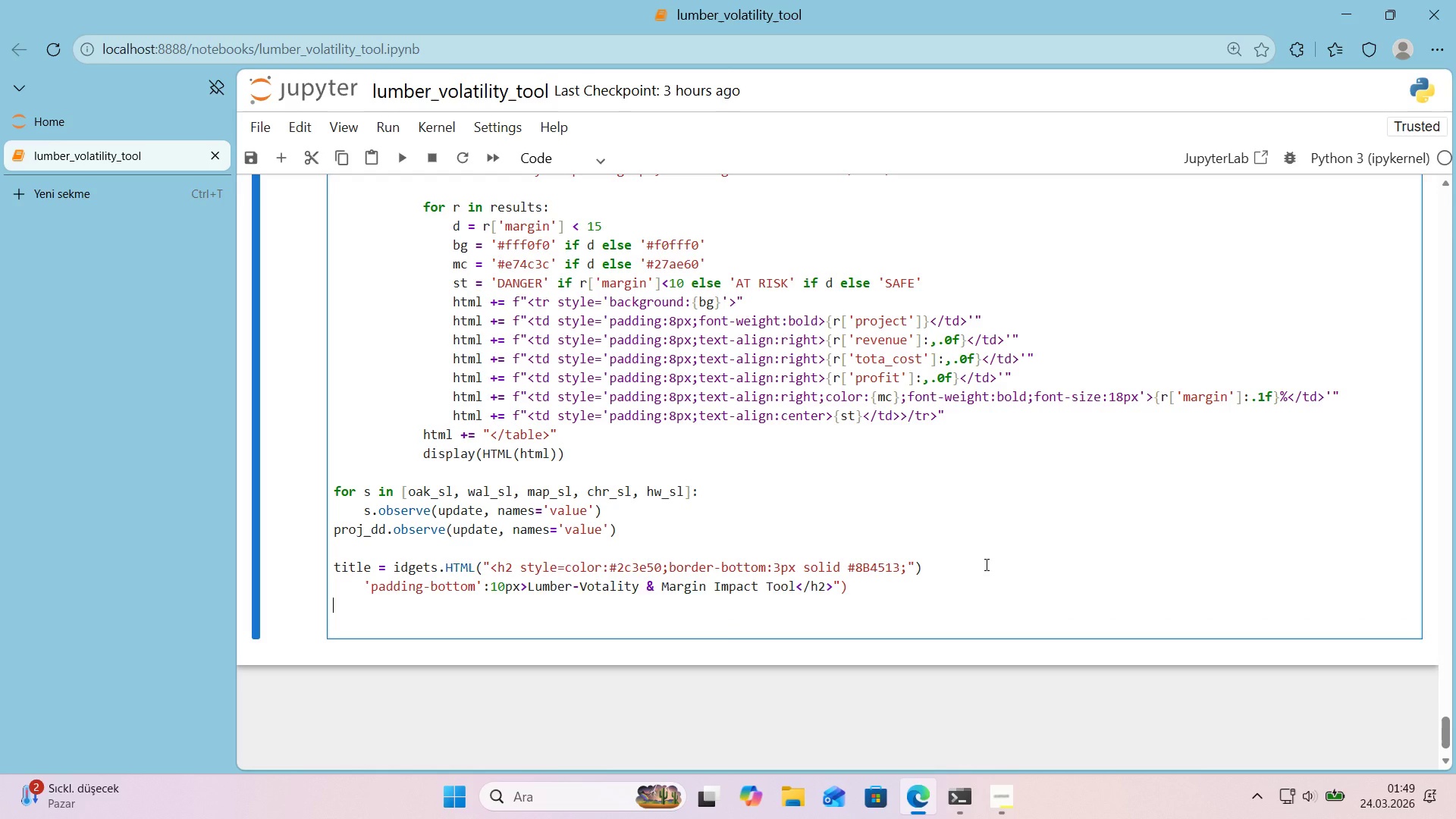 
 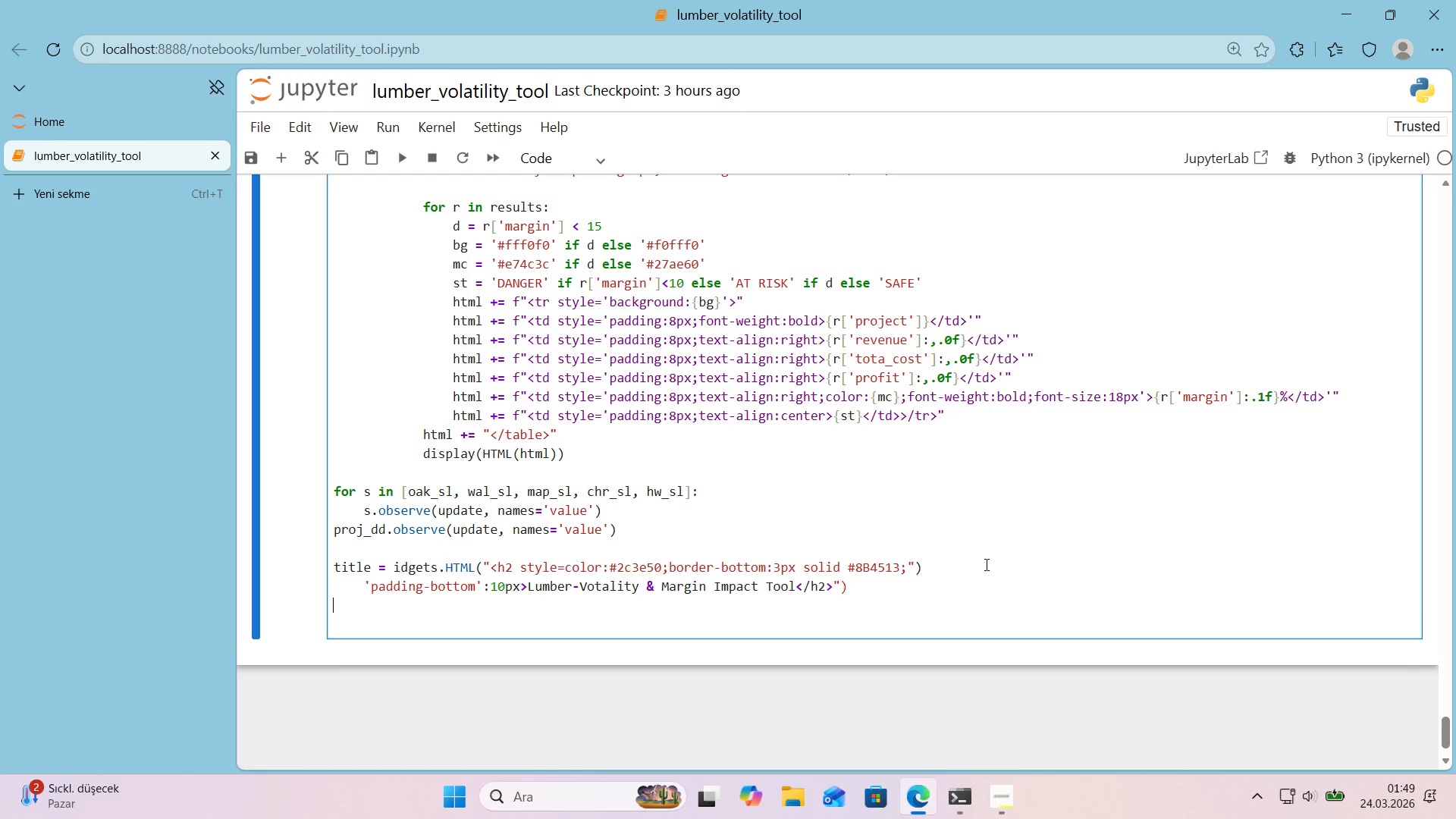 
key(Enter)
 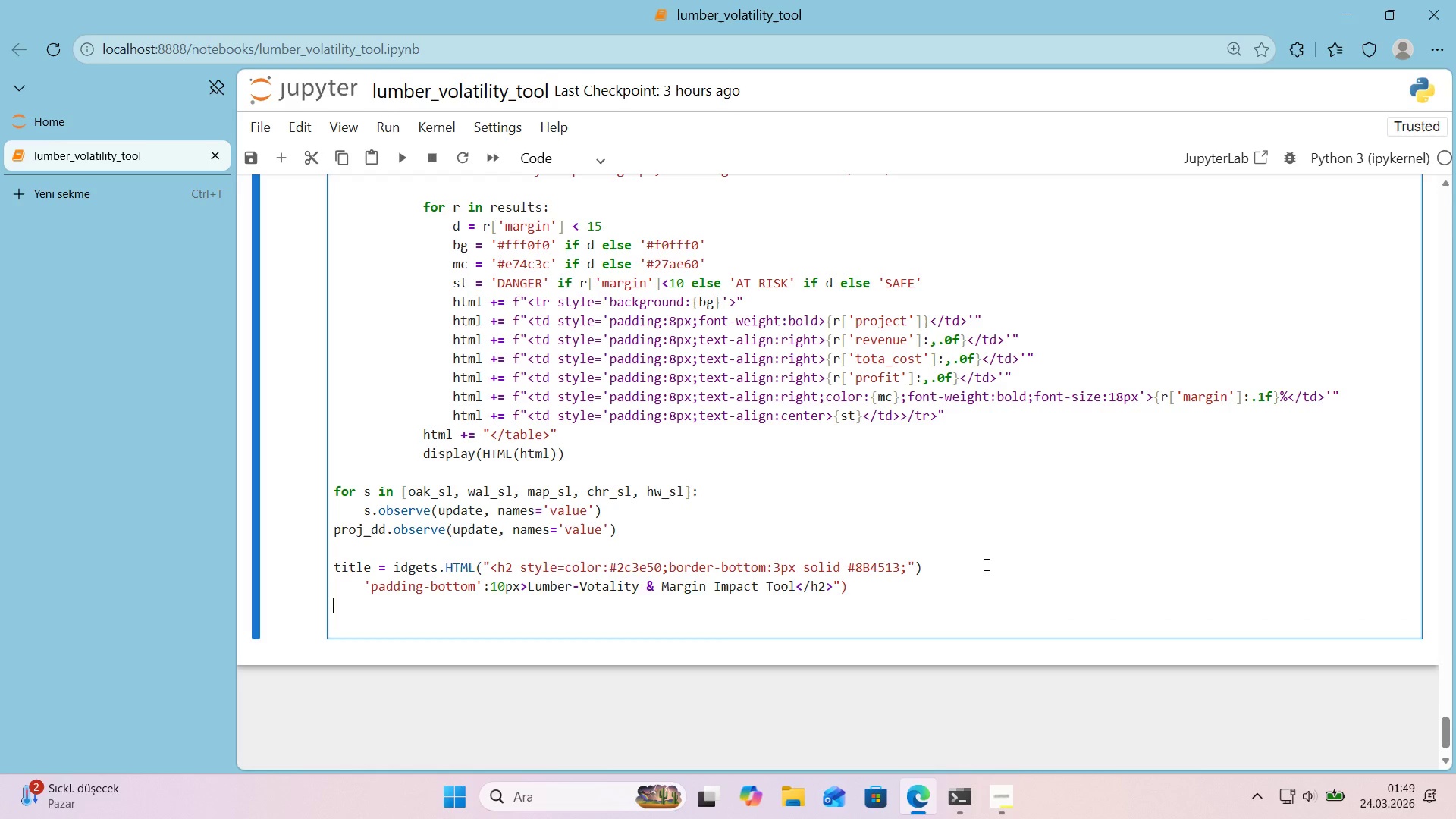 
type(sub ) ww'dgets.HTML*()
 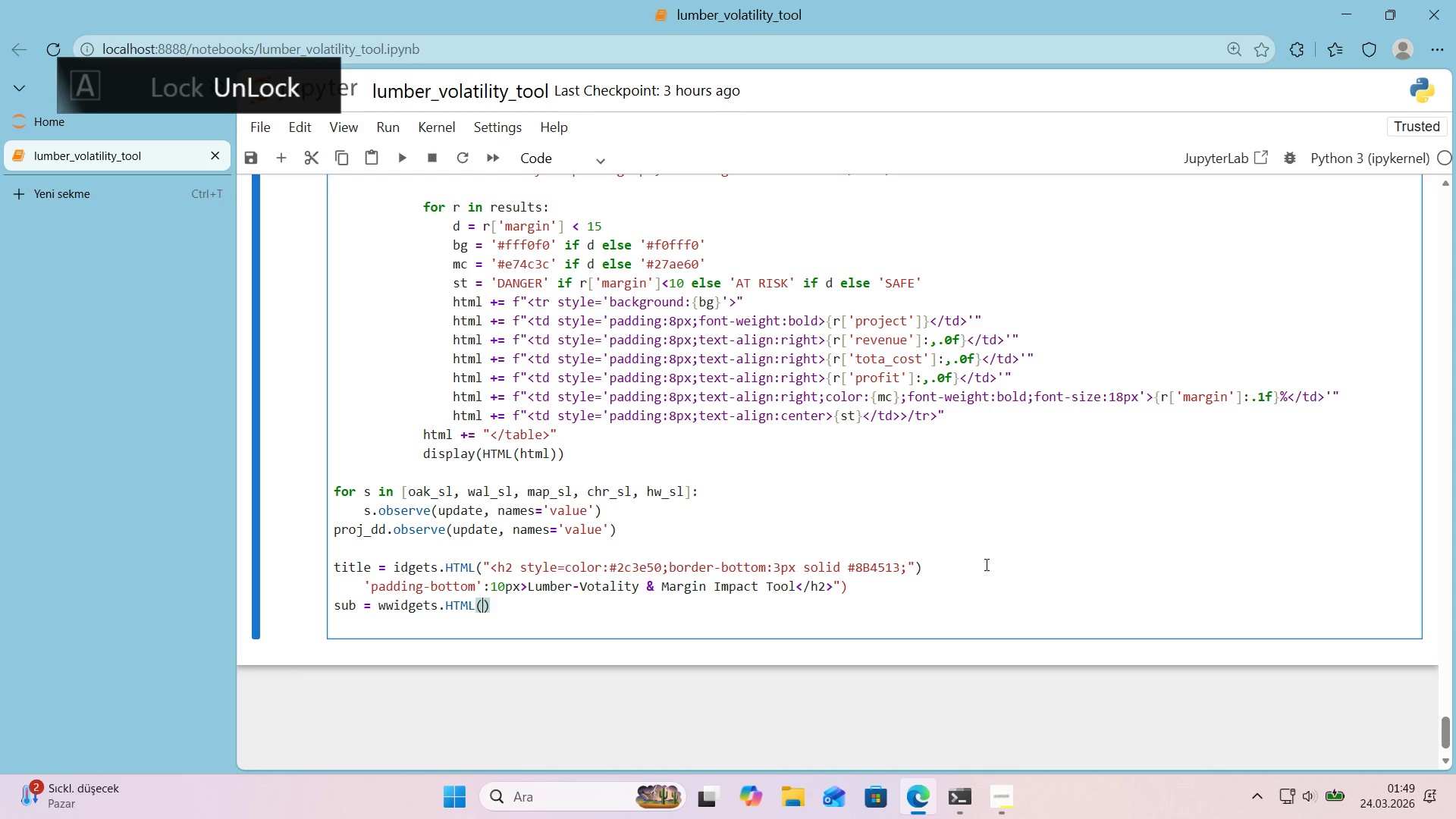 
 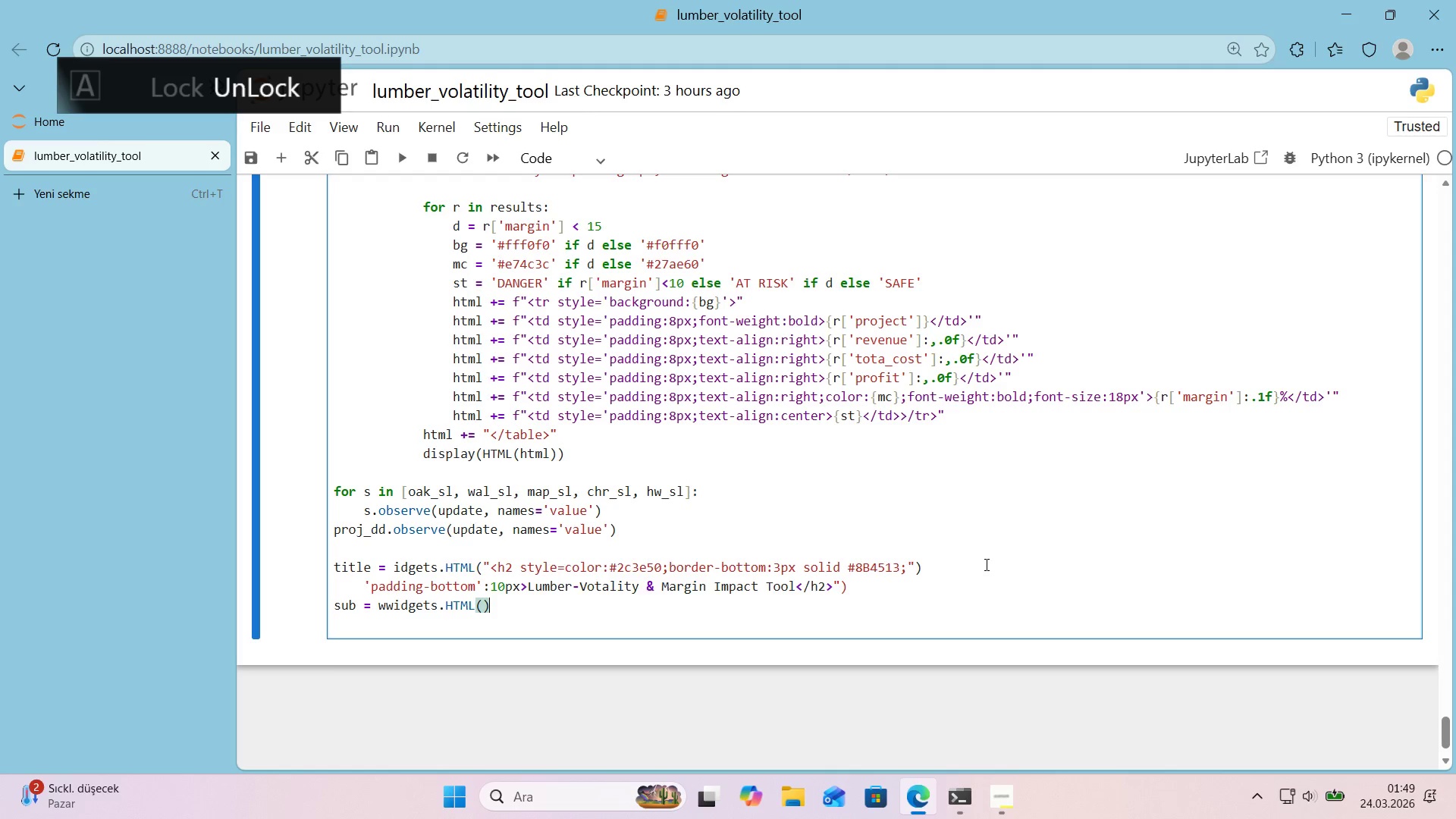 
key(ArrowLeft)
 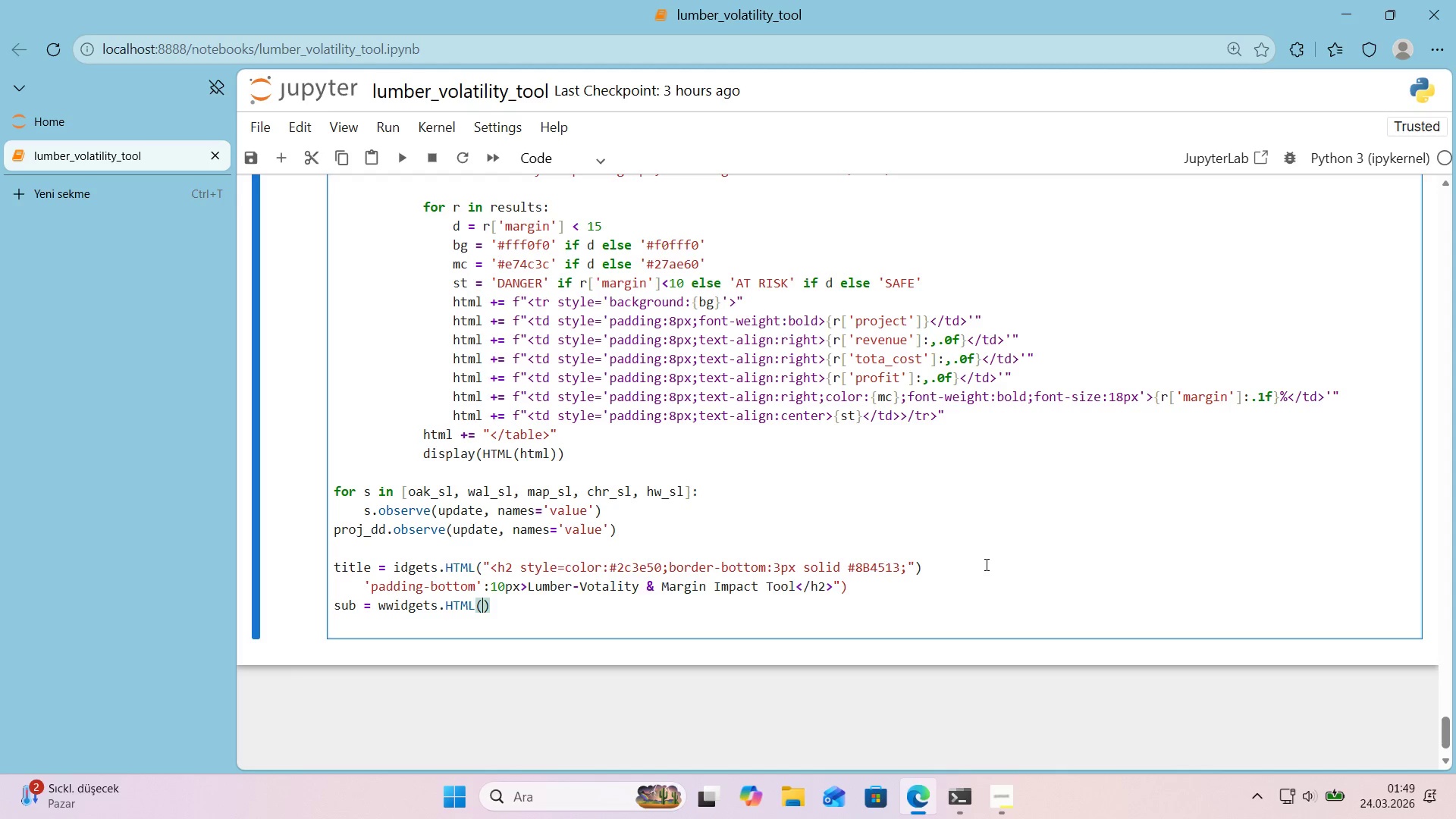 
key(Backquote)
 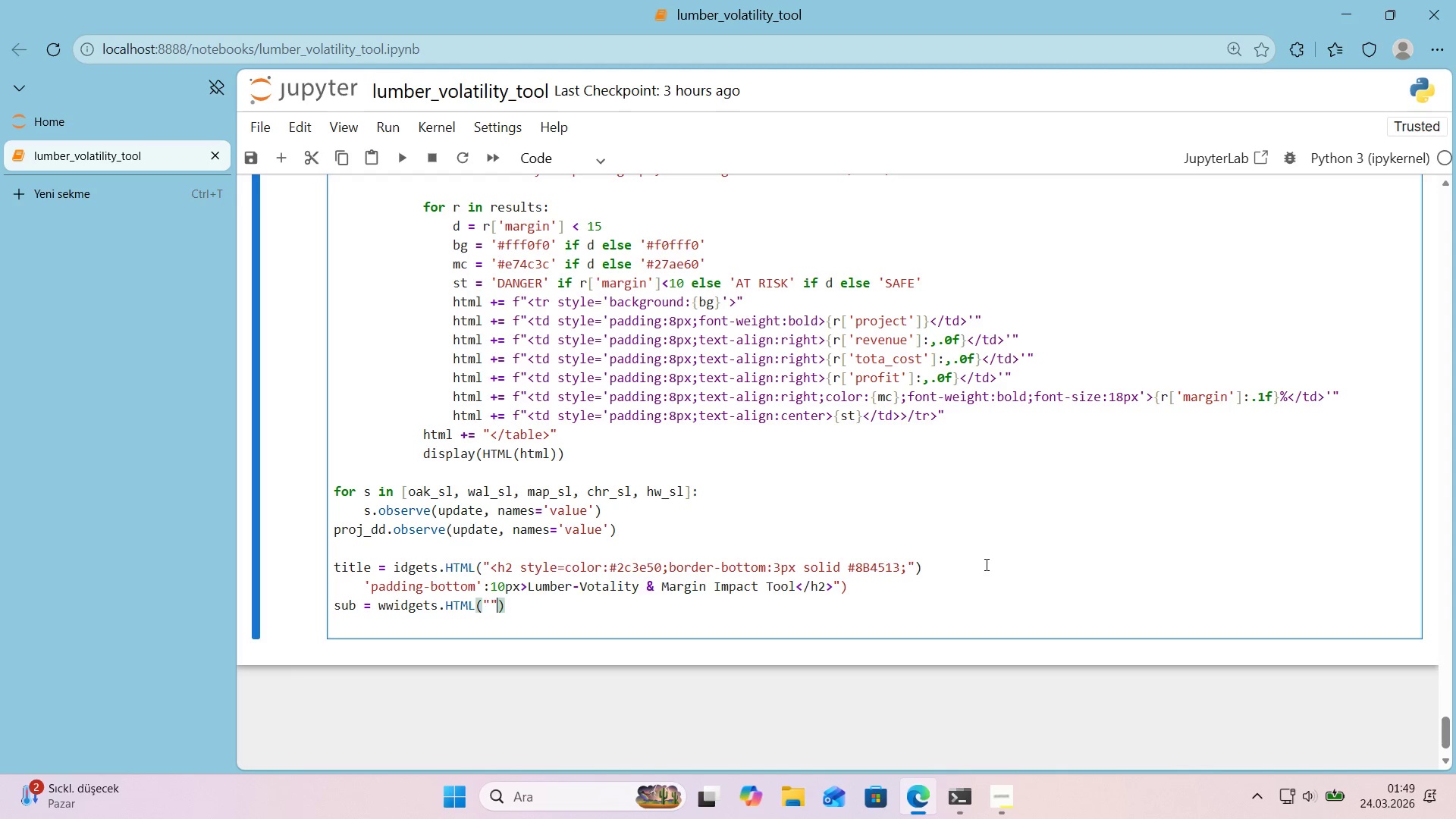 
key(Backquote)
 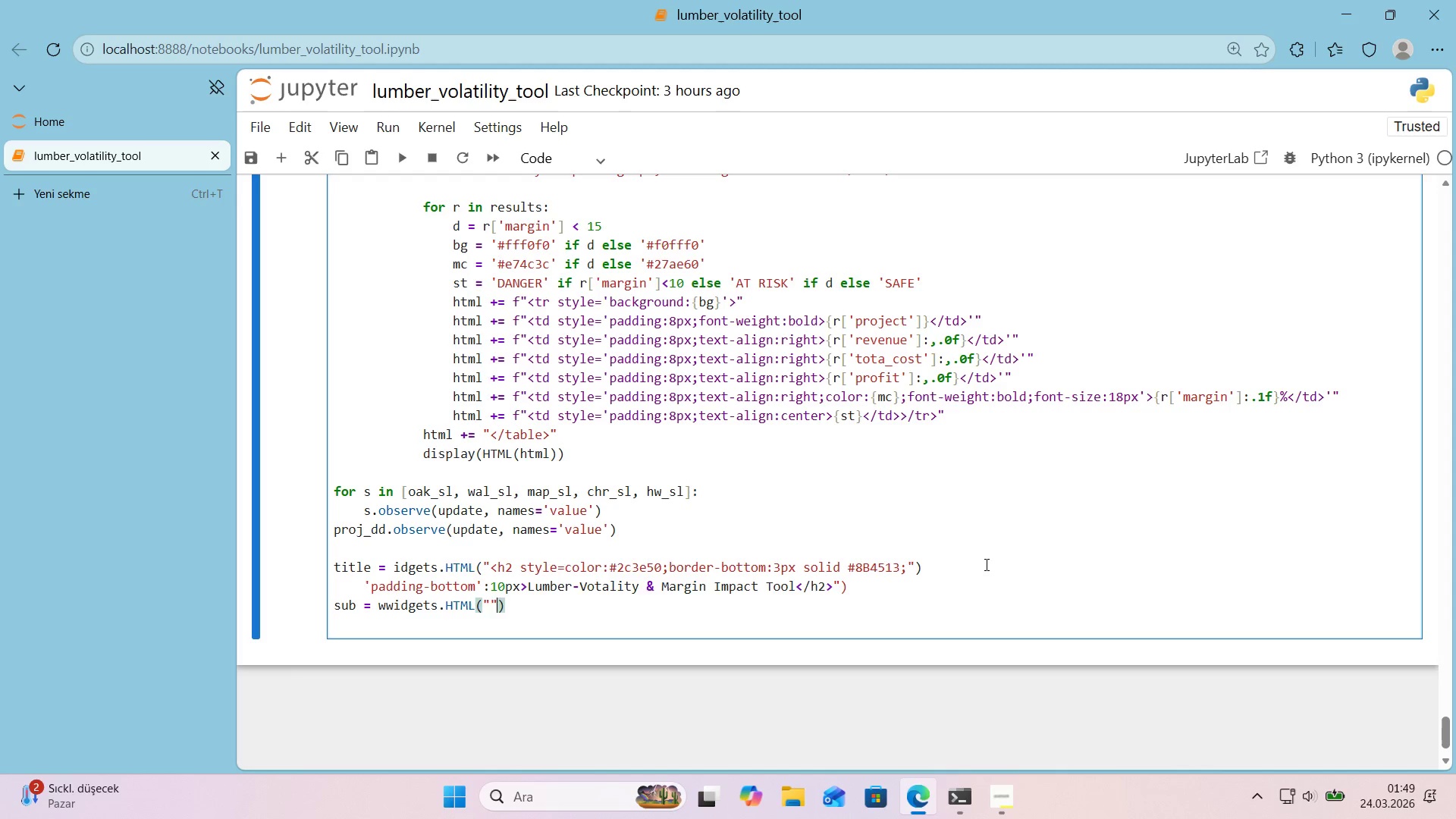 
key(ArrowLeft)
 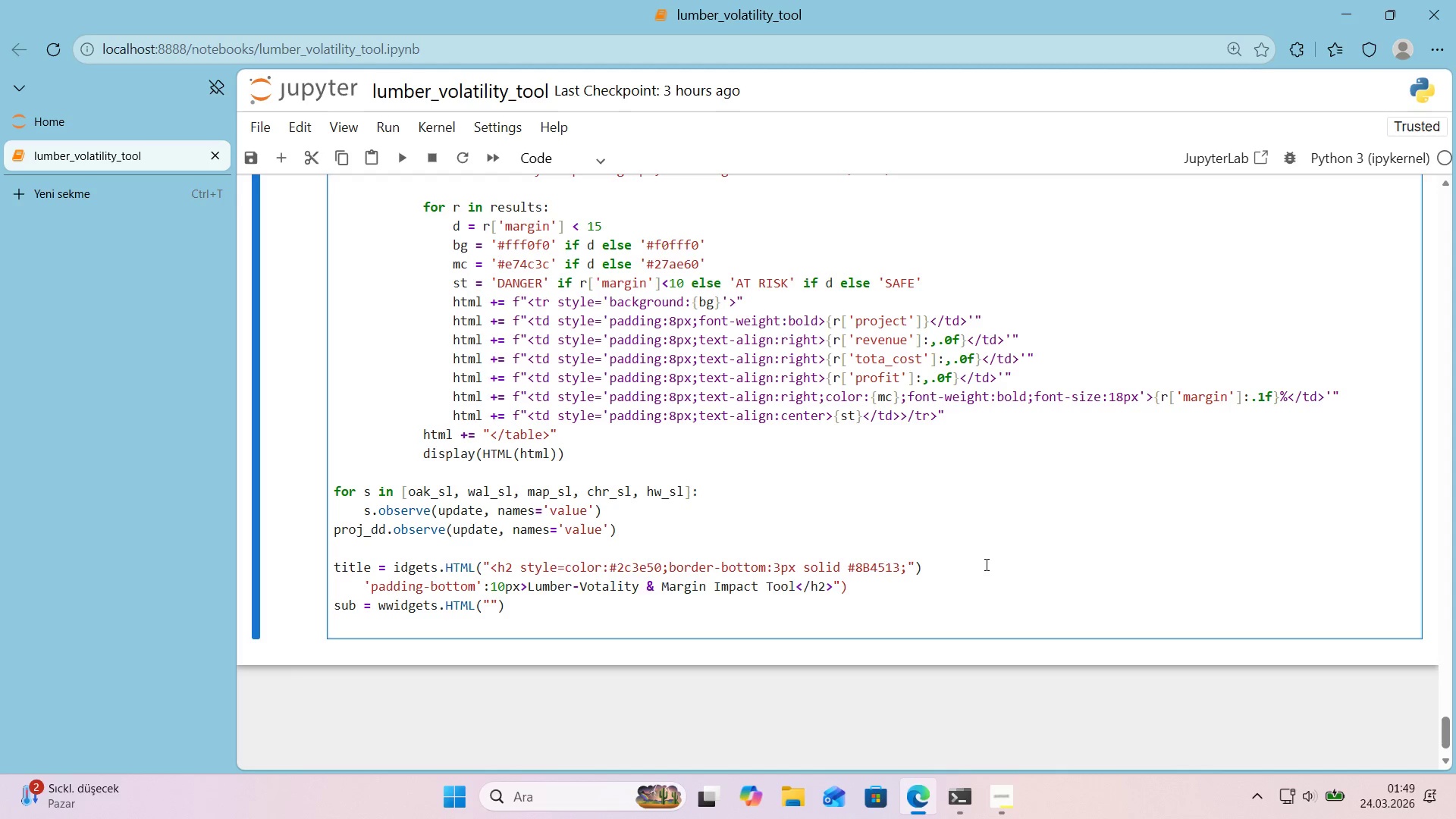 
type([Break]p style) @@)
 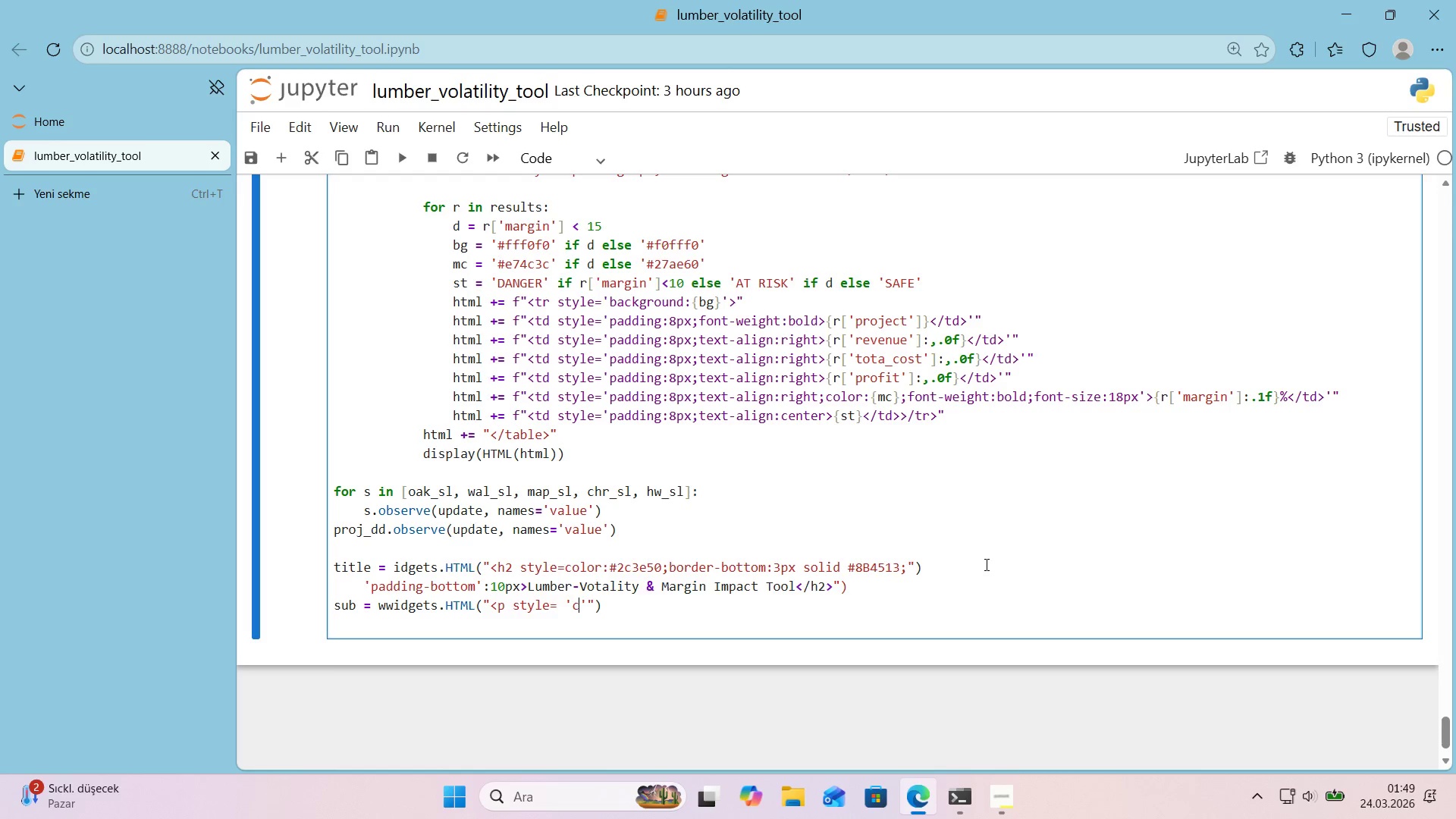 
 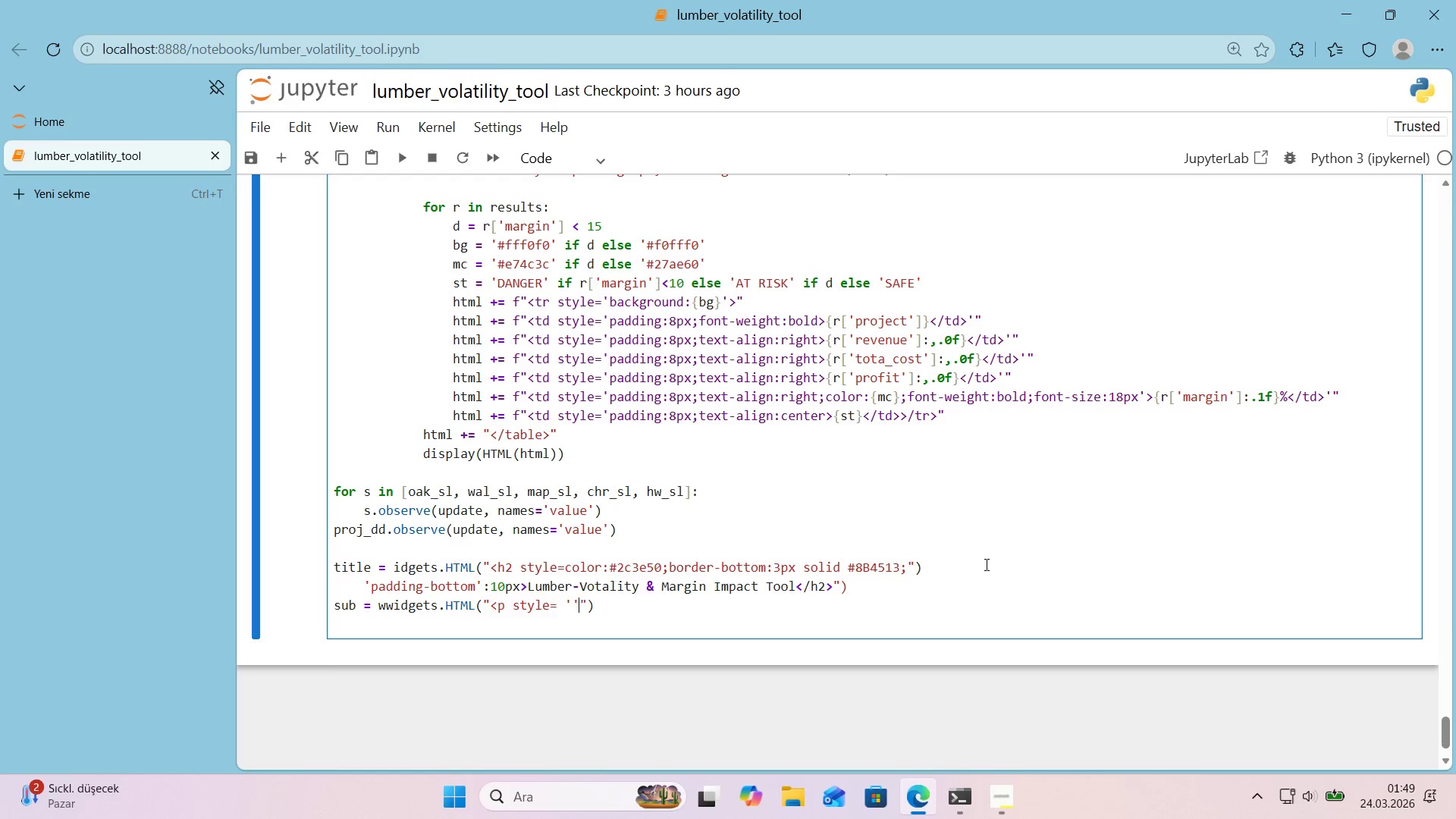 
key(ArrowLeft)
 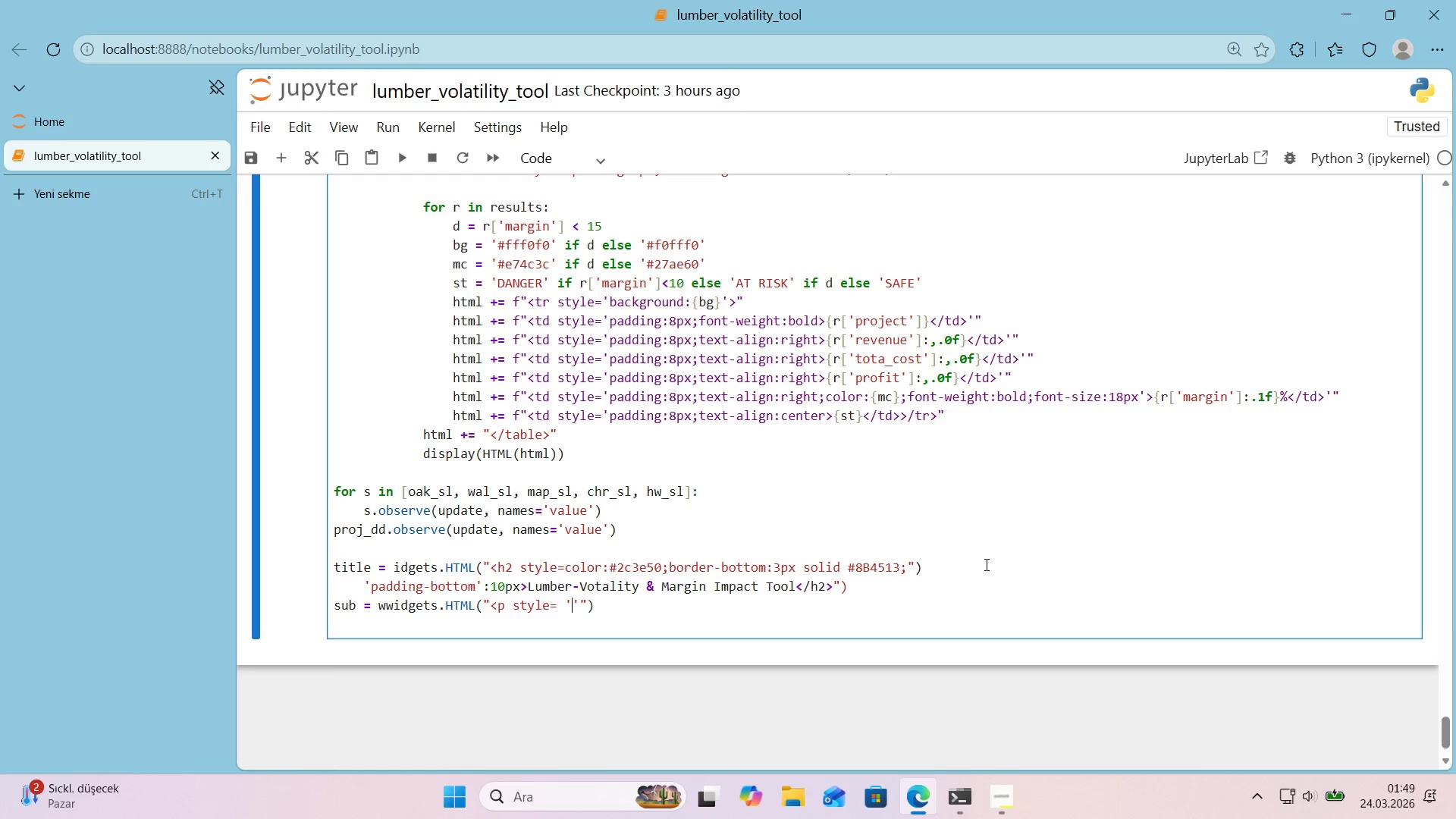 
type(color>)
 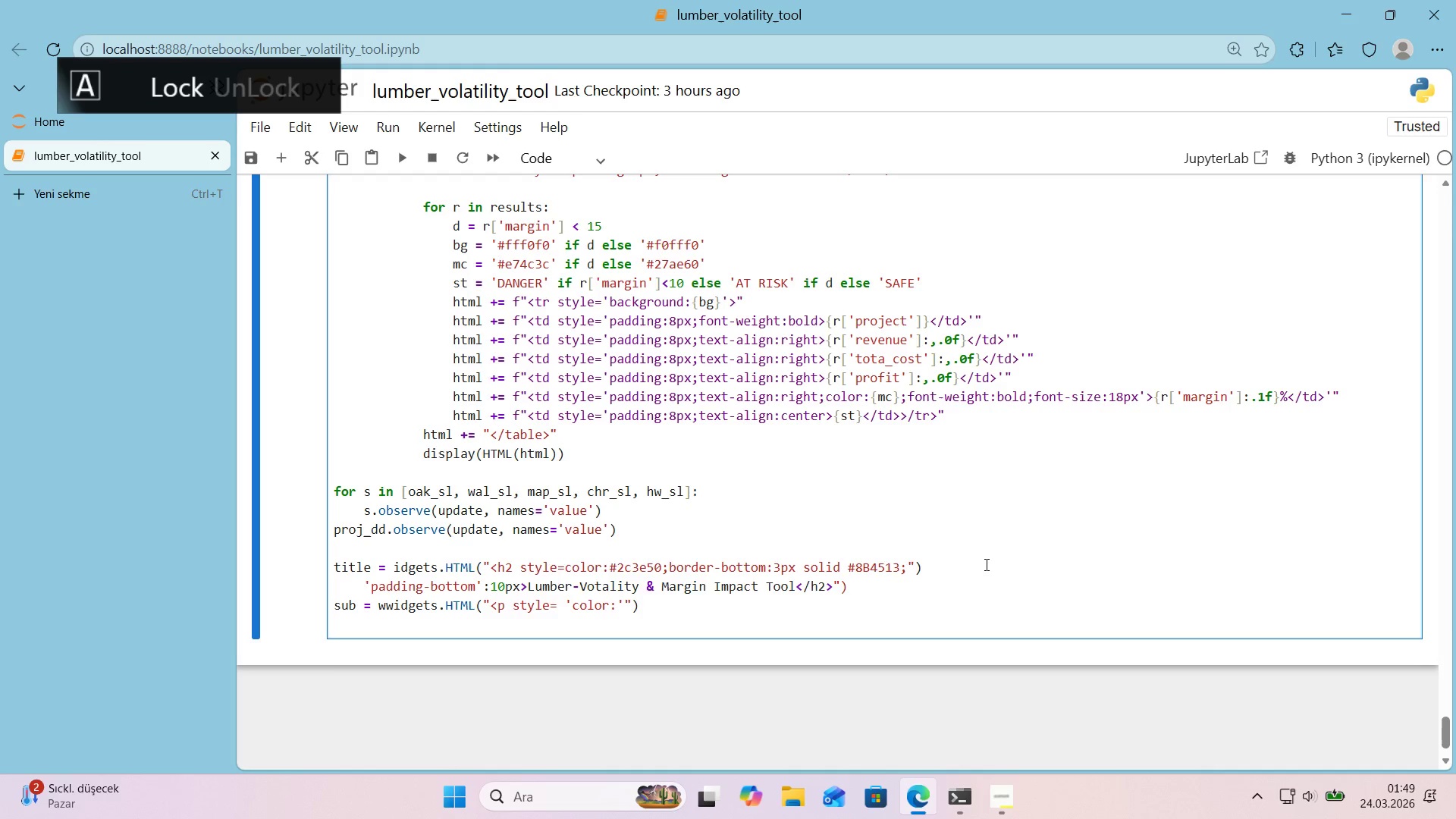 
key(Alt+Control+AltRight)
 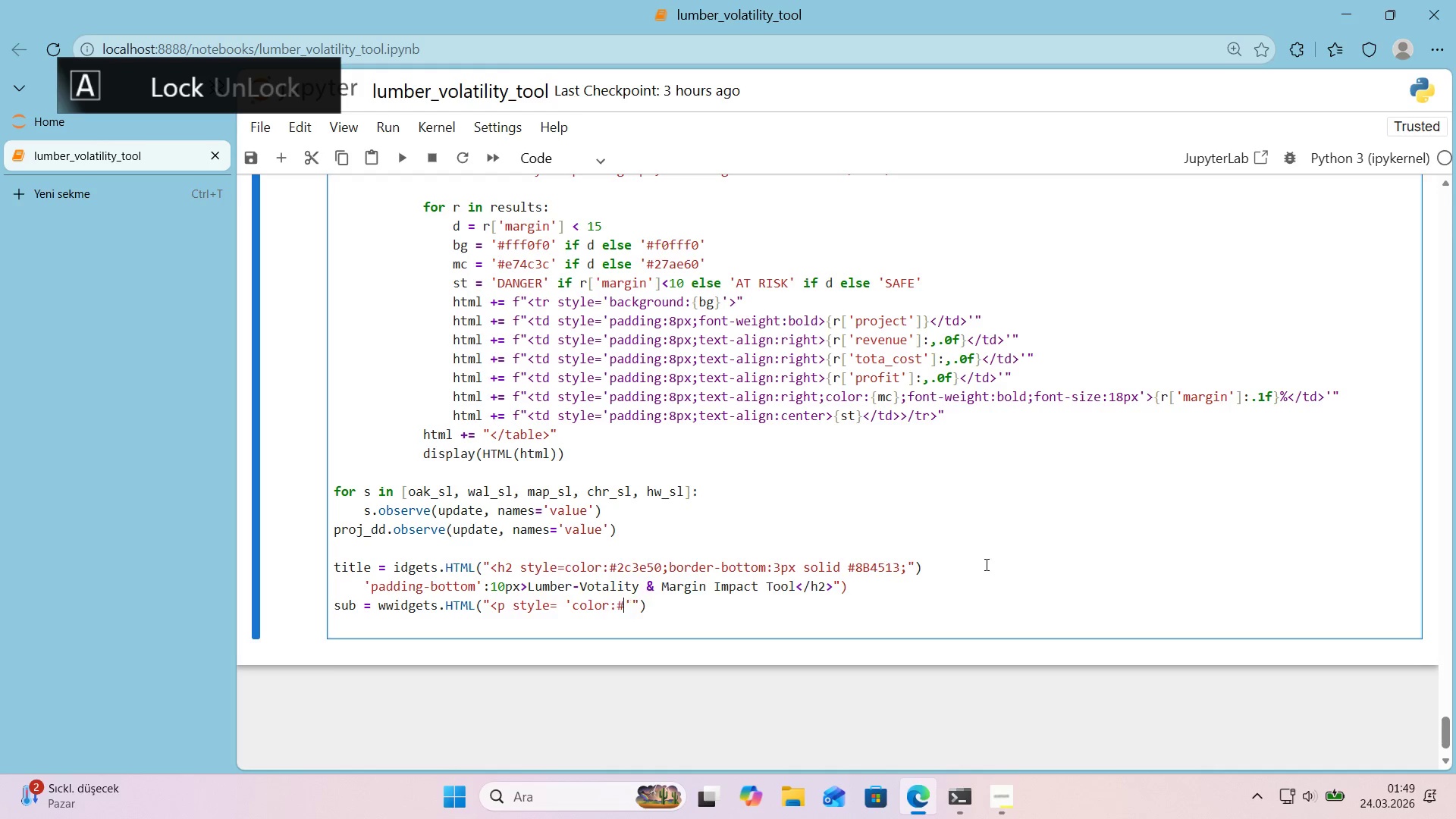 
key(Control+ControlLeft)
 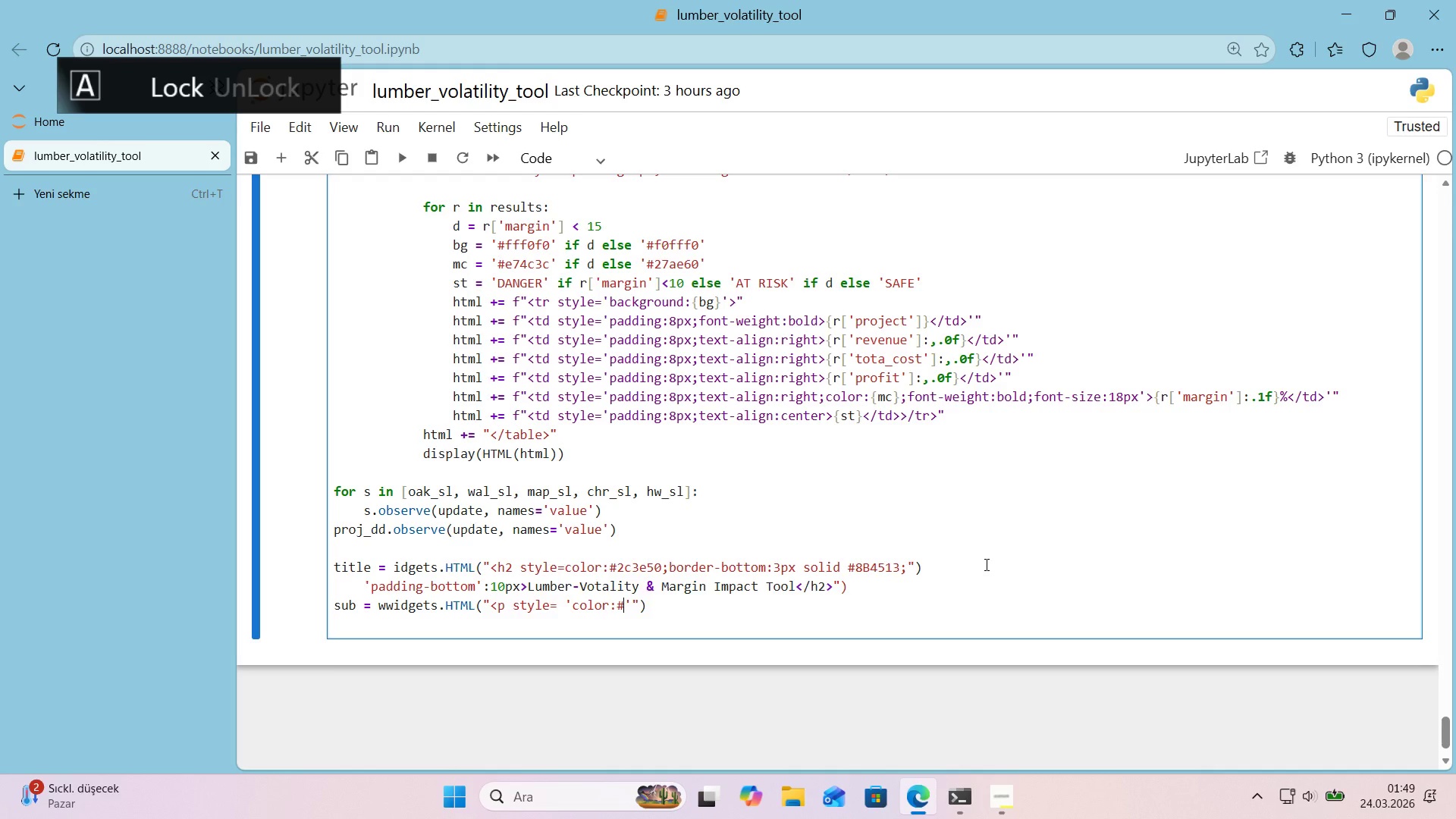 
key(Alt+Control+3)
 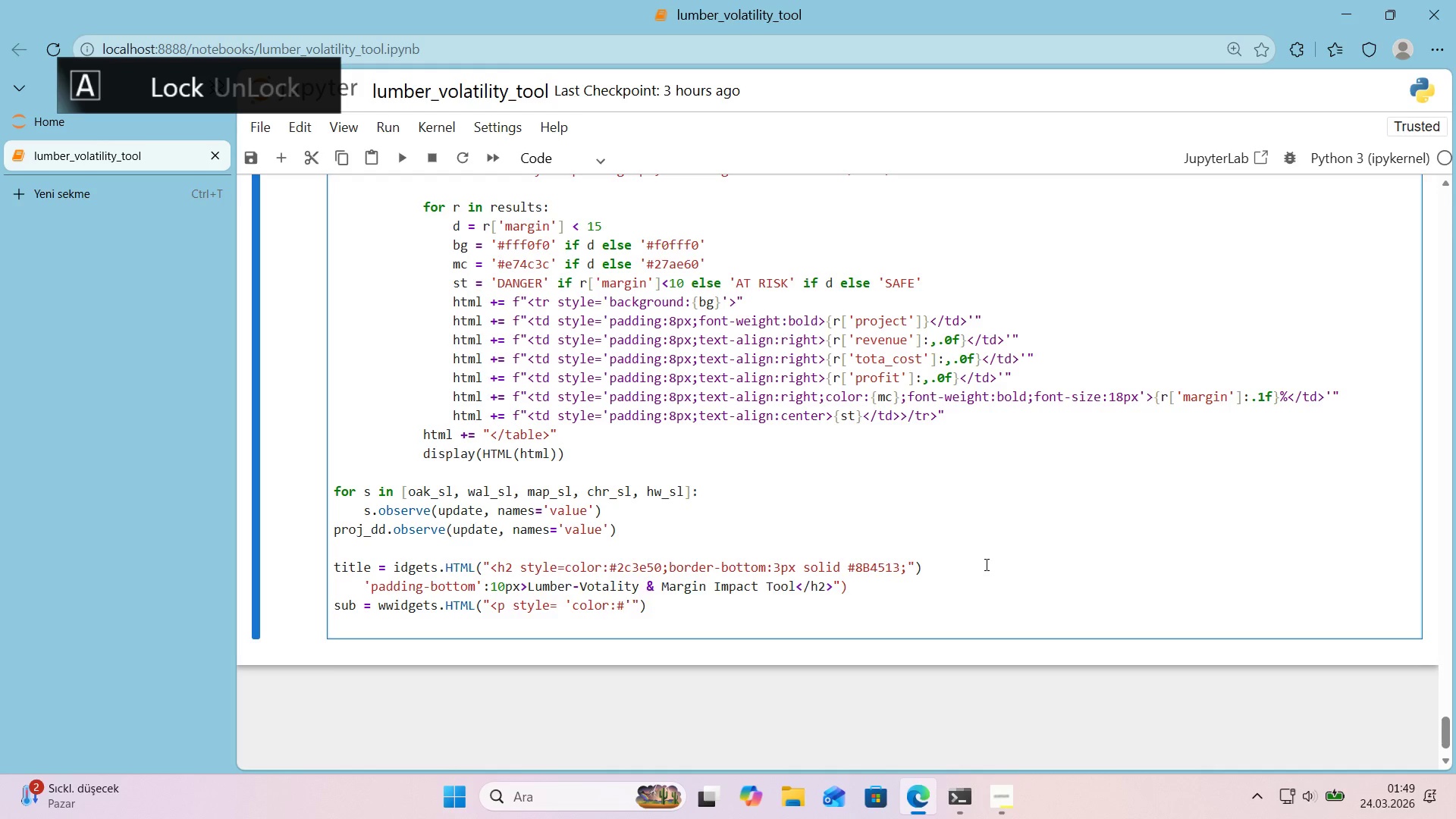 
key(Numpad7)
 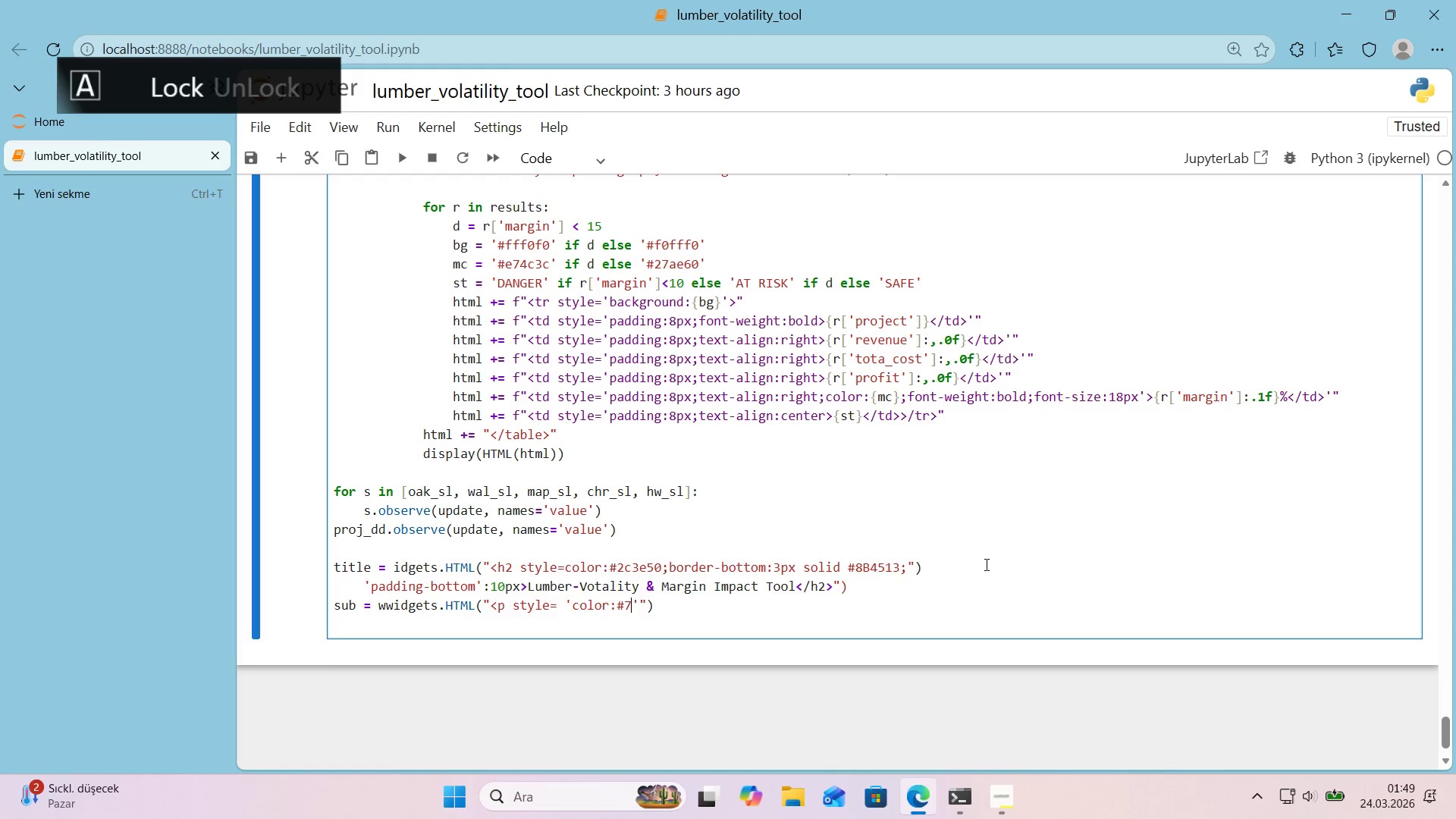 
key(CapsLock)
 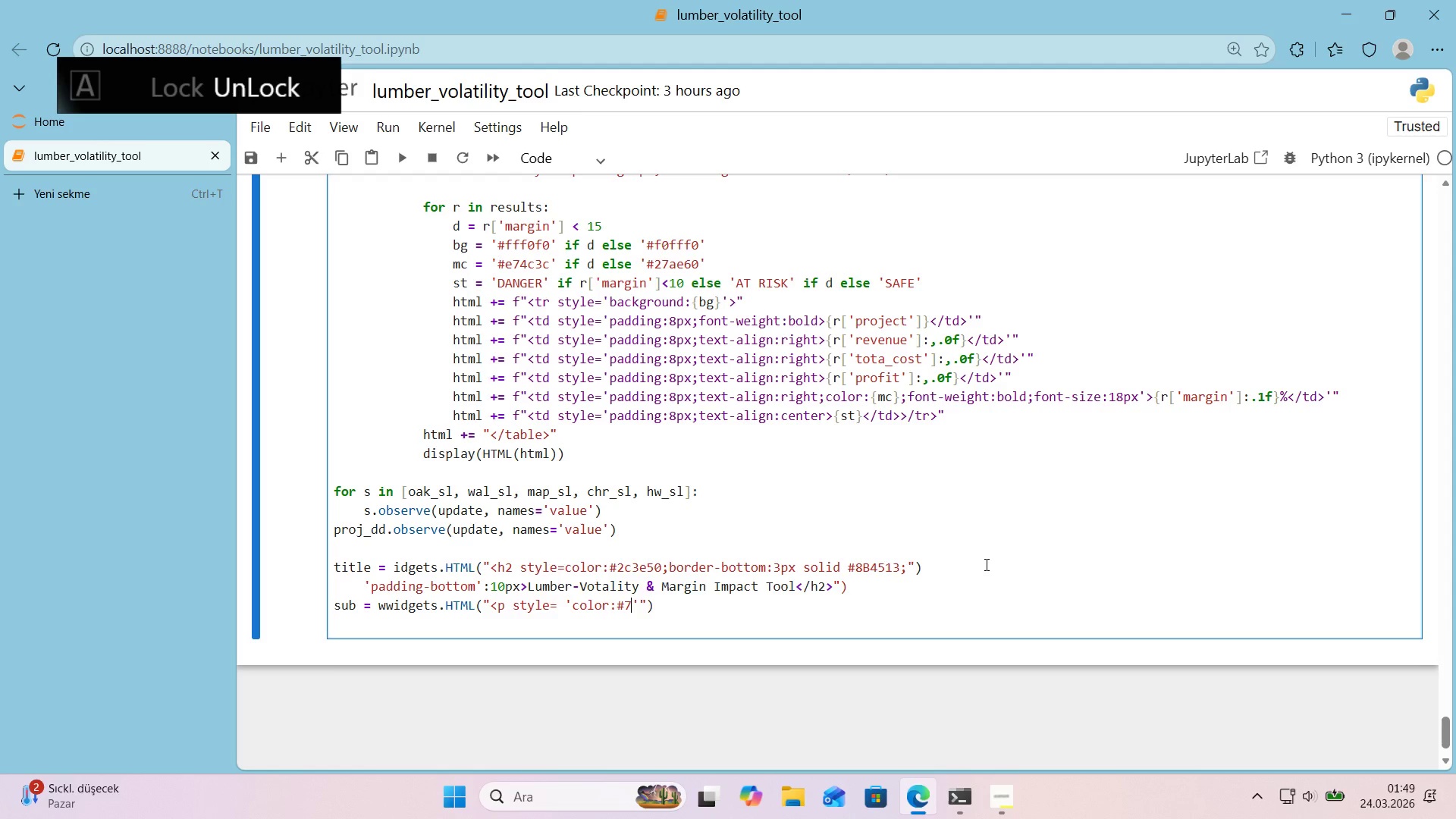 
key(F)
 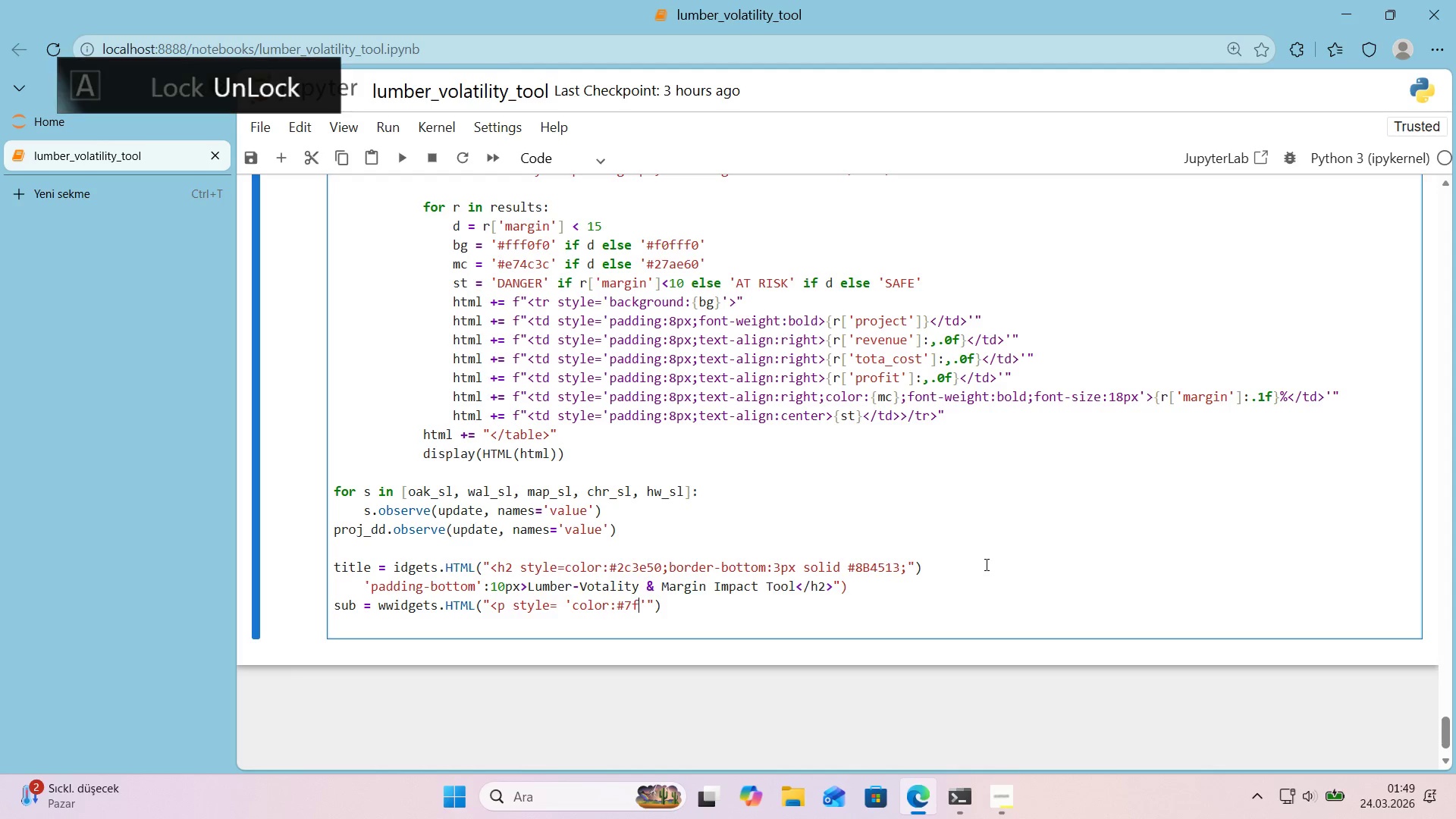 
key(Numpad8)
 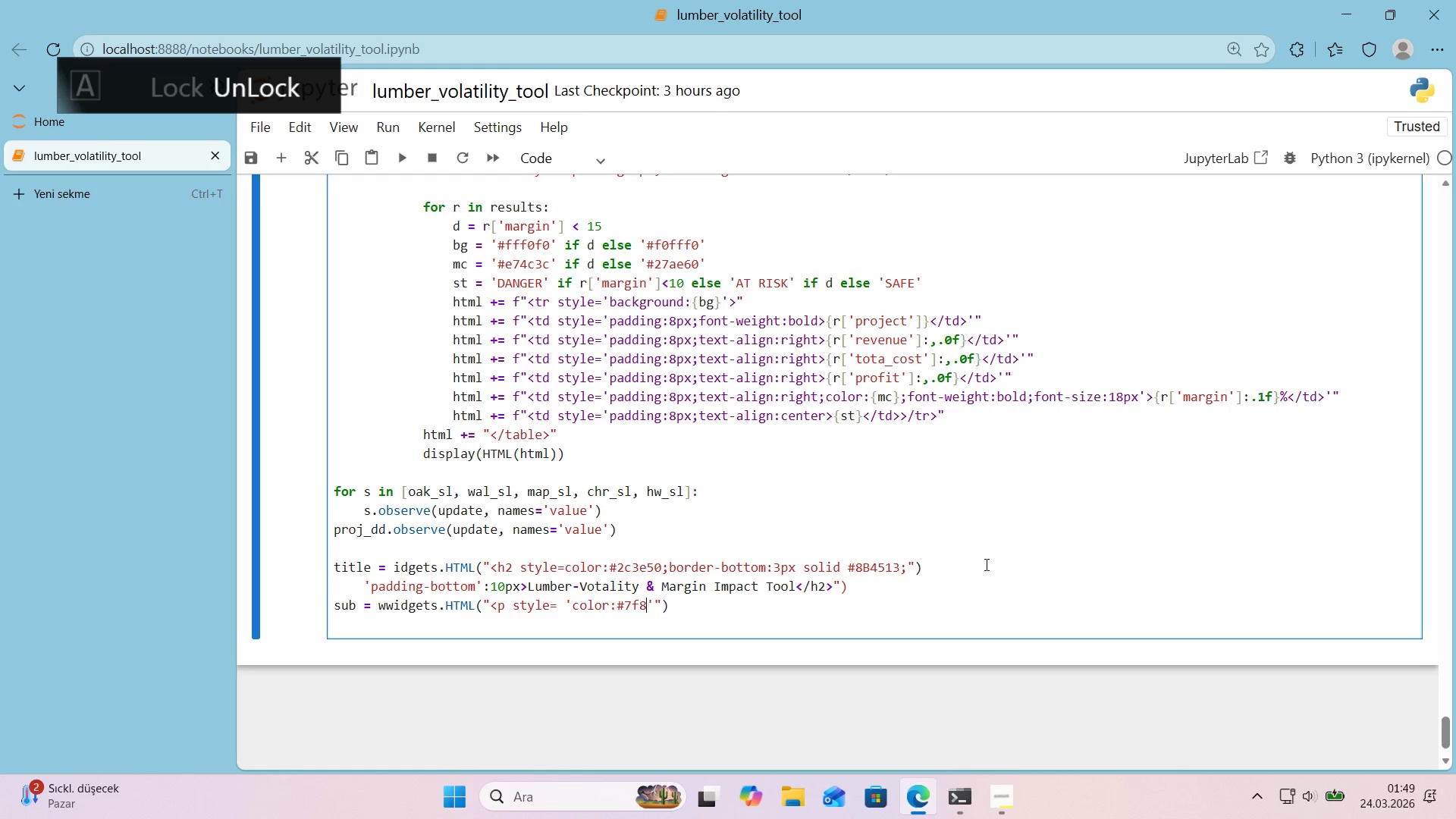 
key(C)
 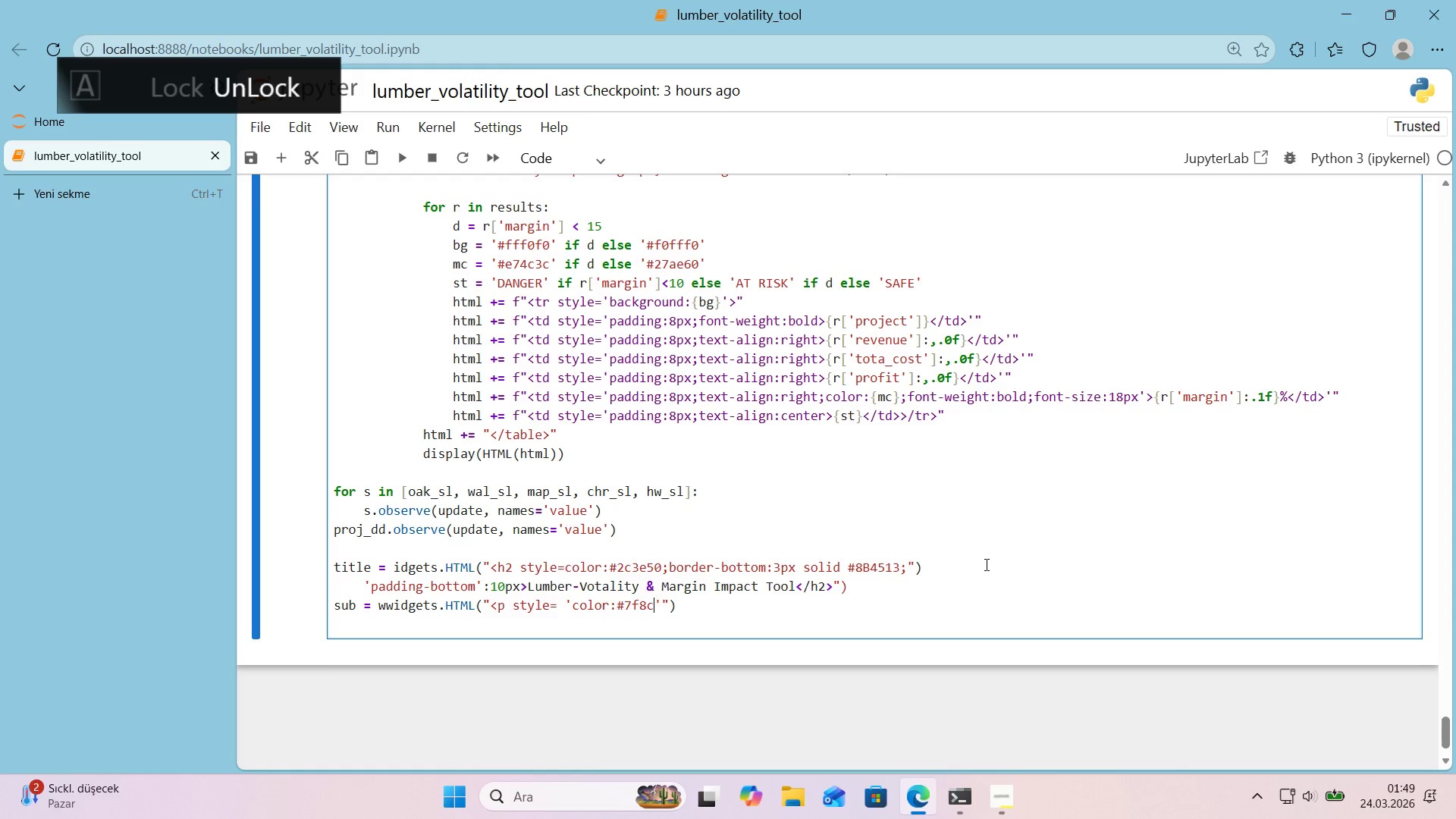 
key(Numpad8)
 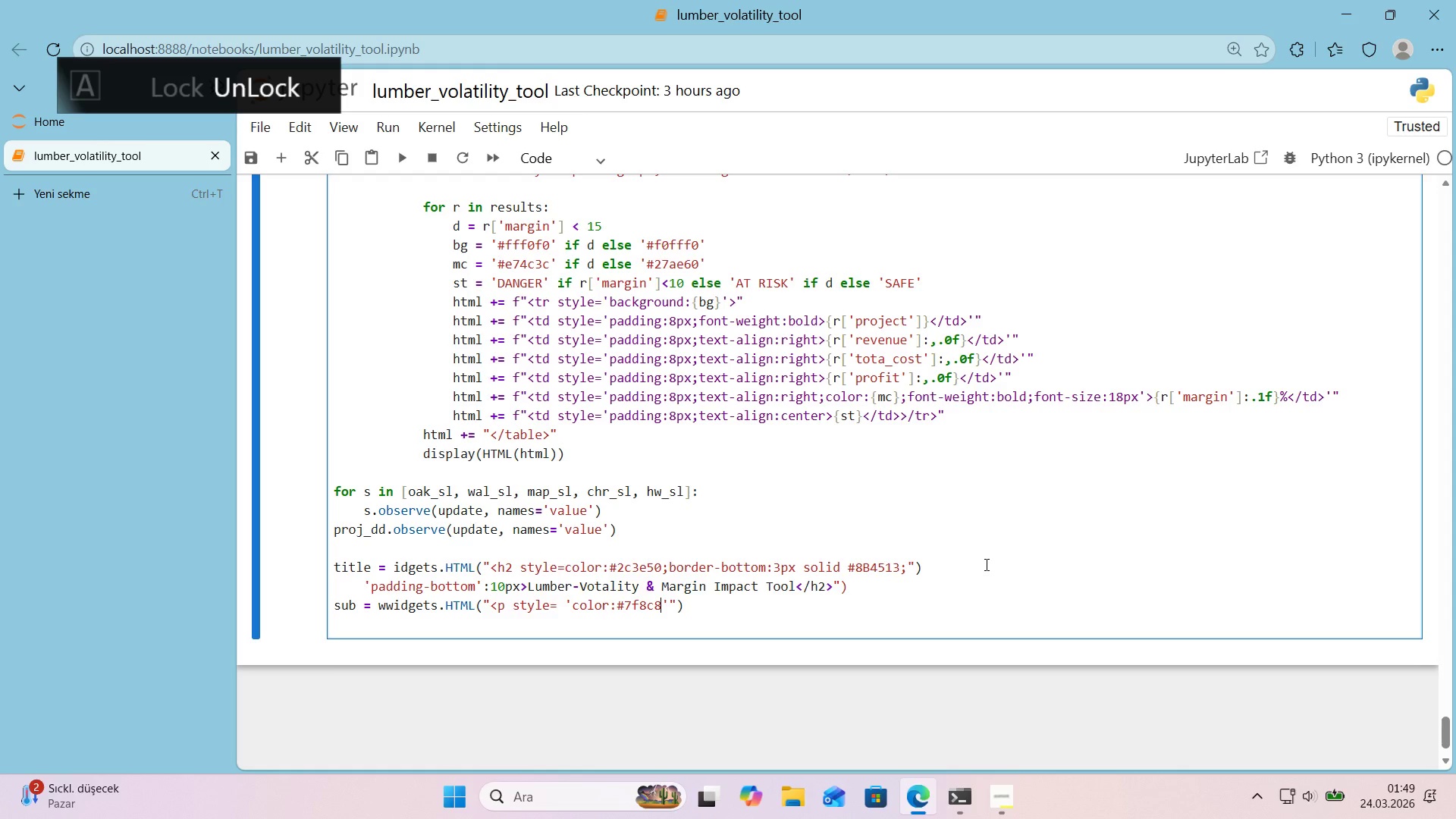 
key(D)
 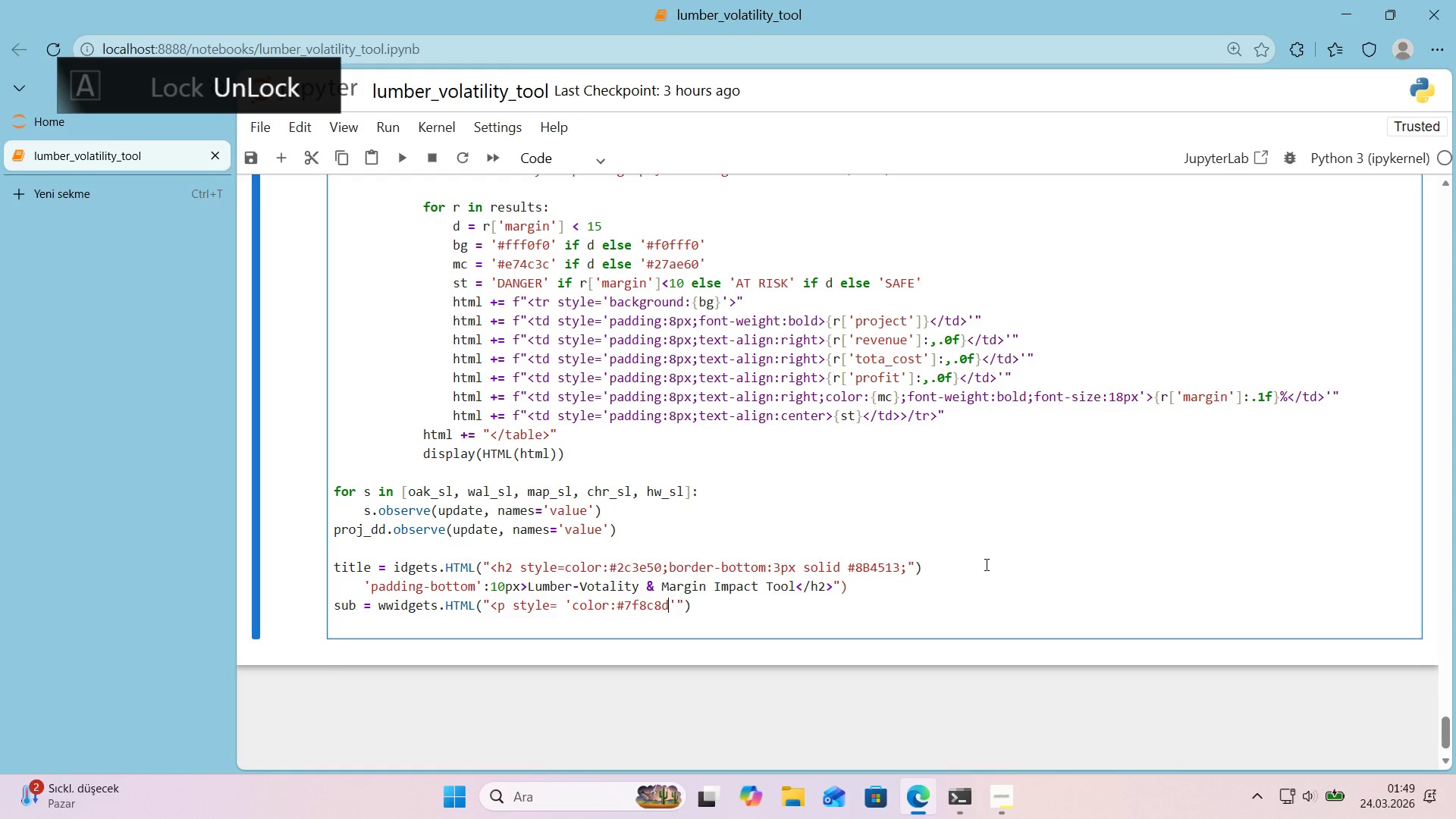 
key(Shift+Comma)
 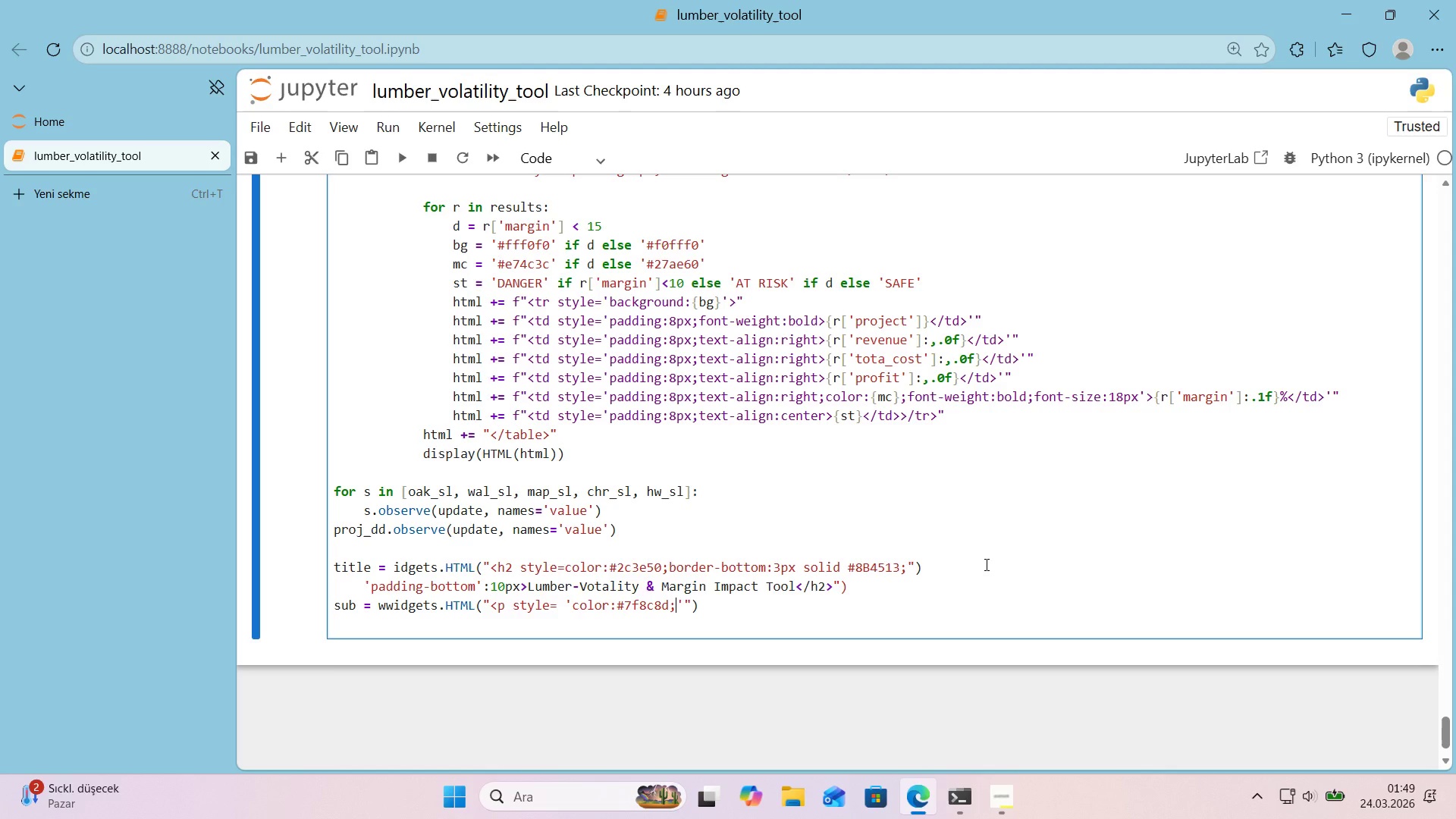 
type(font-style>'tak'c)
key(Backspace)
key(Backspace)
key(Backspace)
type(l'c)
 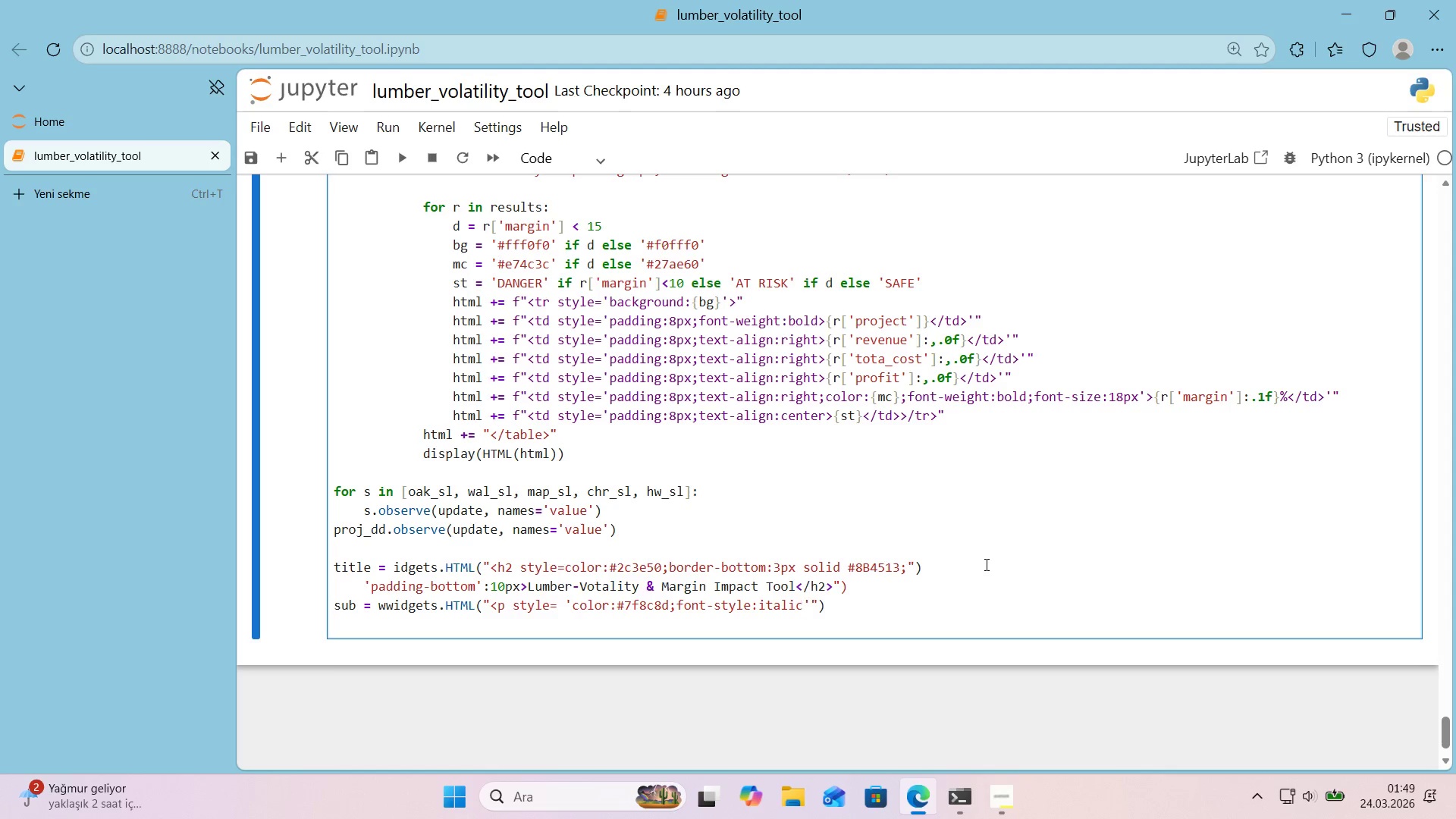 
key(ArrowRight)
 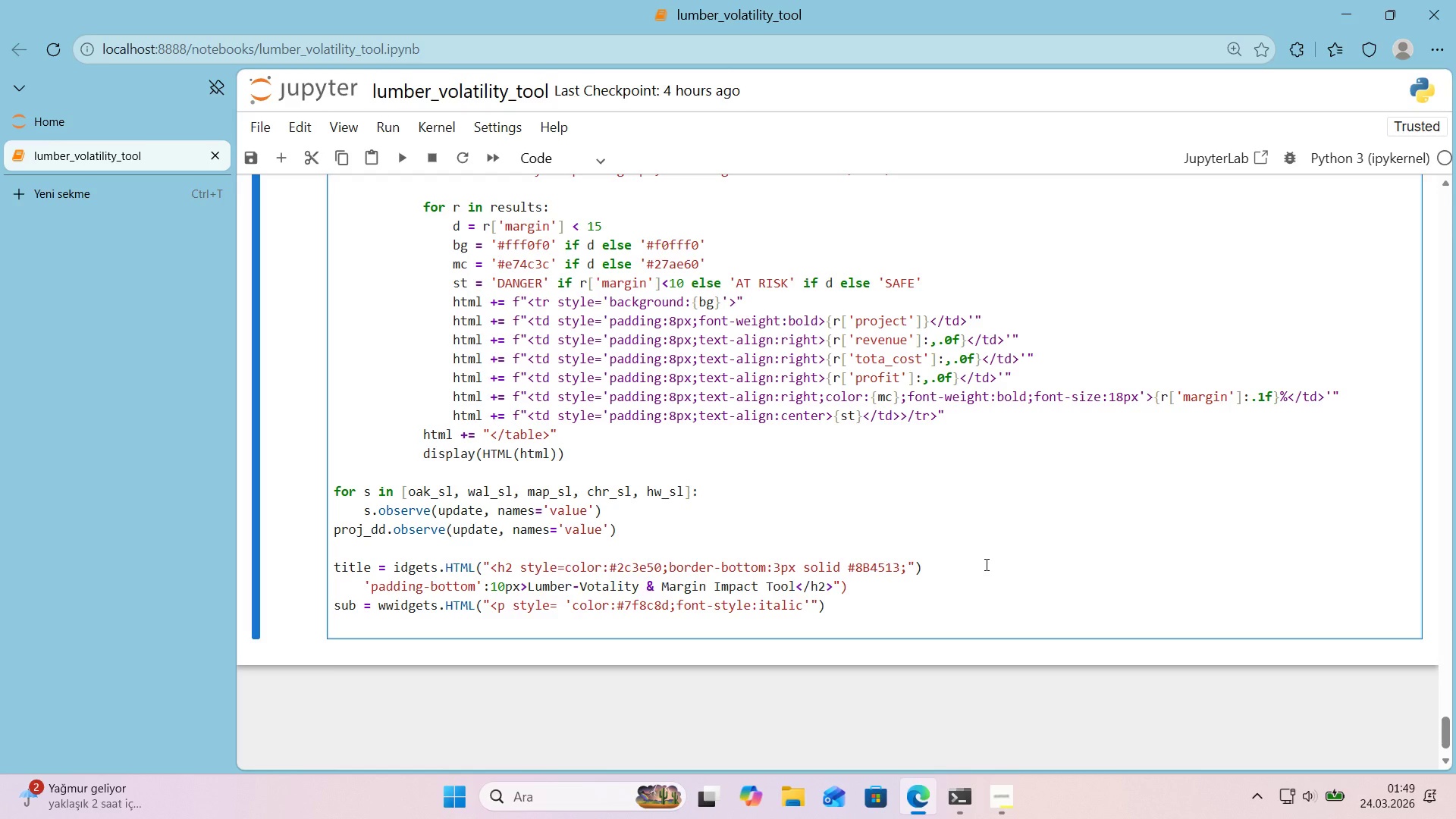 
key(Break)
 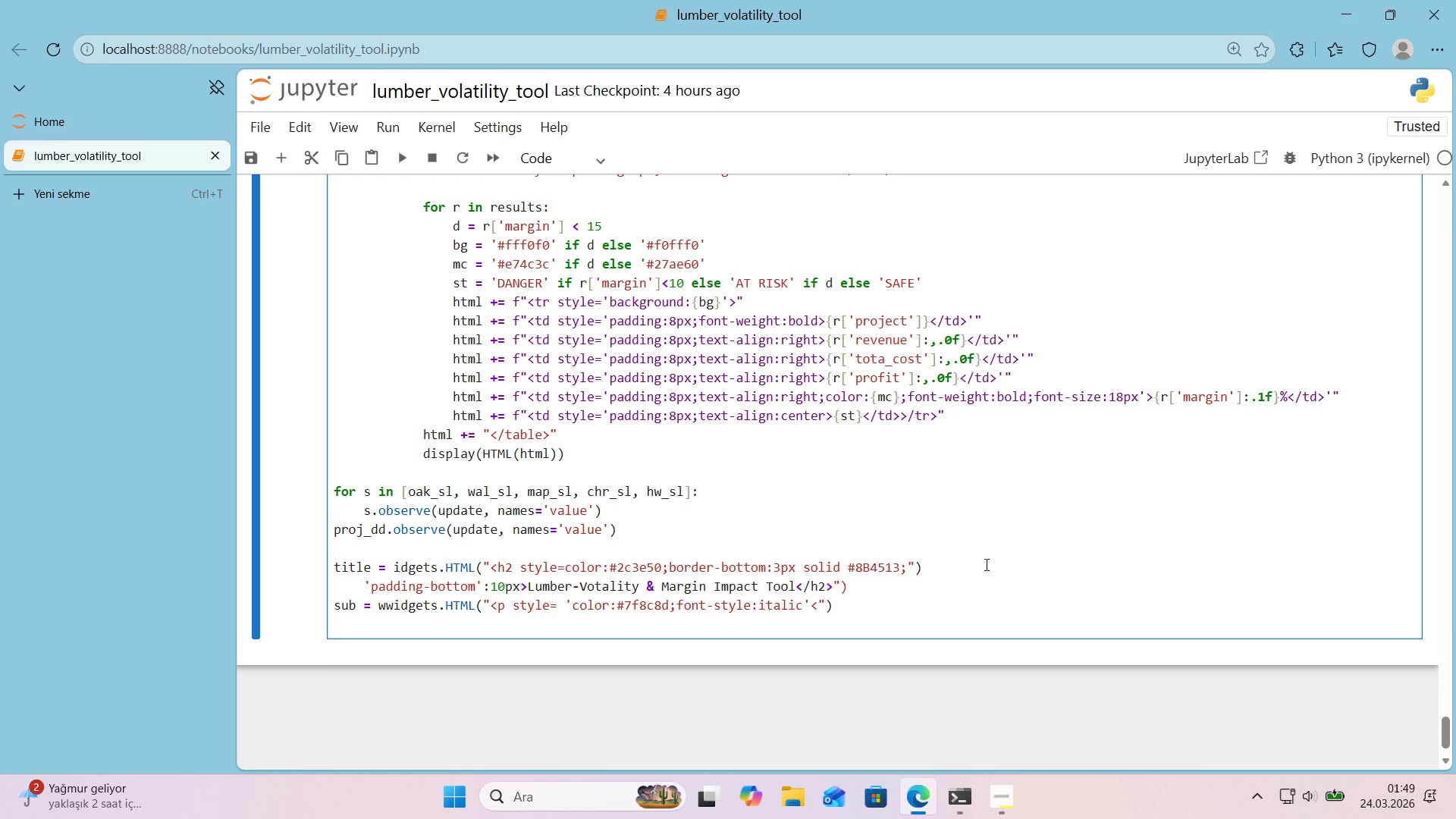 
key(Backspace)
 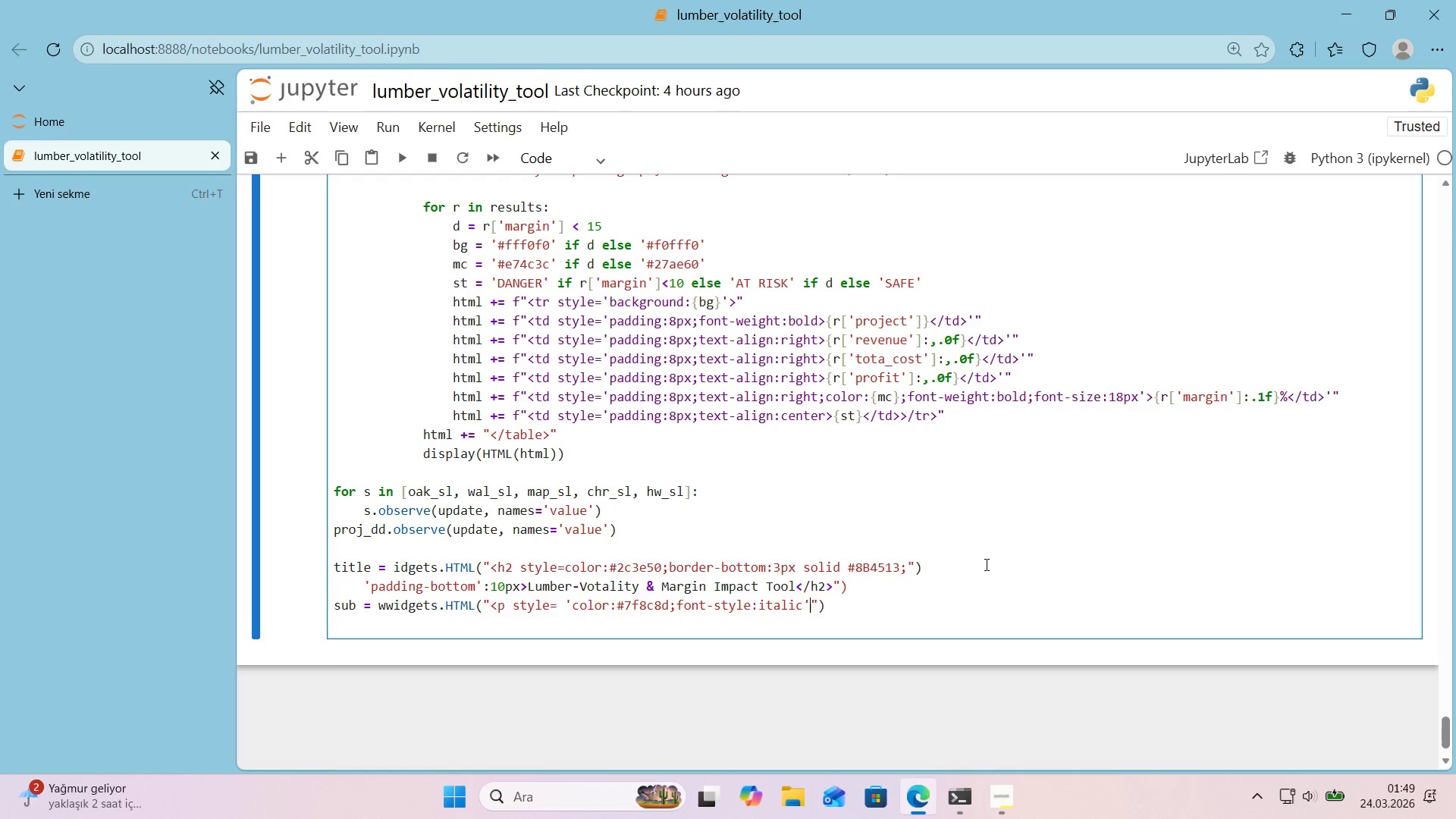 
key(Shift+ShiftRight)
 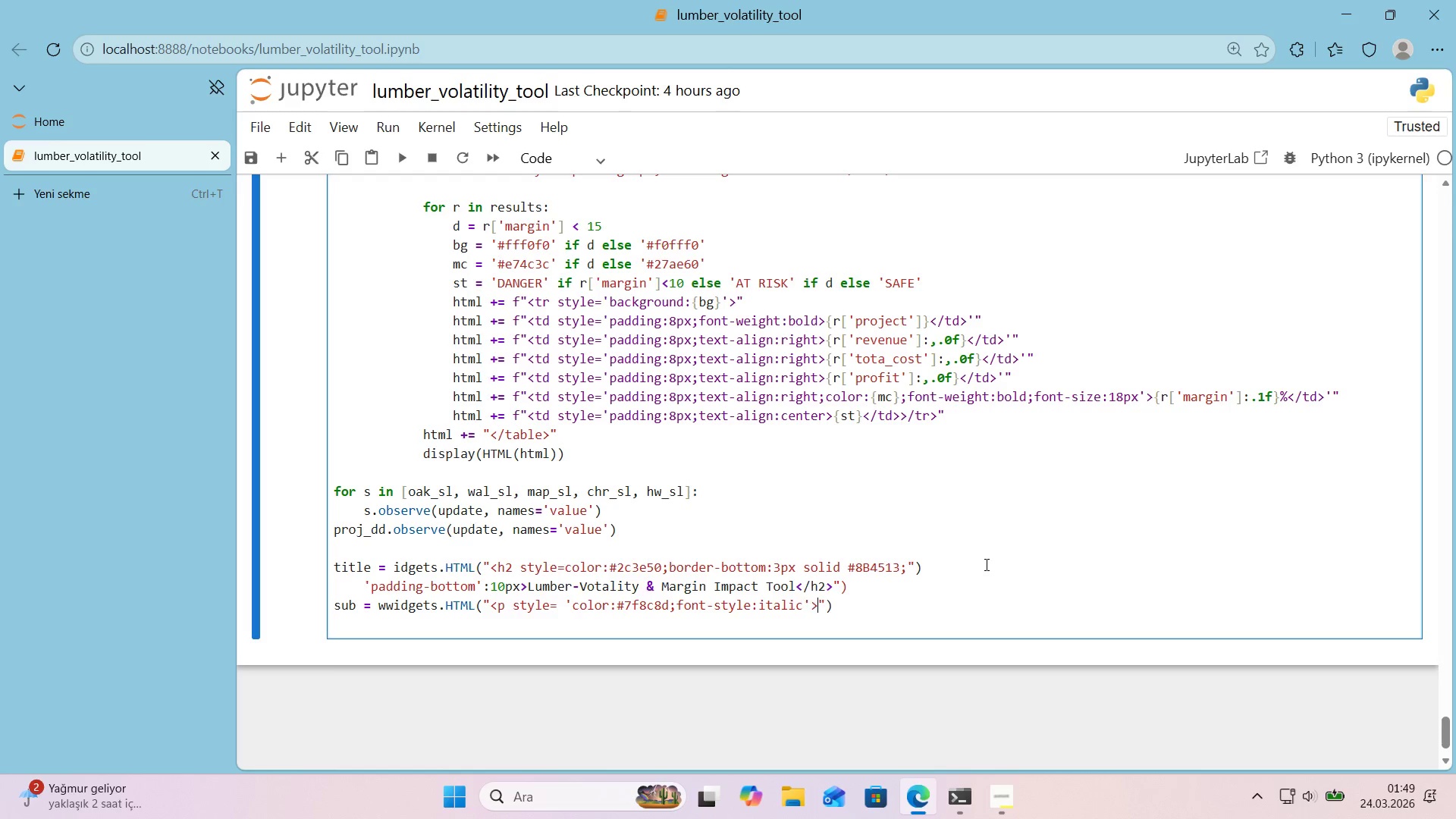 
key(Shift+Break)
 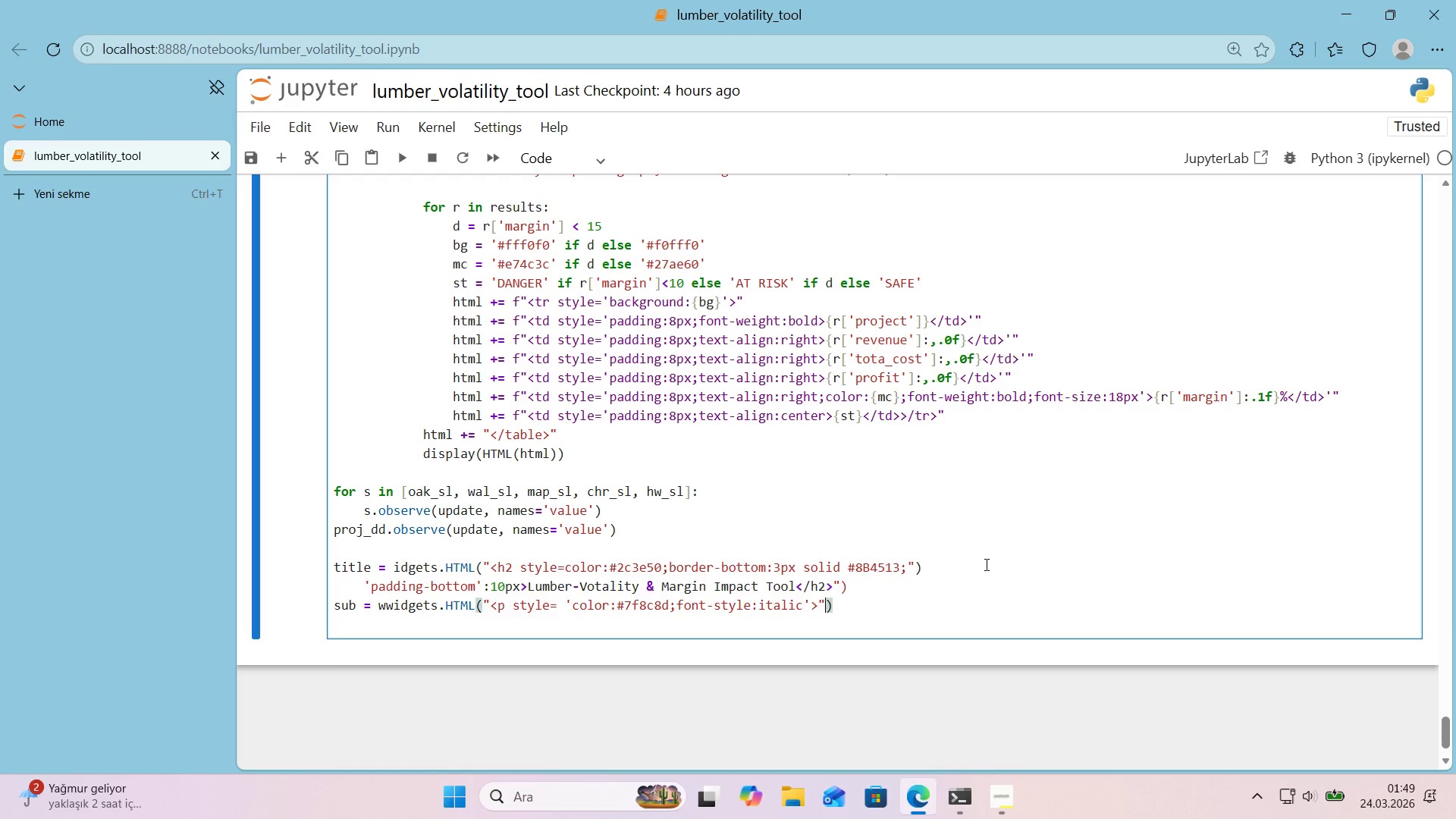 
key(ArrowRight)
 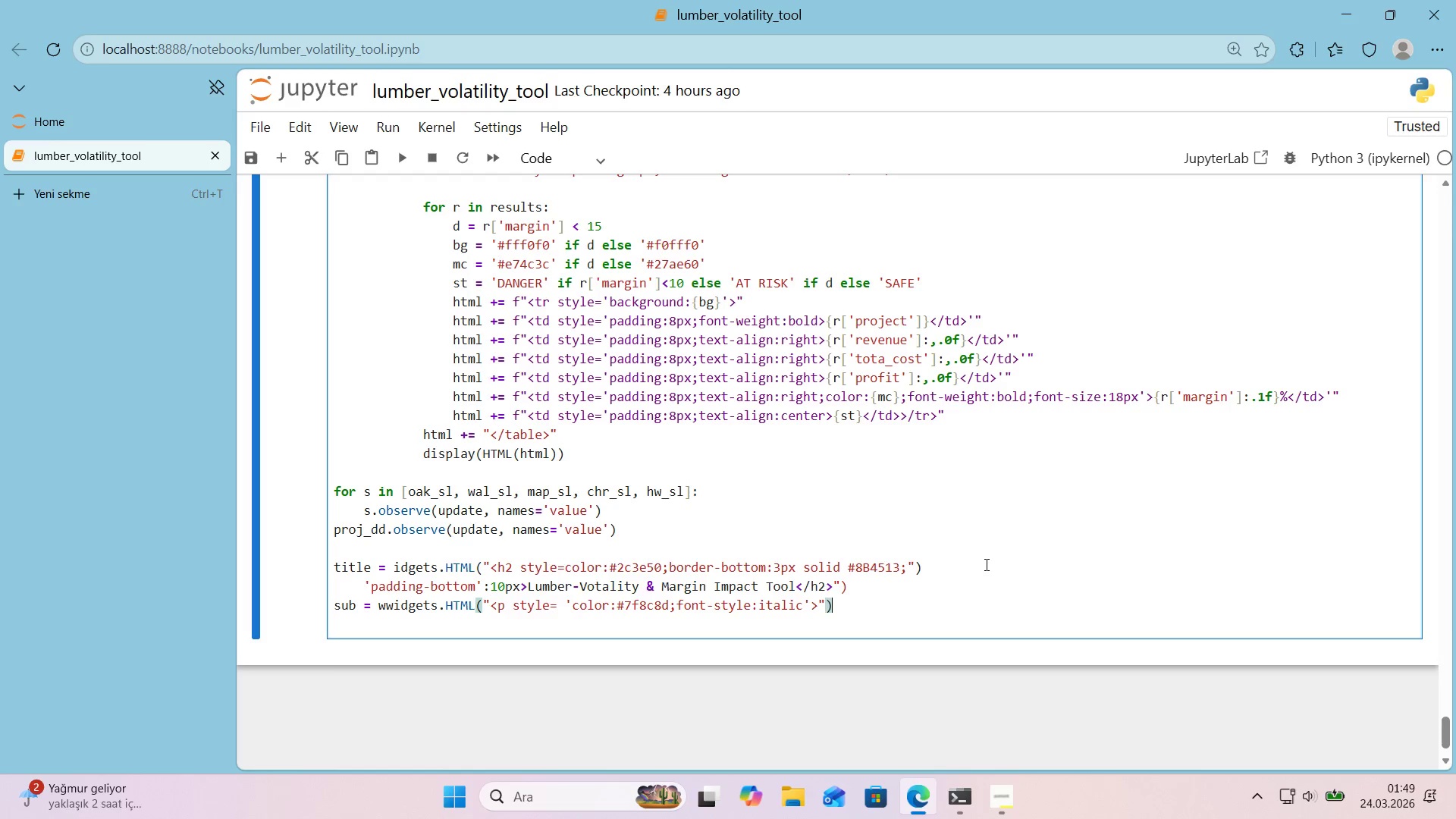 
key(ArrowRight)
 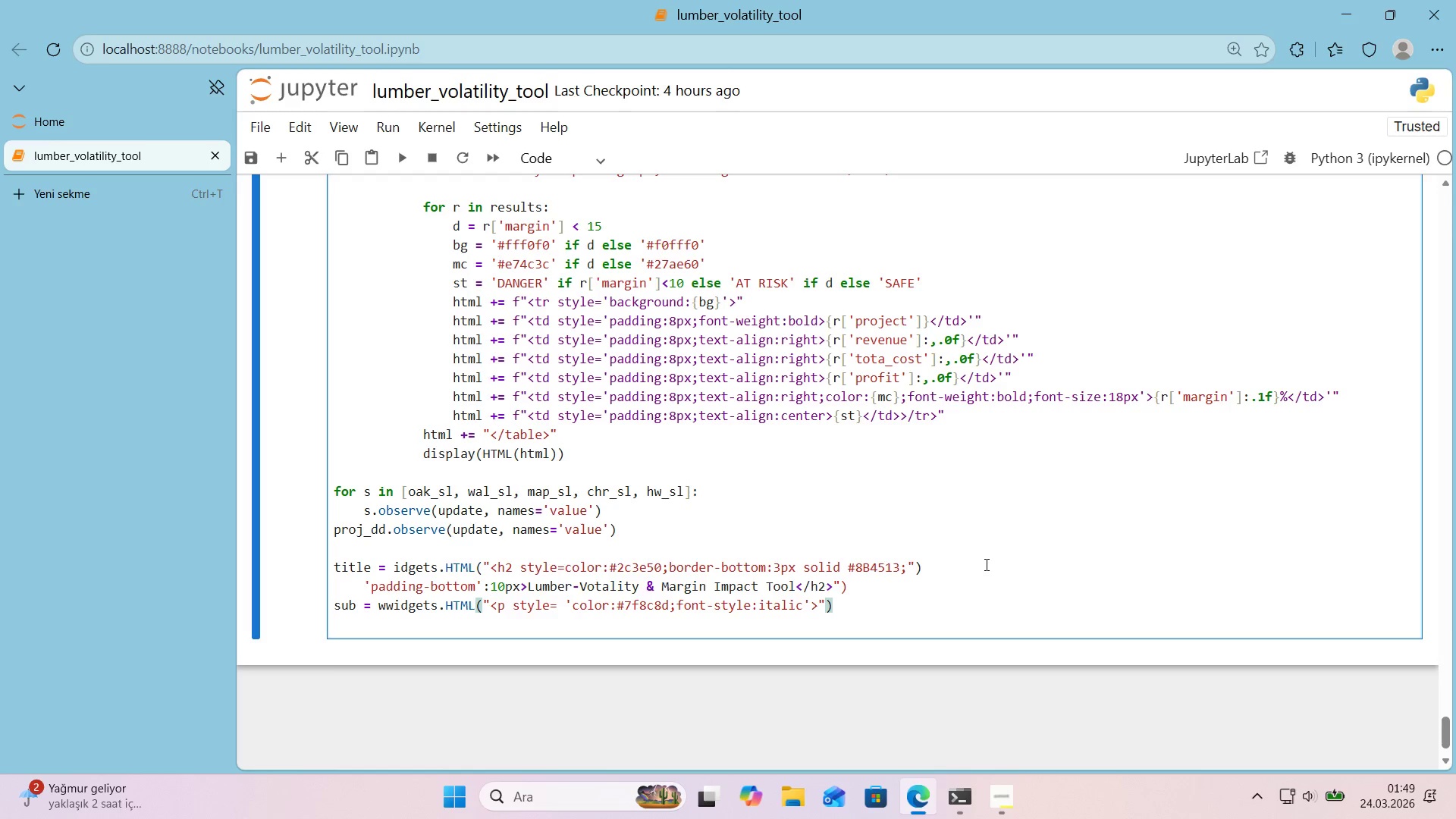 
key(ArrowLeft)
 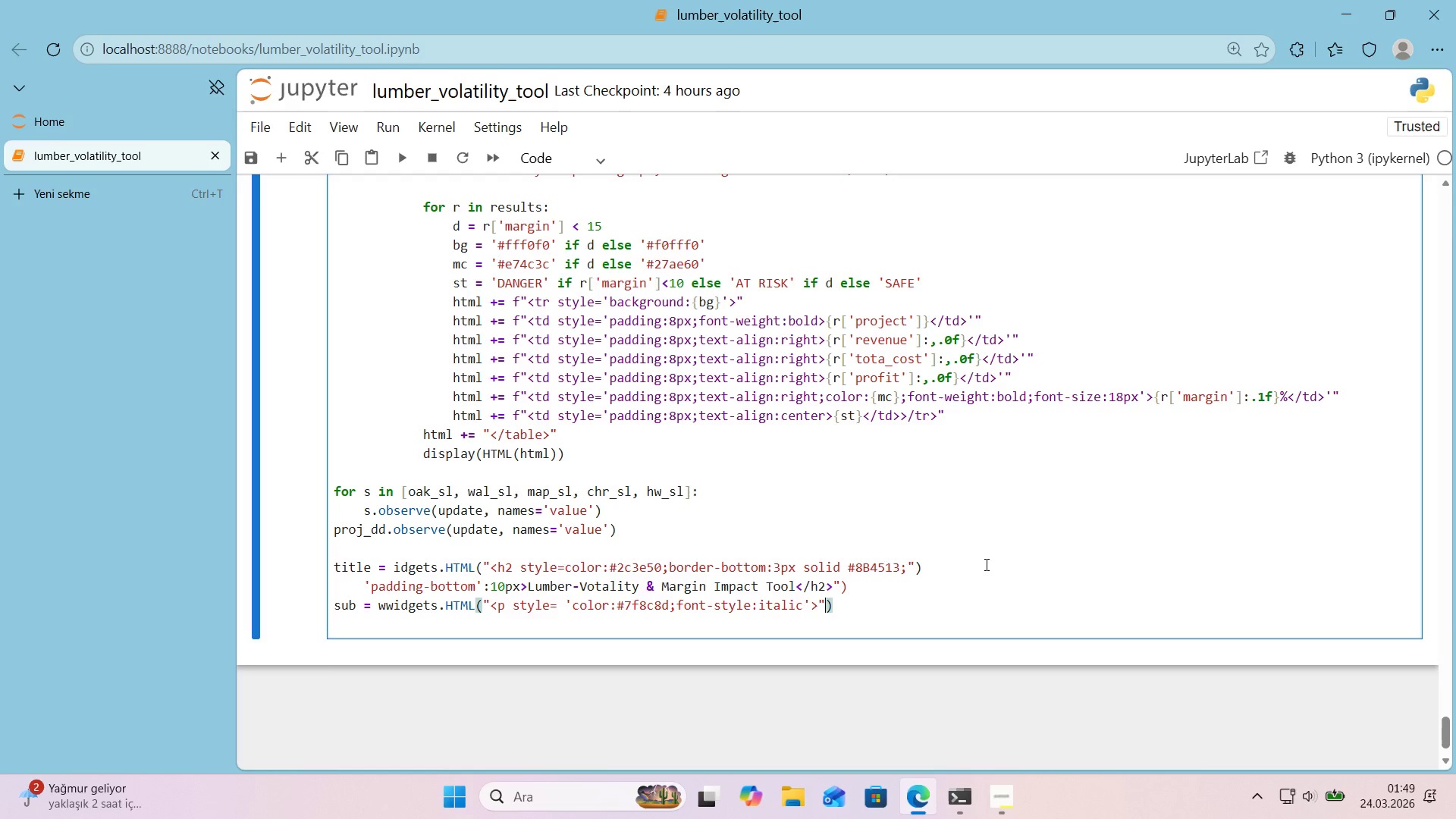 
key(ArrowLeft)
 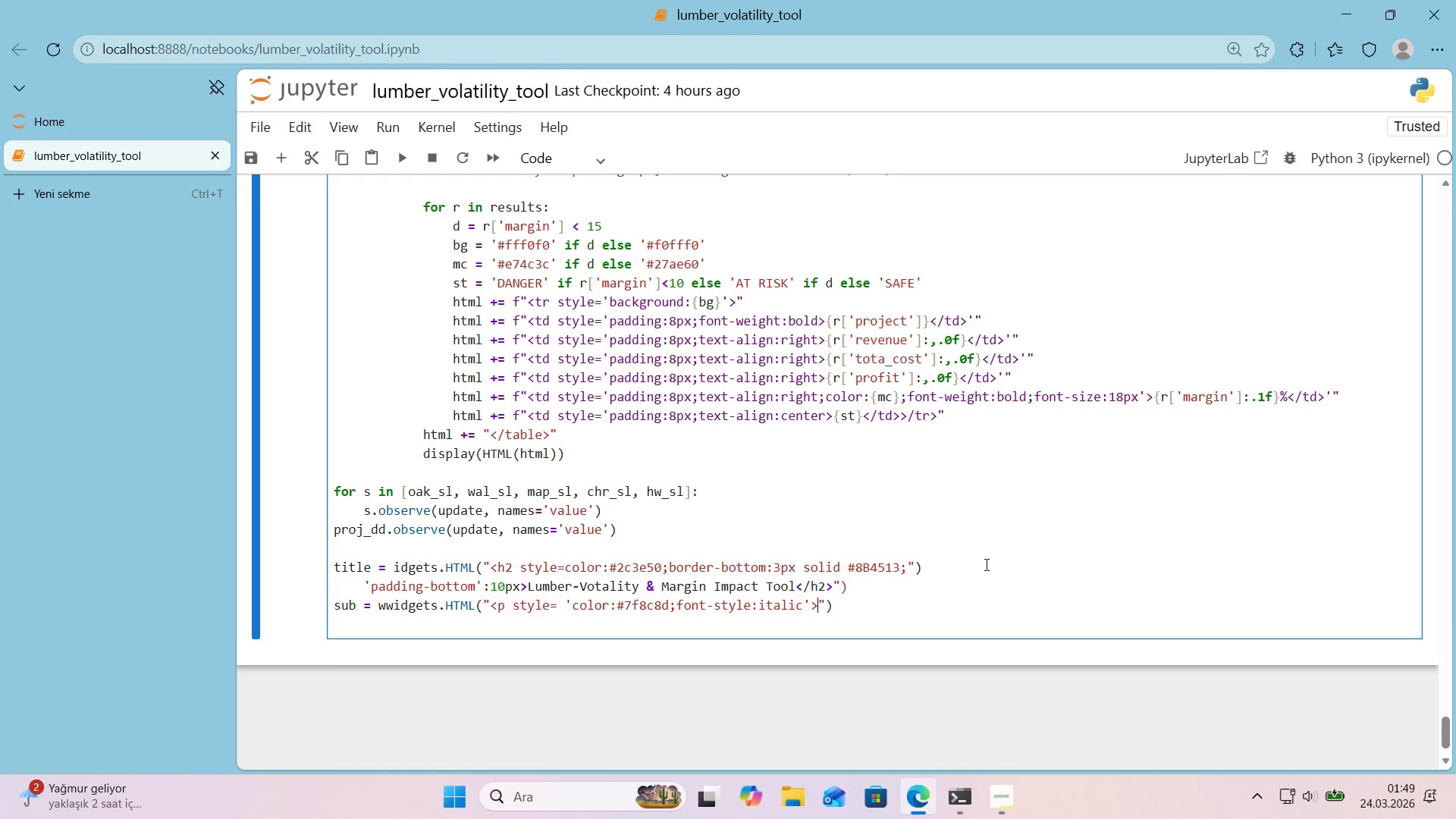 
key(Enter)
 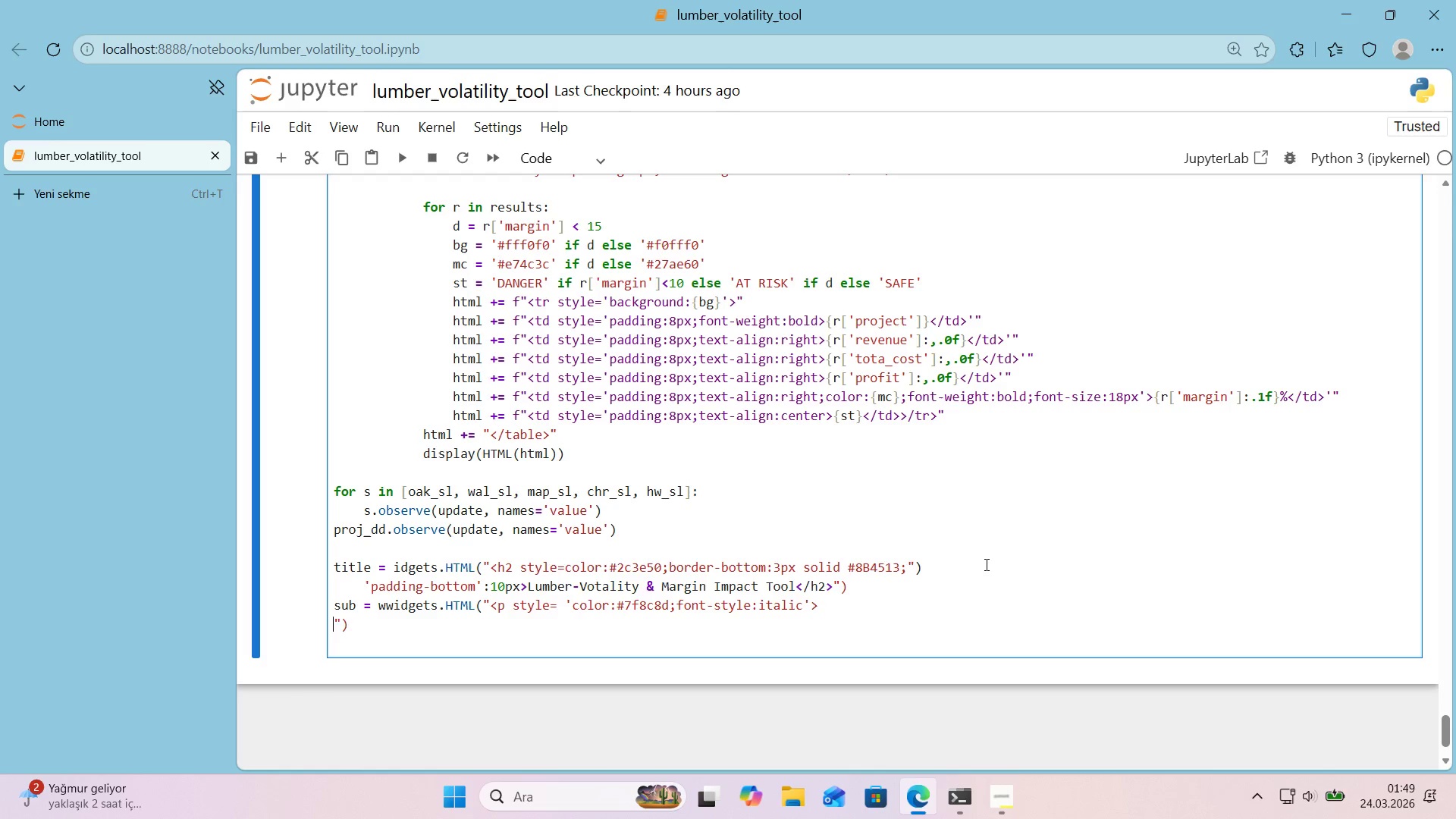 
key(Backquote)
 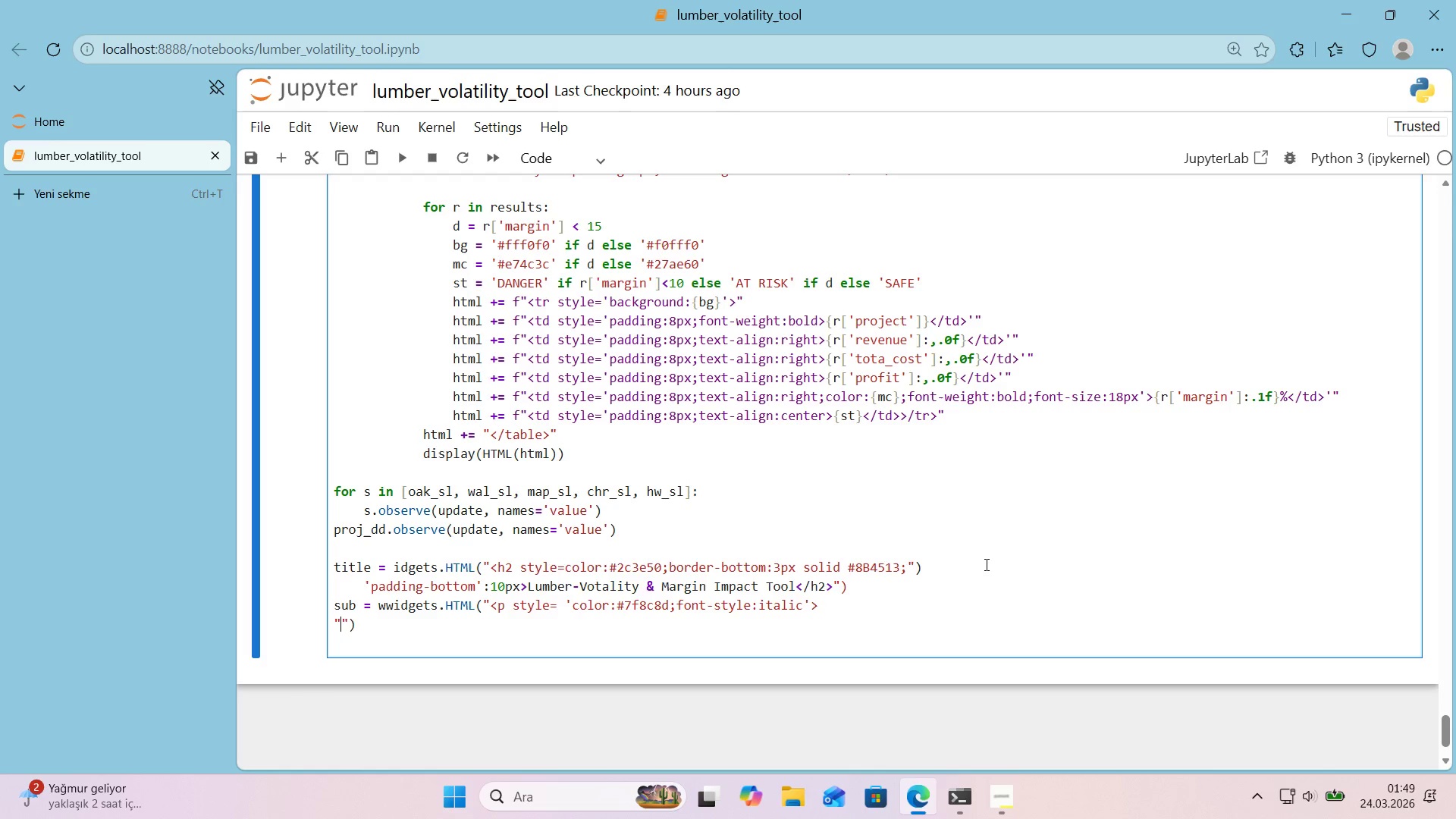 
key(Backquote)
 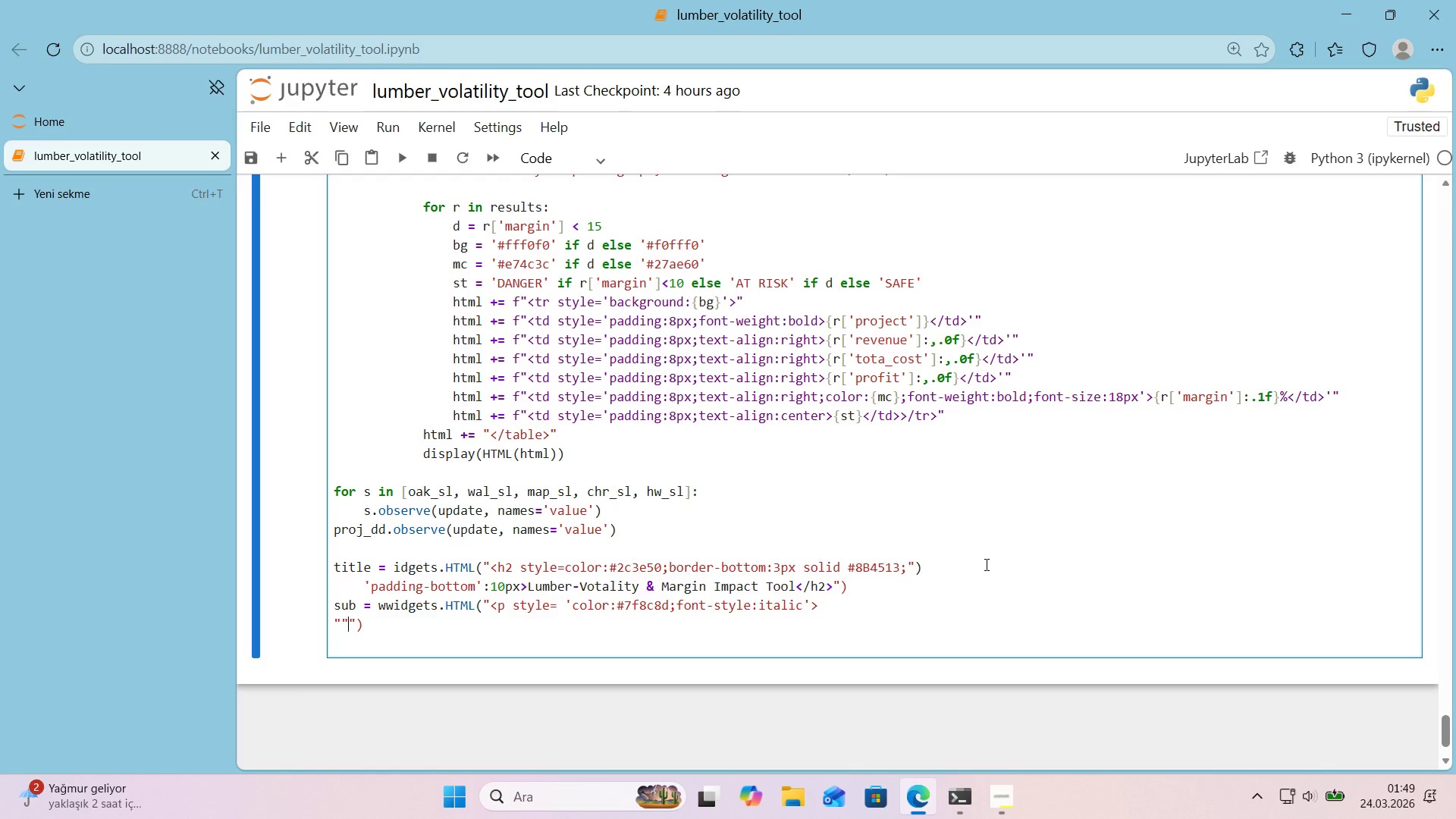 
key(ArrowLeft)
 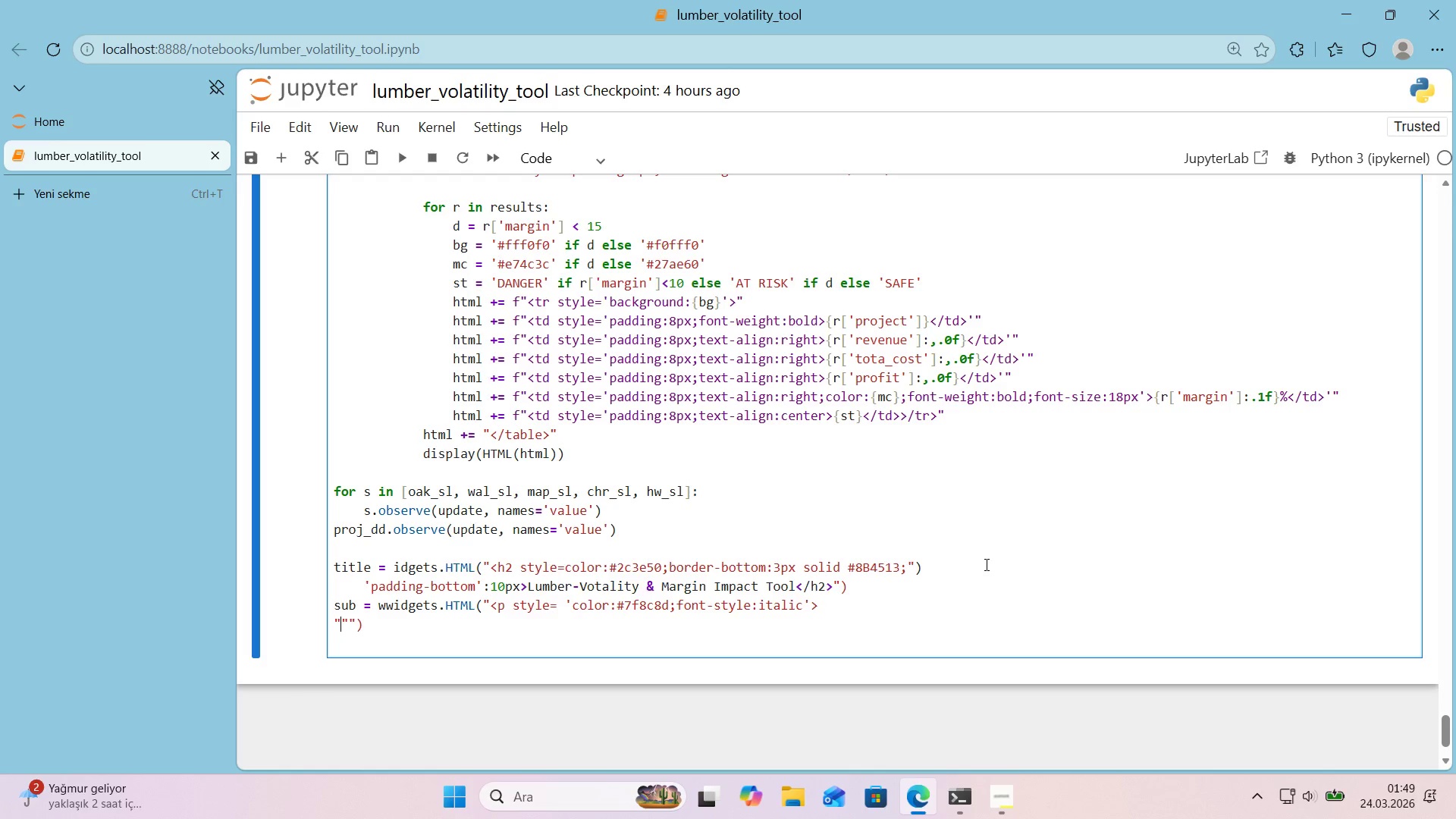 
type(Oak ^ Gra'n Art'sans - Move Sl'ders to see pr'ce 'mpact[Break]&p[Break])
 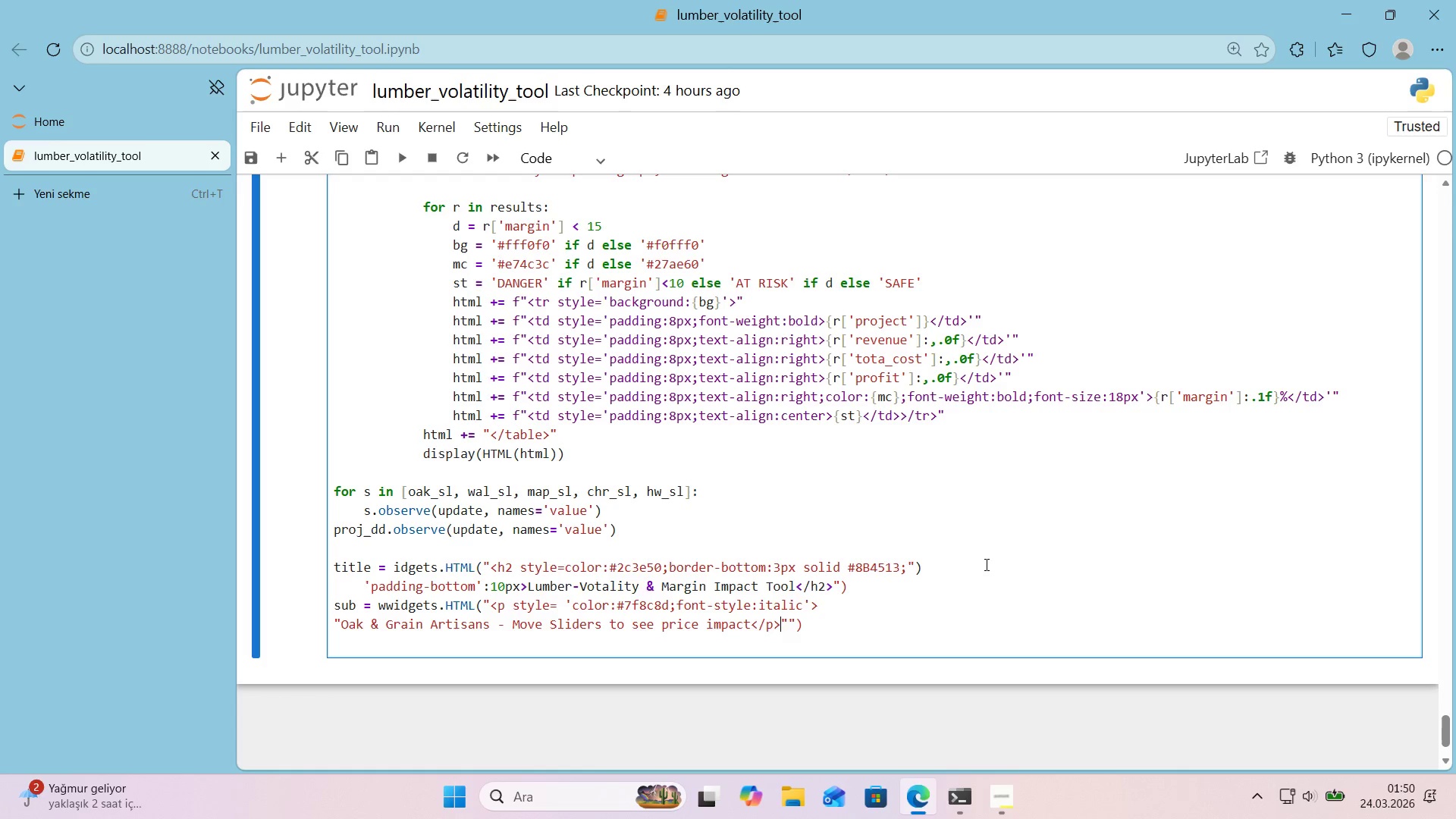 
key(ArrowRight)
 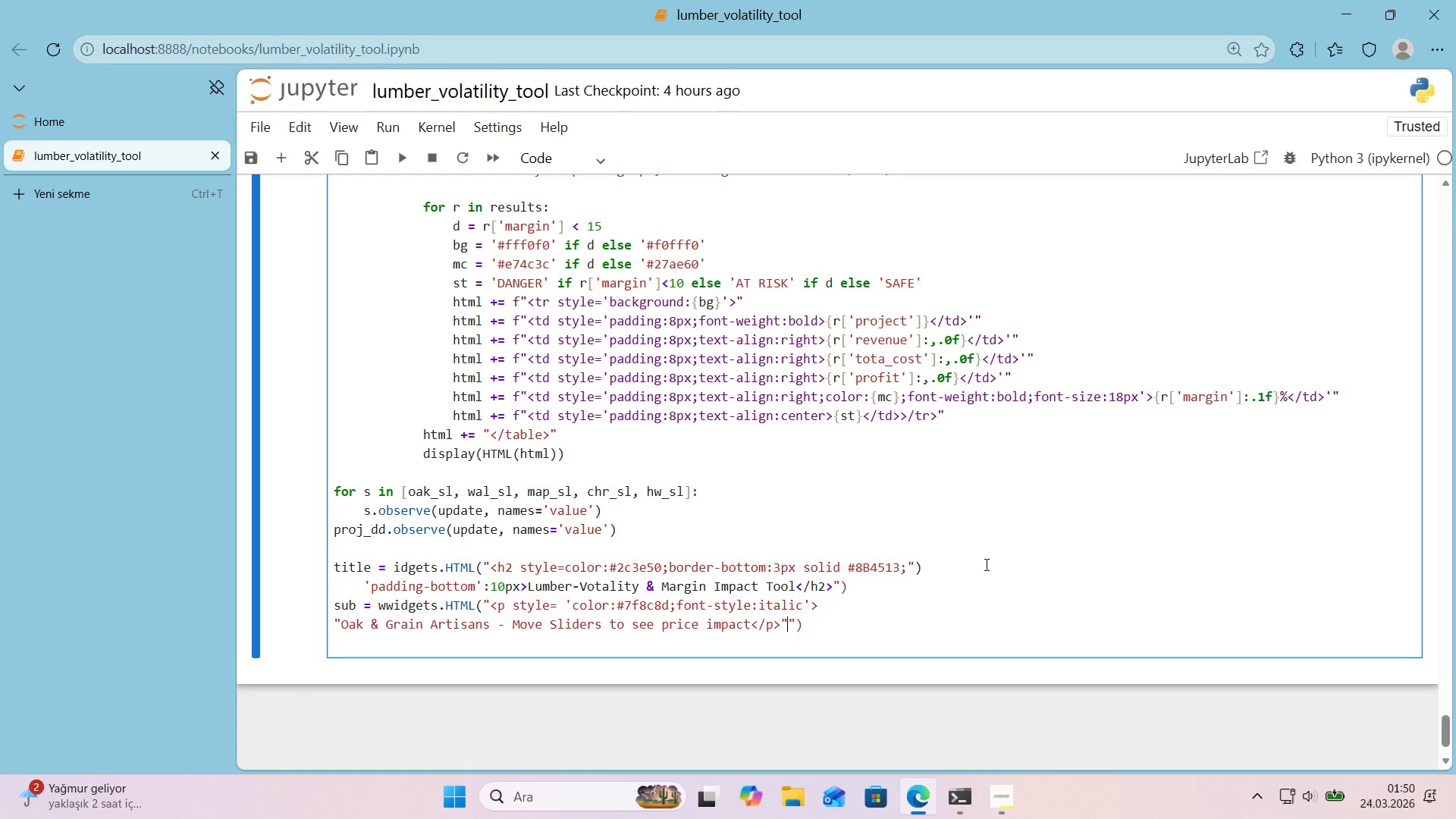 
key(ArrowRight)
 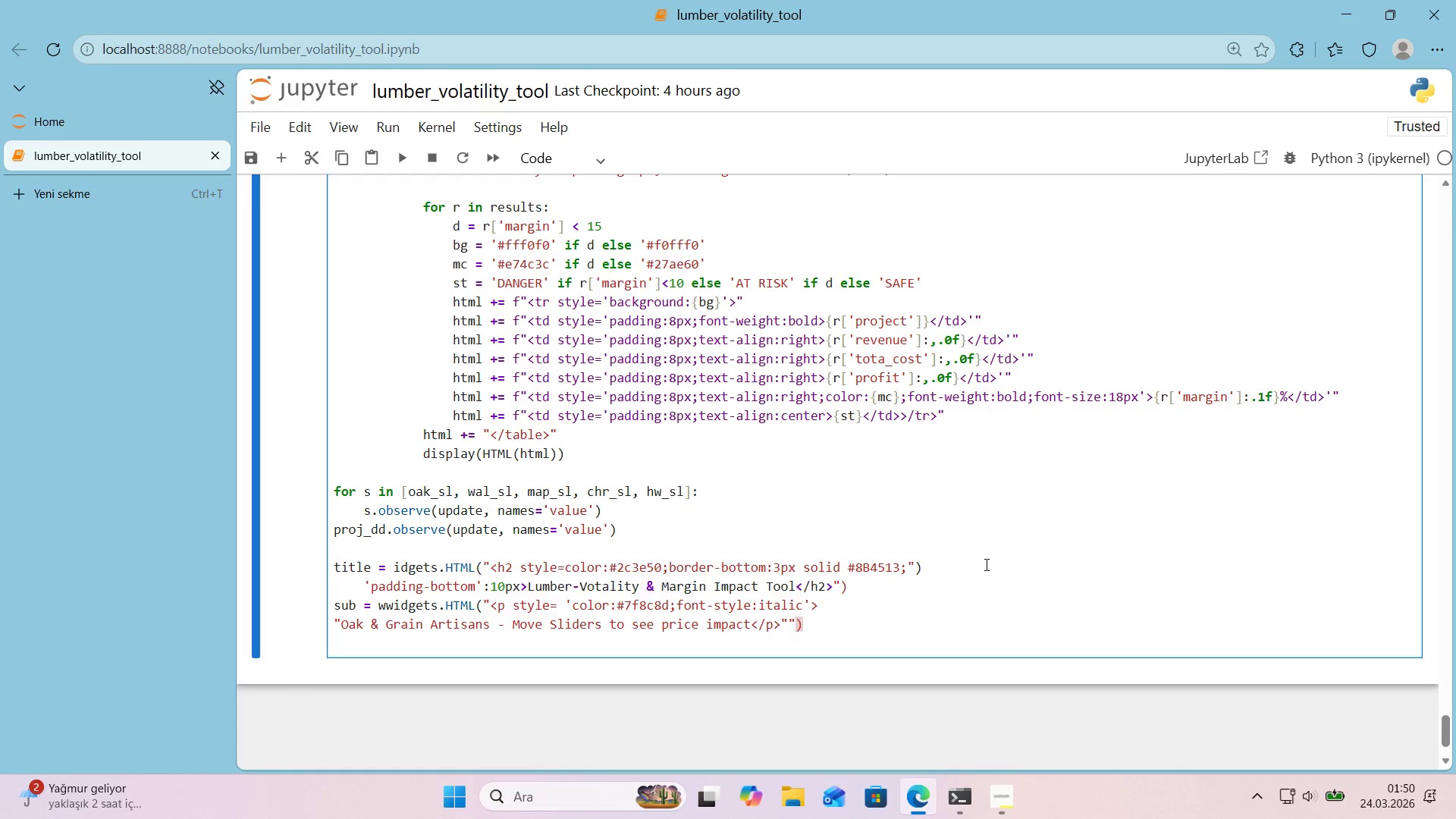 
key(ArrowLeft)
 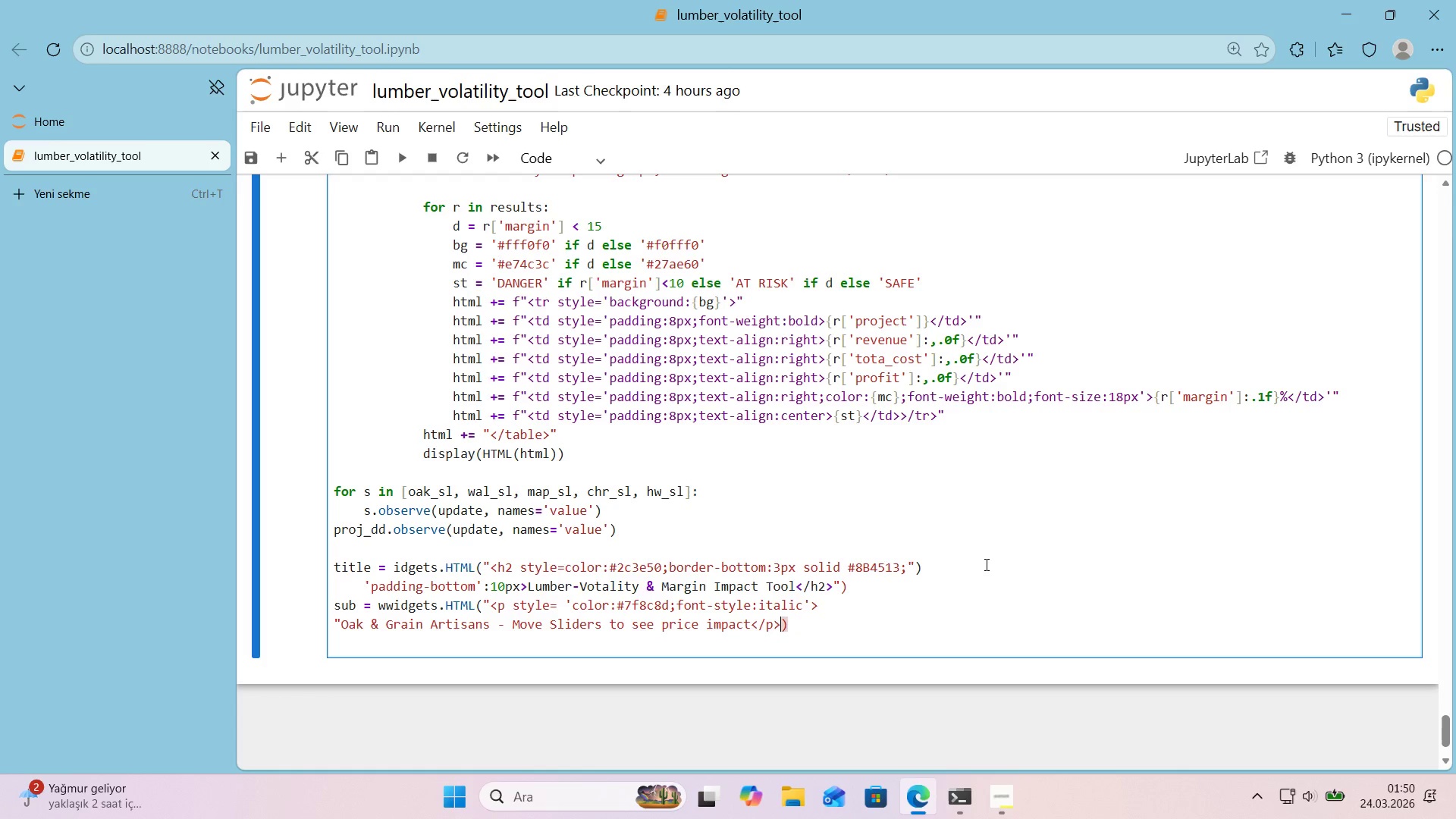 
key(Backspace)
 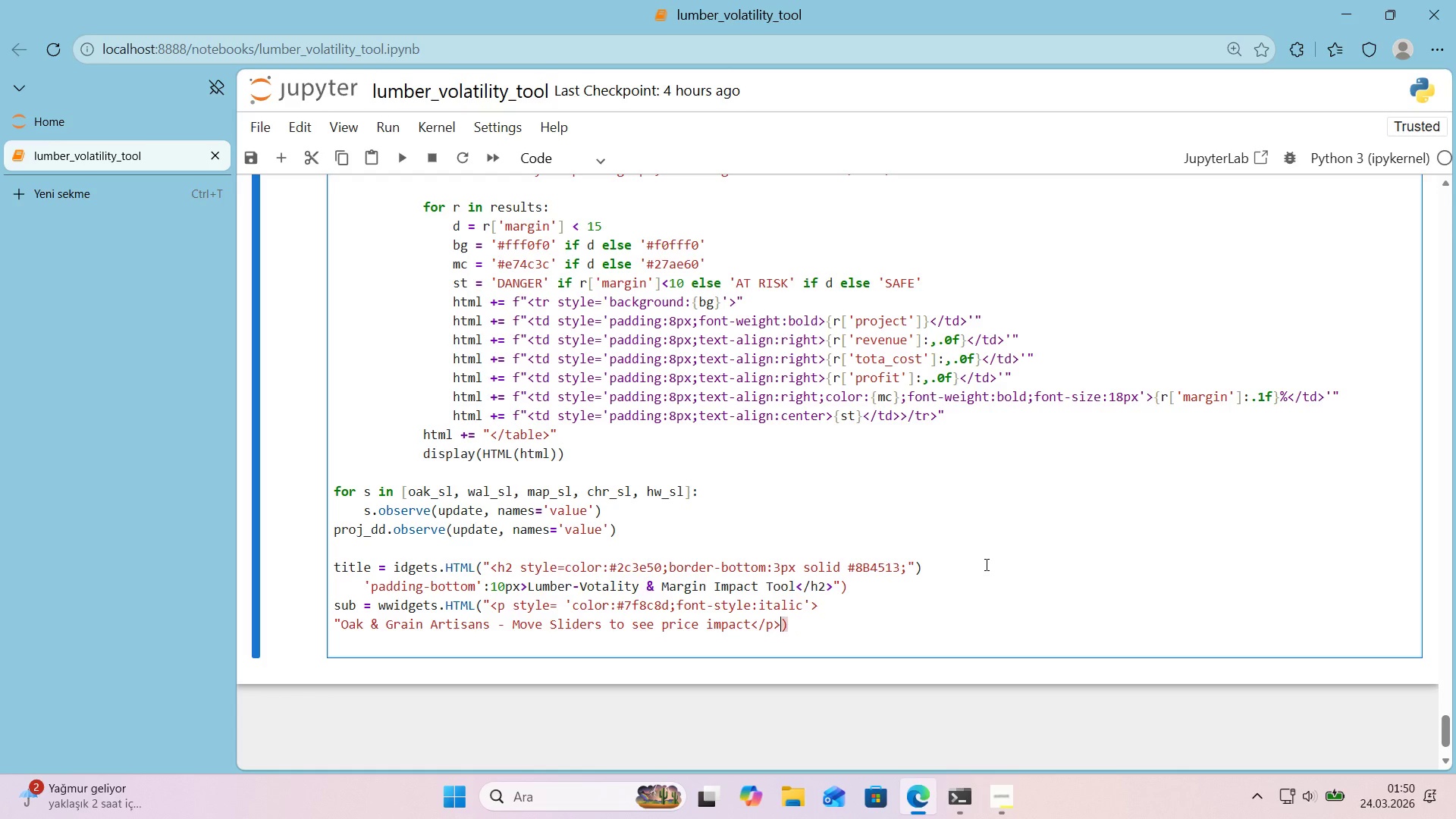 
key(ArrowRight)
 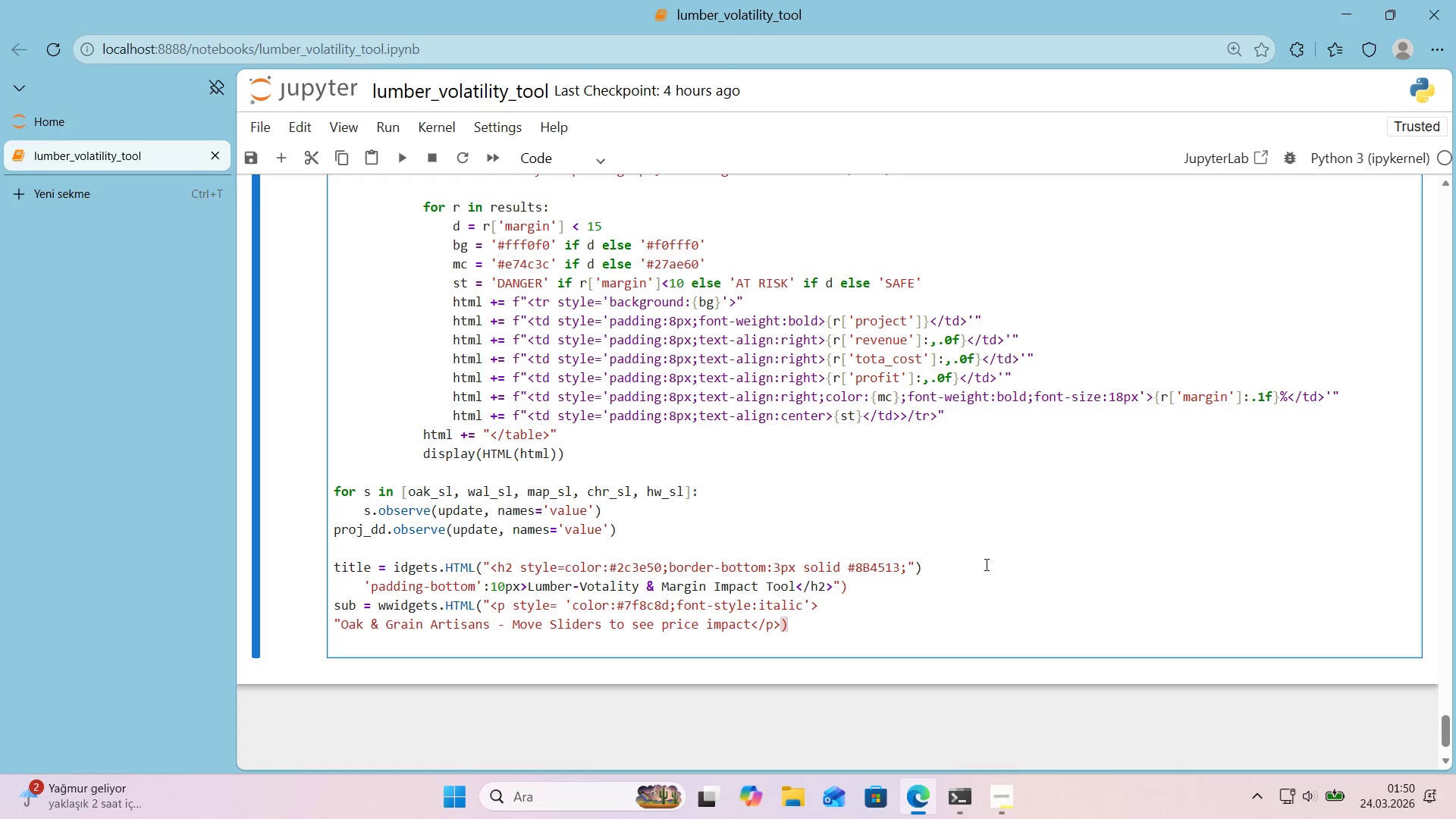 
key(ArrowLeft)
 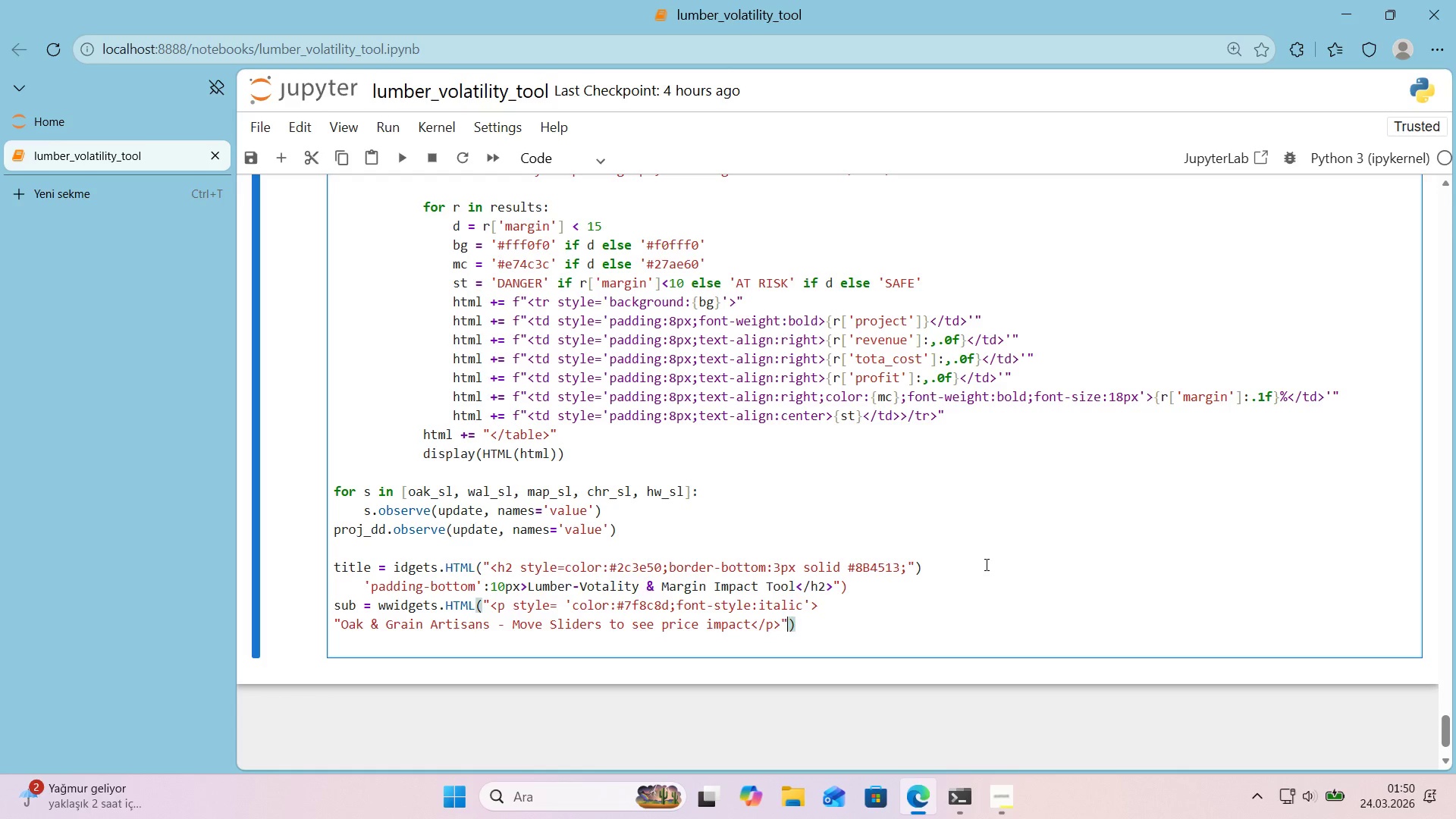 
key(Backquote)
 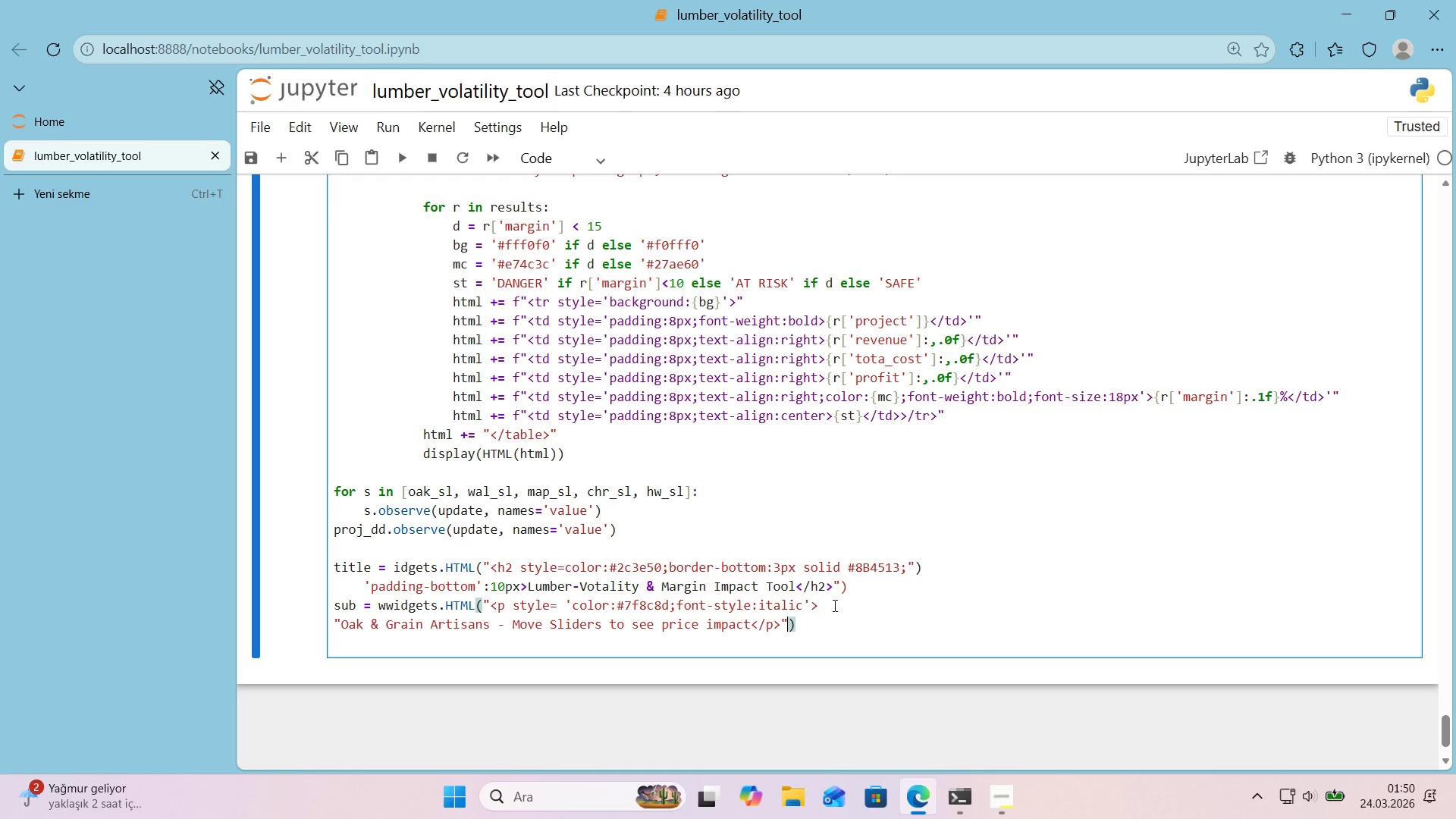 
left_click([820, 629])
 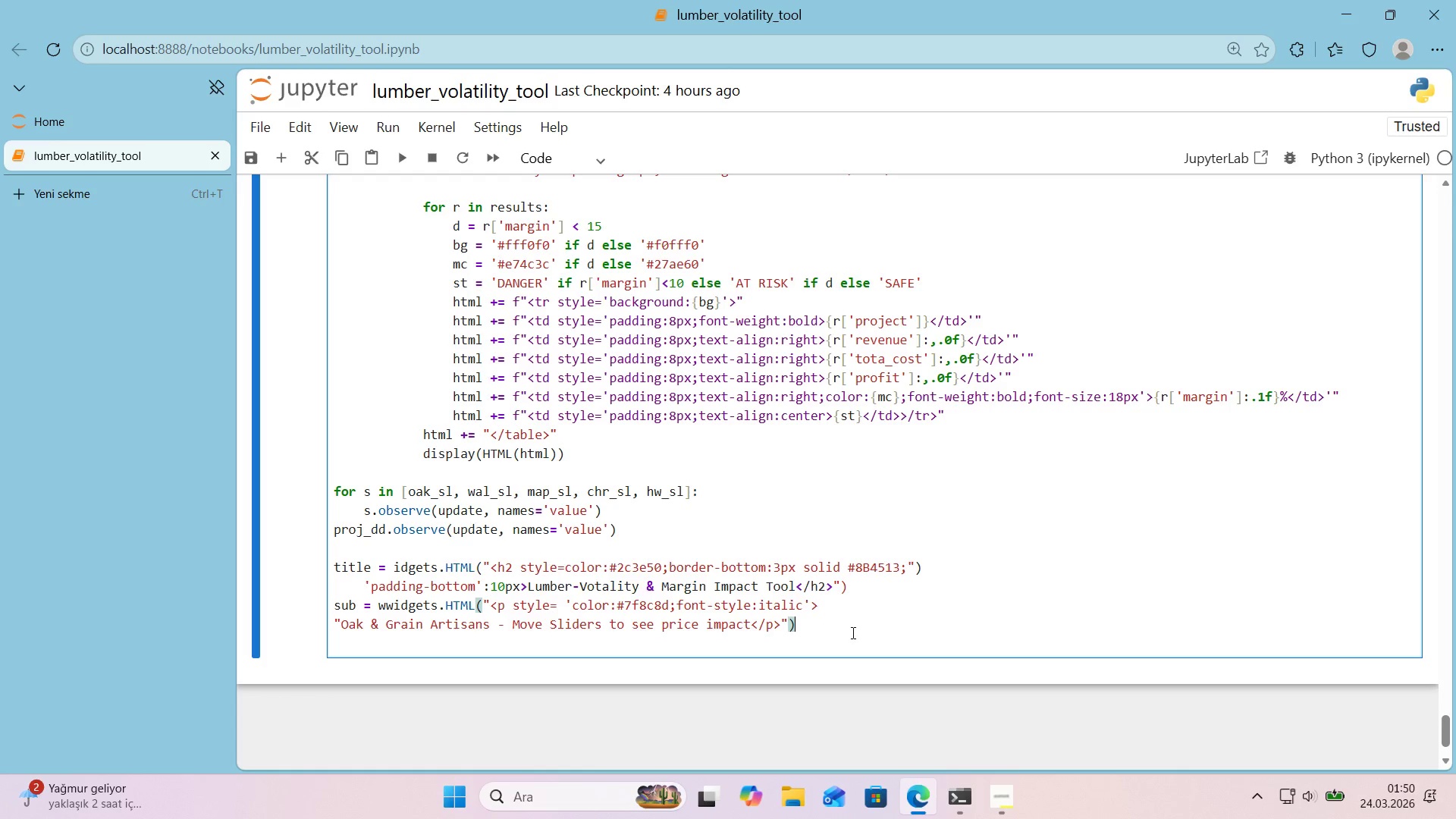 
scroll: coordinate [853, 632], scroll_direction: down, amount: 1.0
 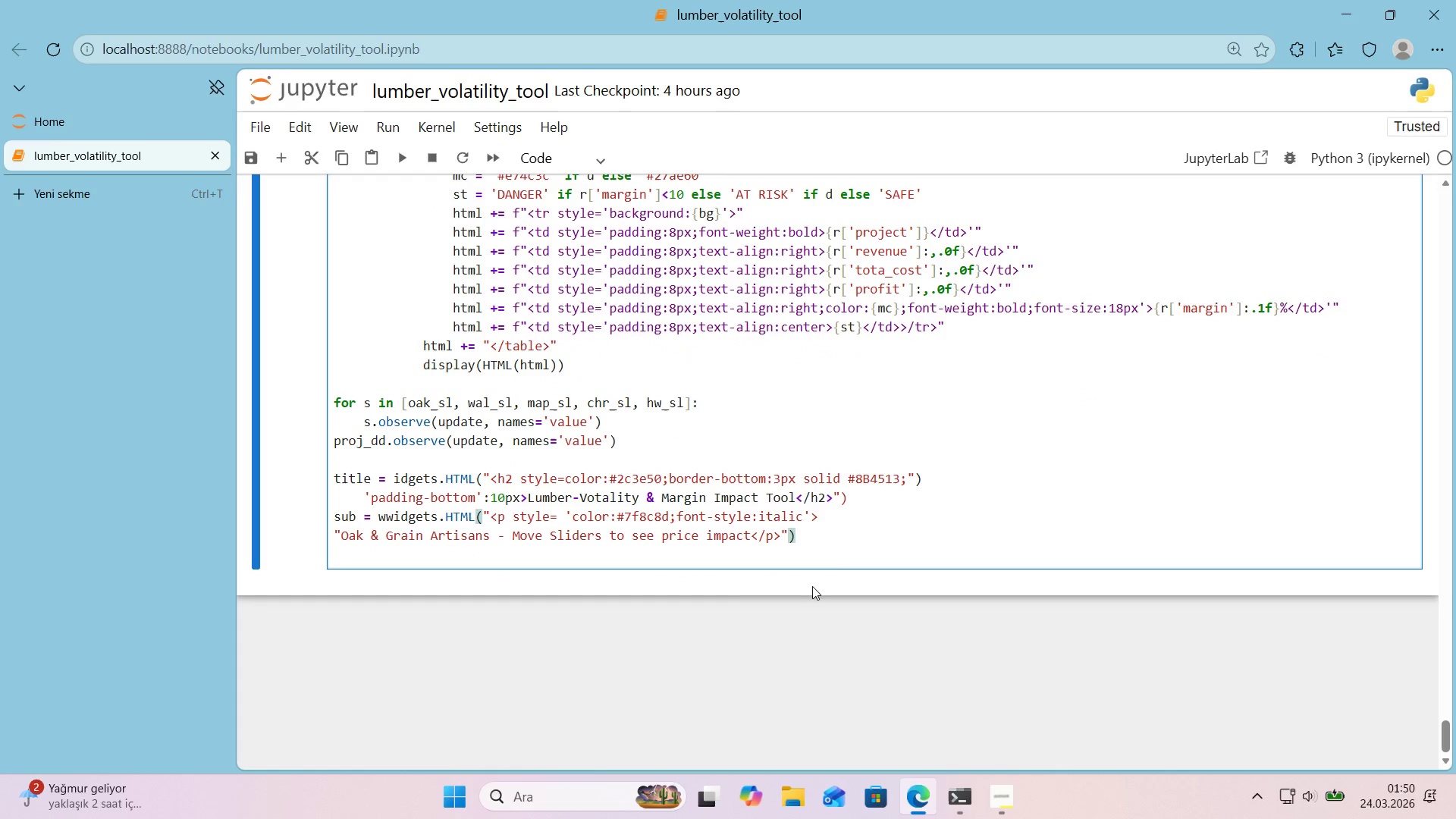 
left_click([835, 562])
 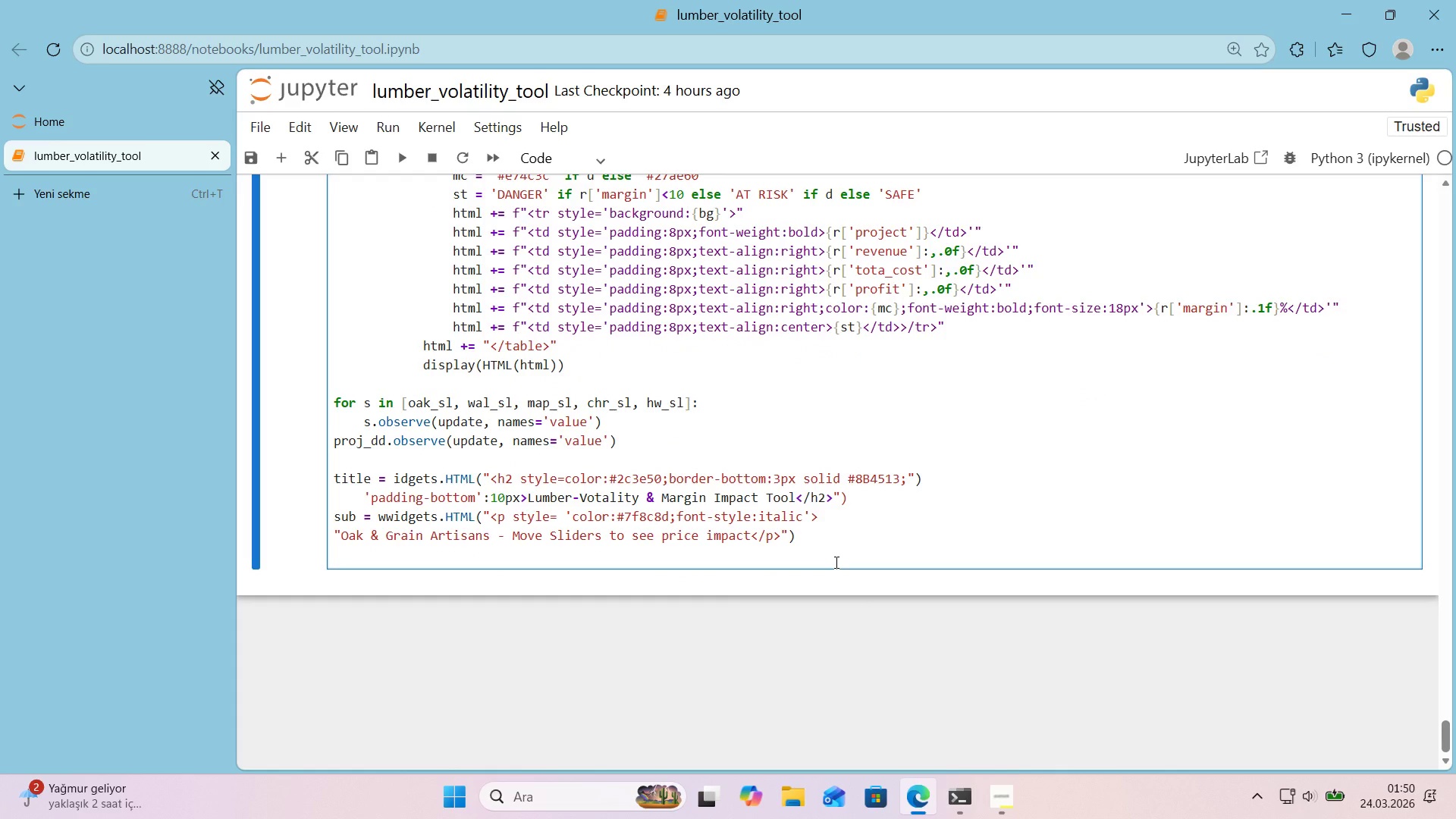 
key(Enter)
 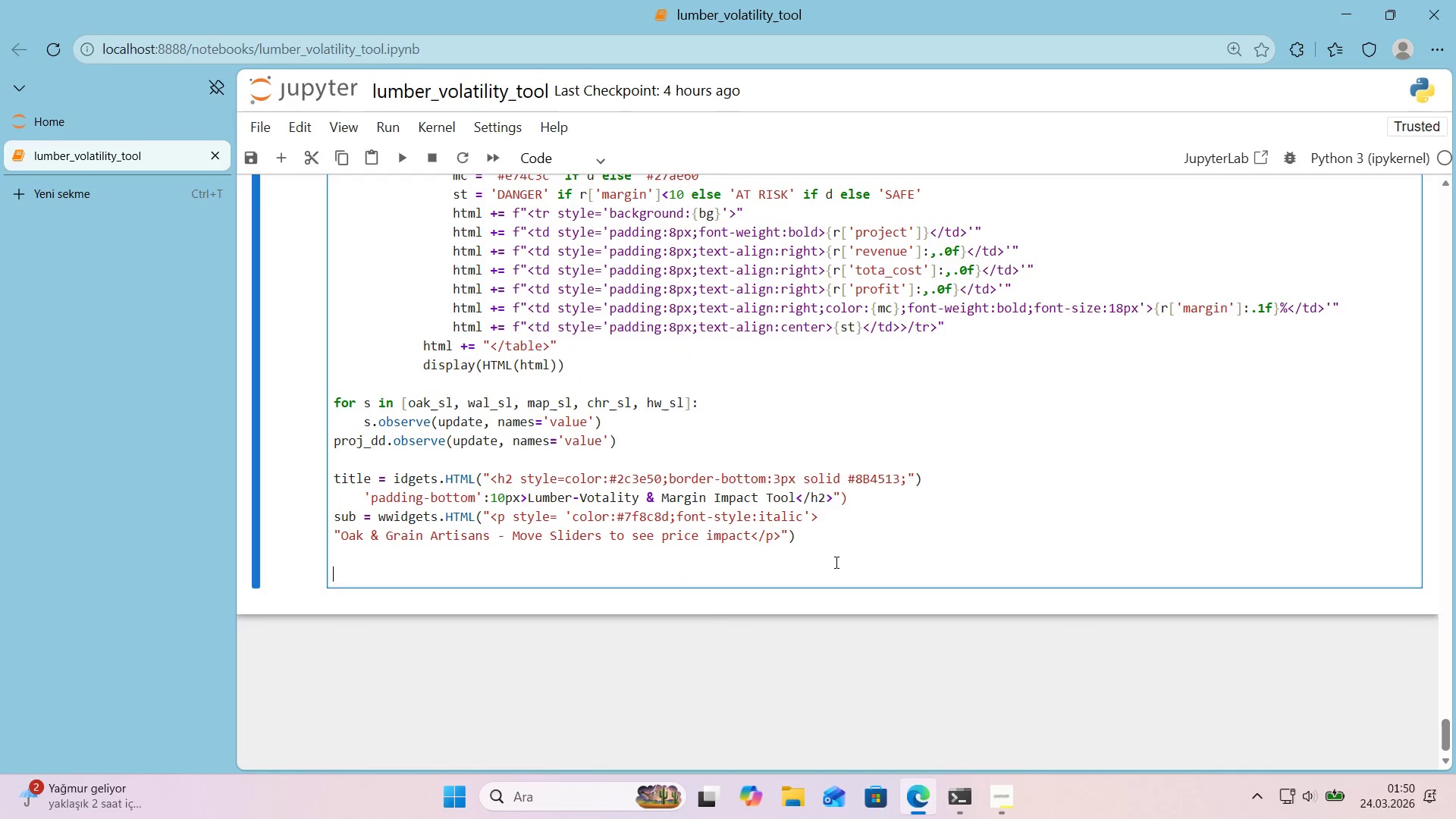 
key(Enter)
 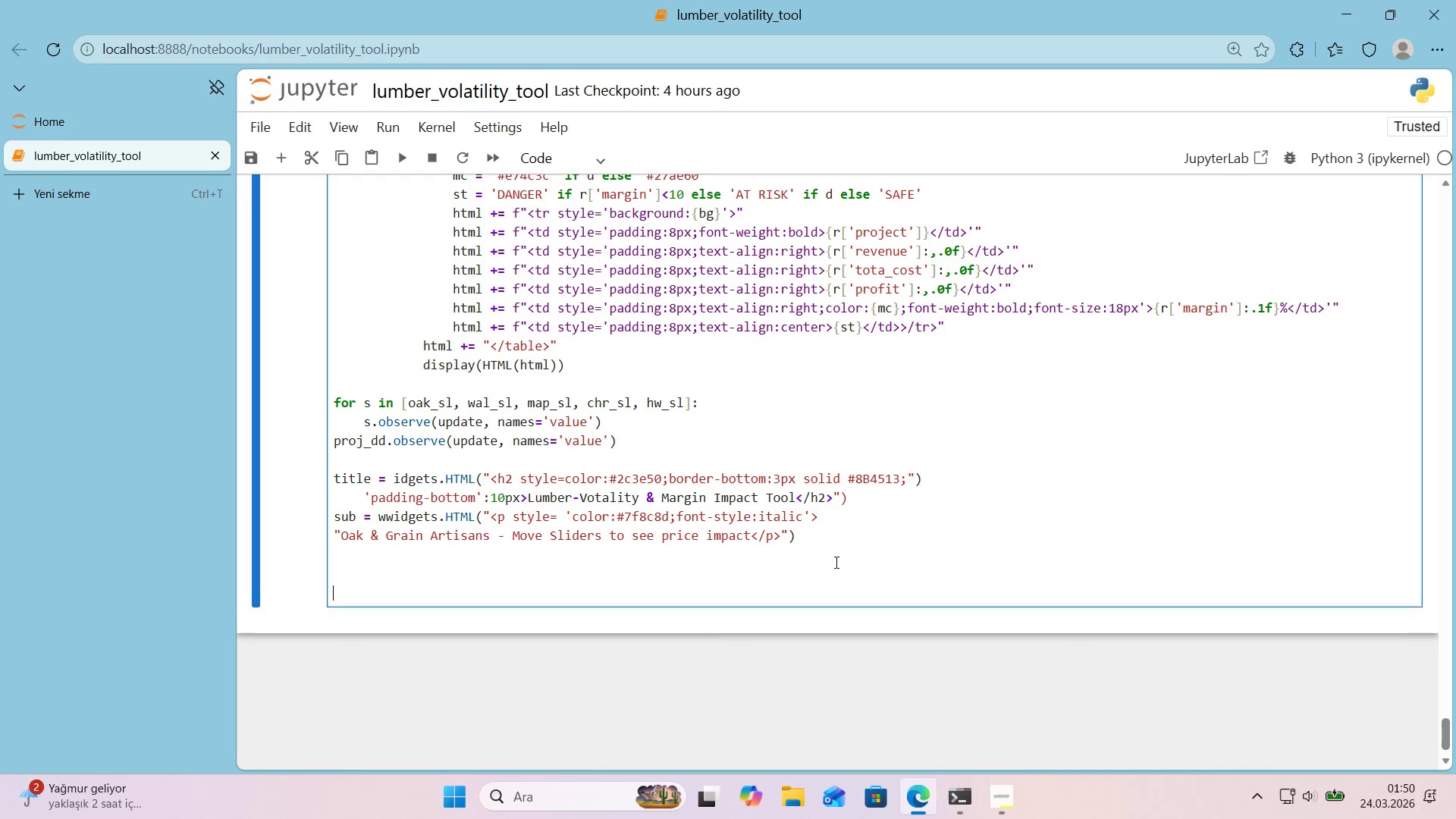 
key(Enter)
 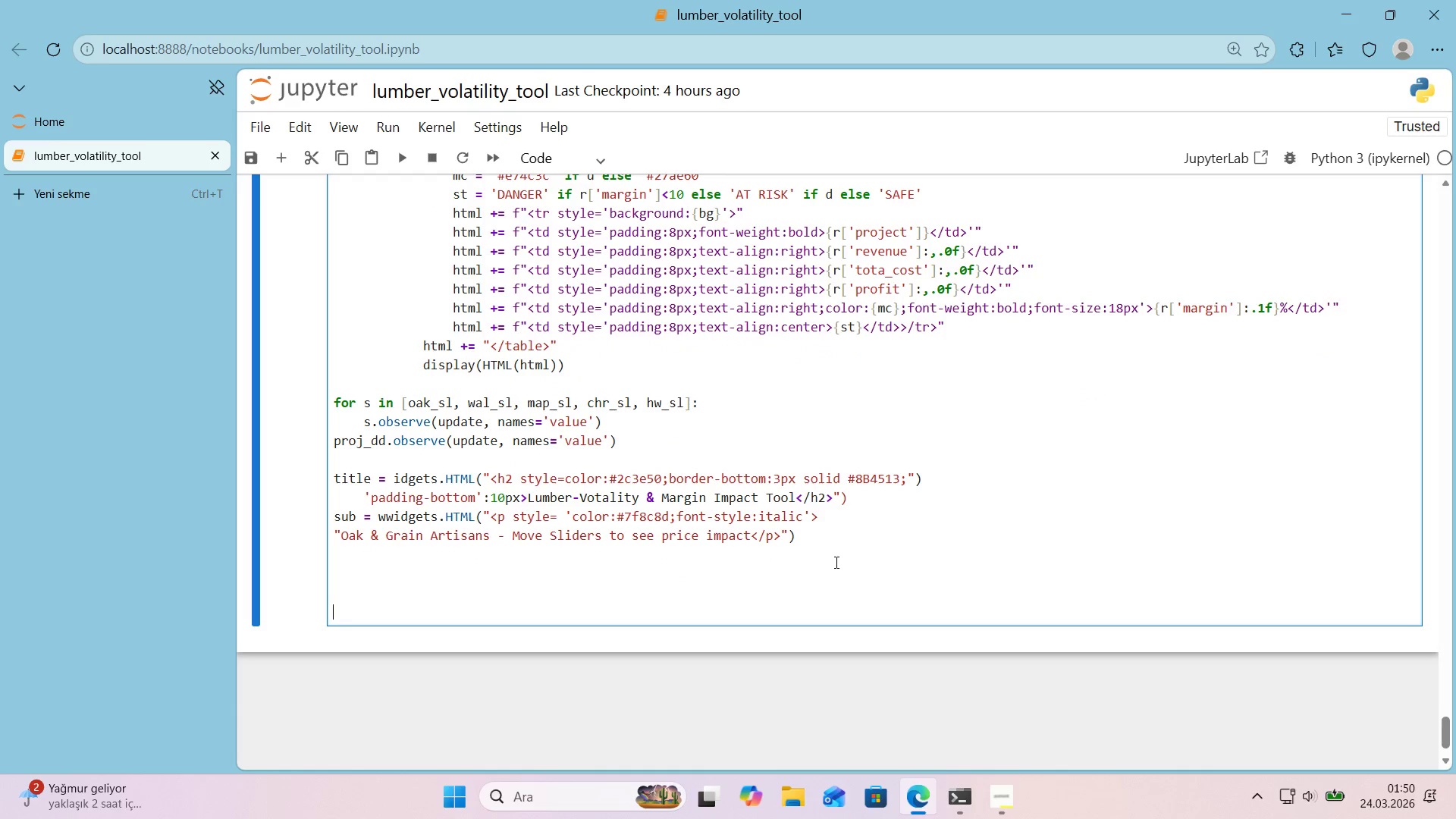 
key(Backspace)
key(Backspace)
type(controls)
 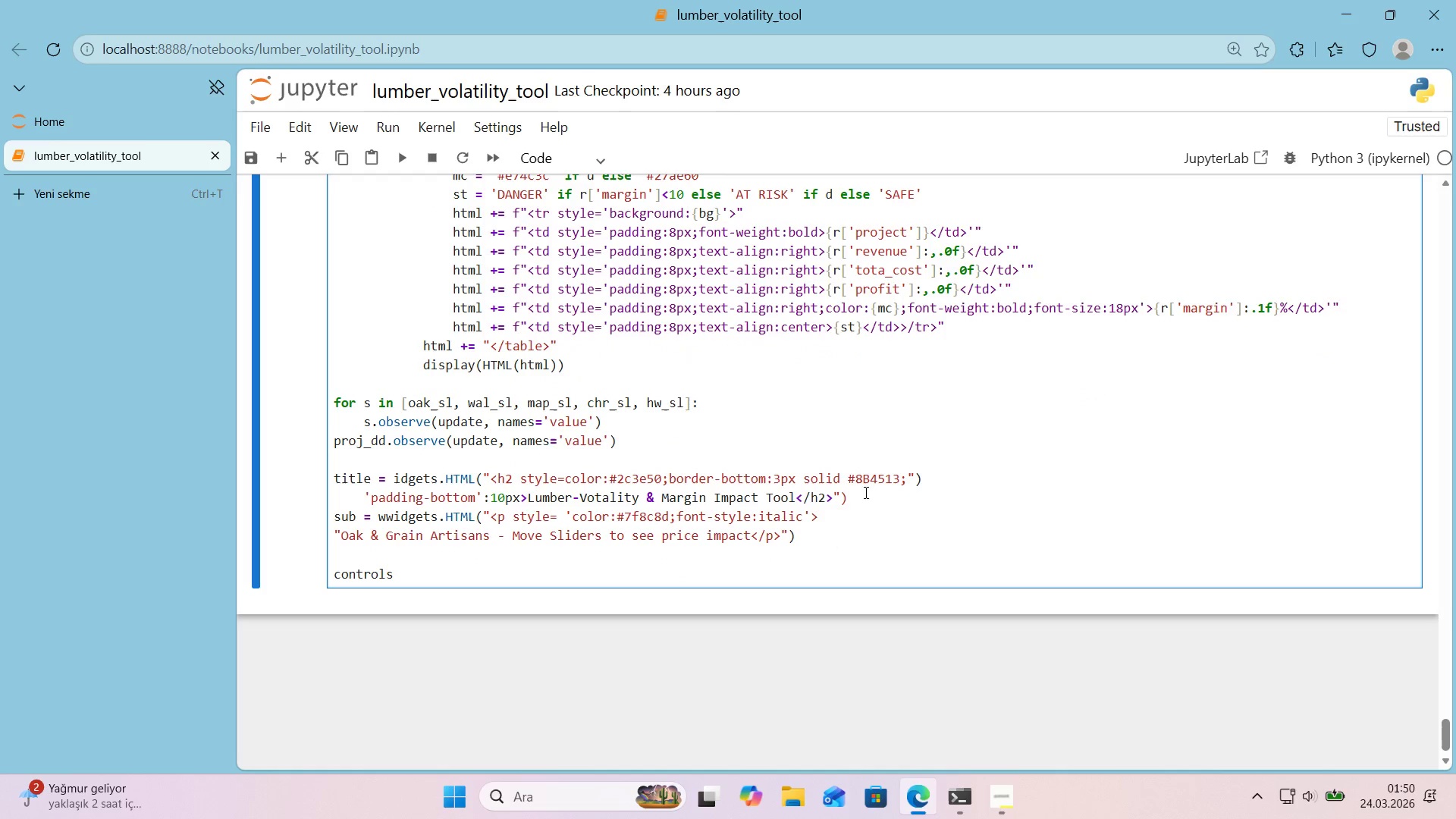 
left_click([877, 504])
 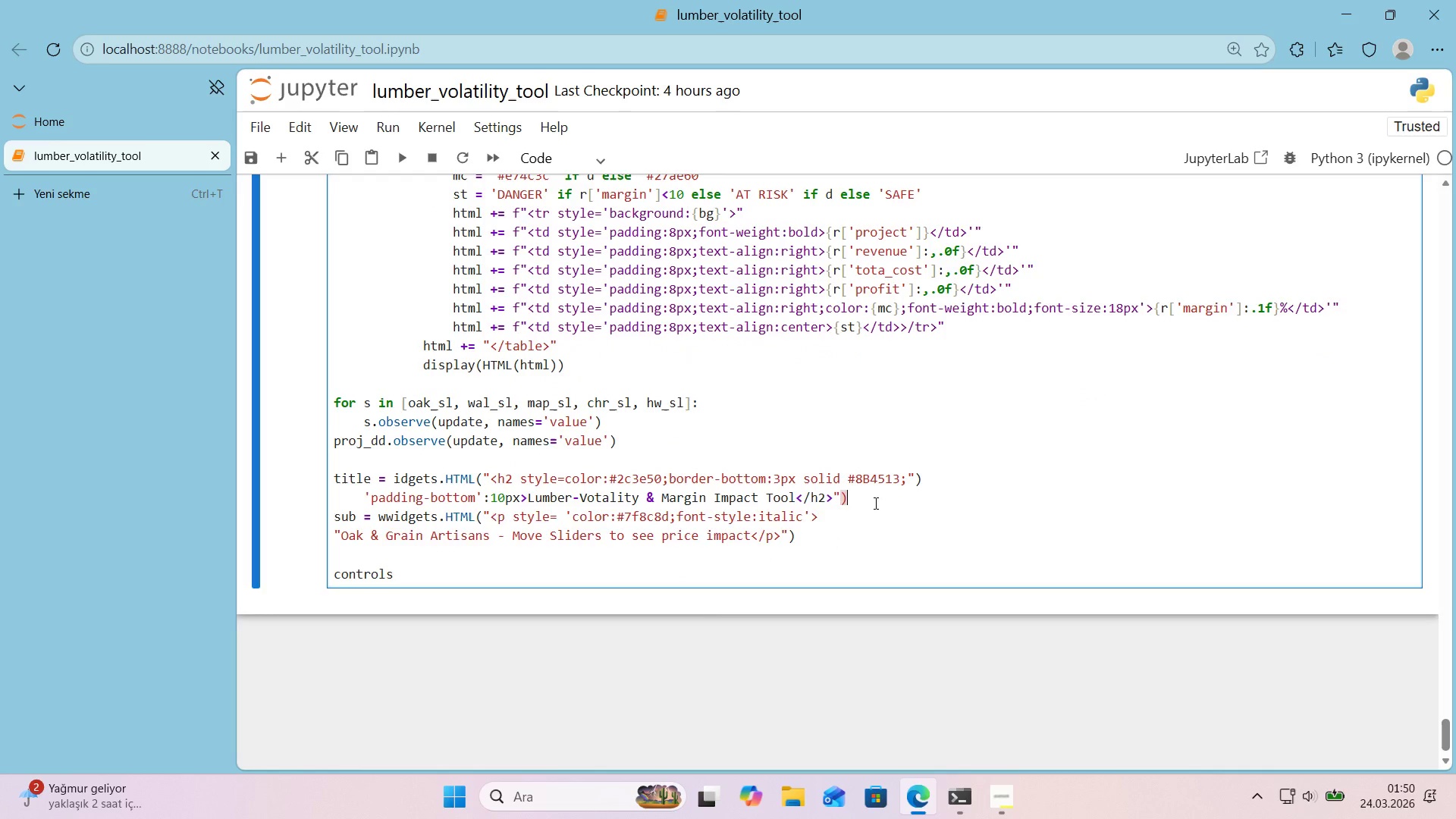 
key(Enter)
 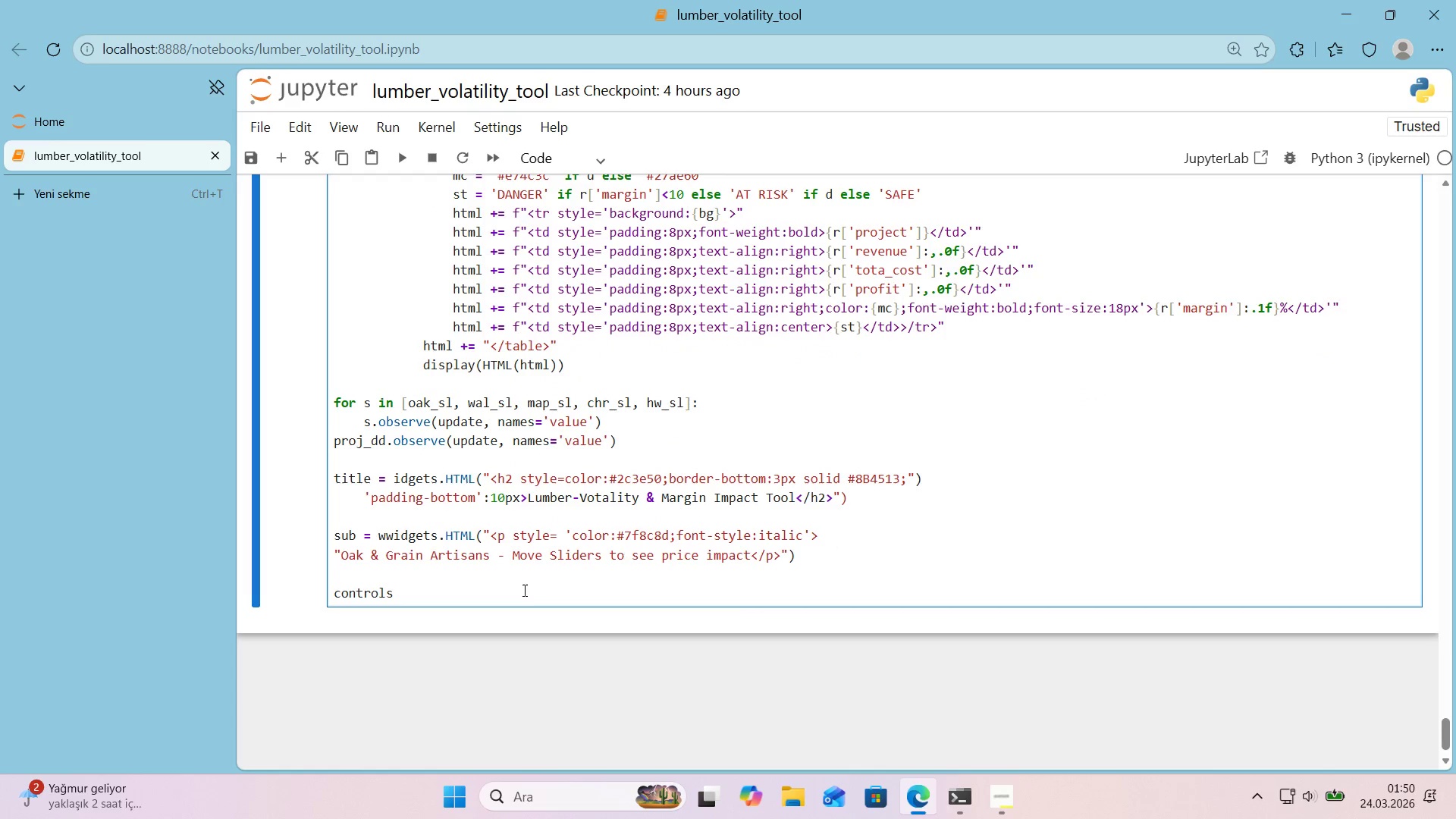 
left_click([519, 594])
 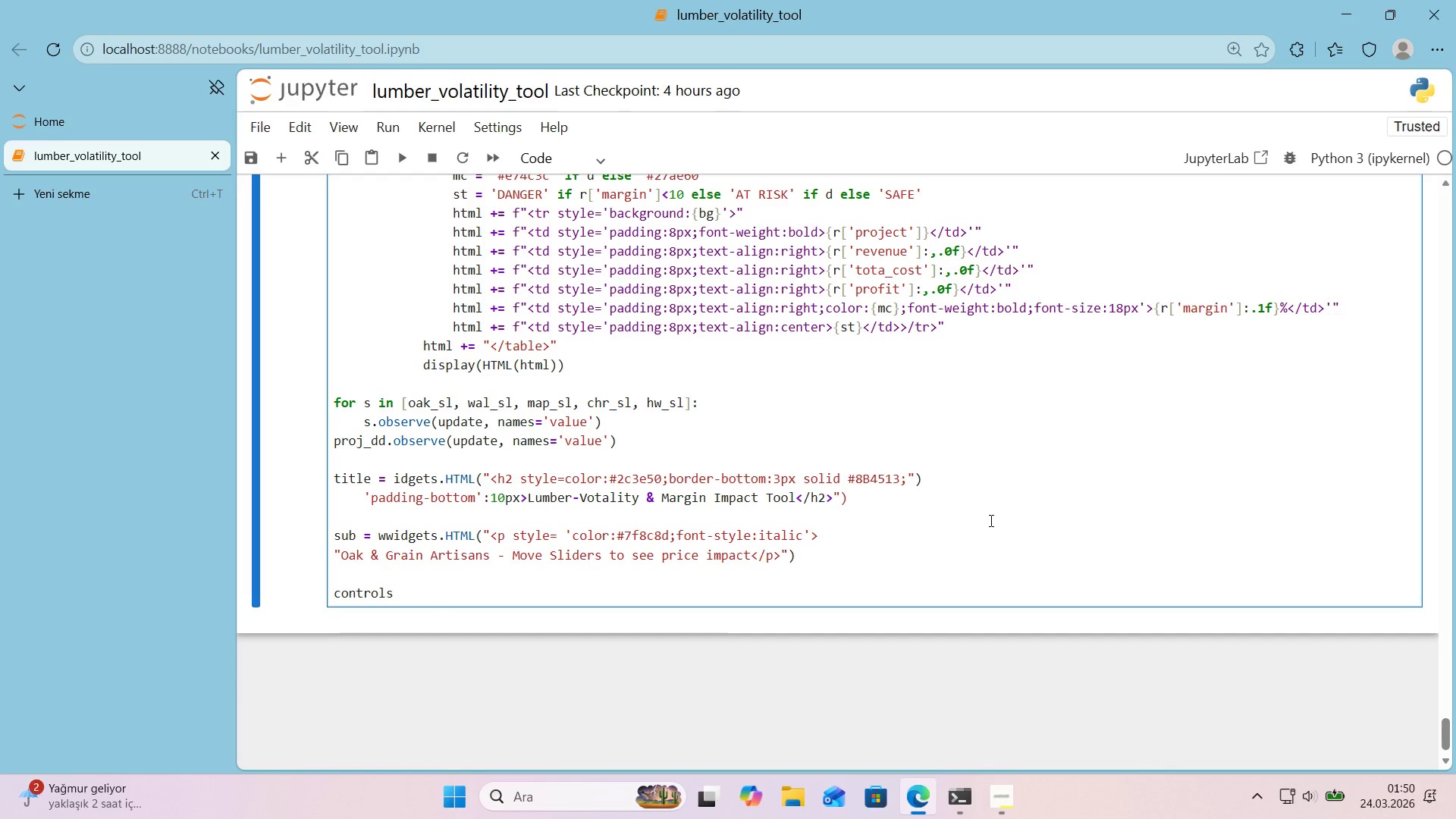 
type( ) w'dgets)
 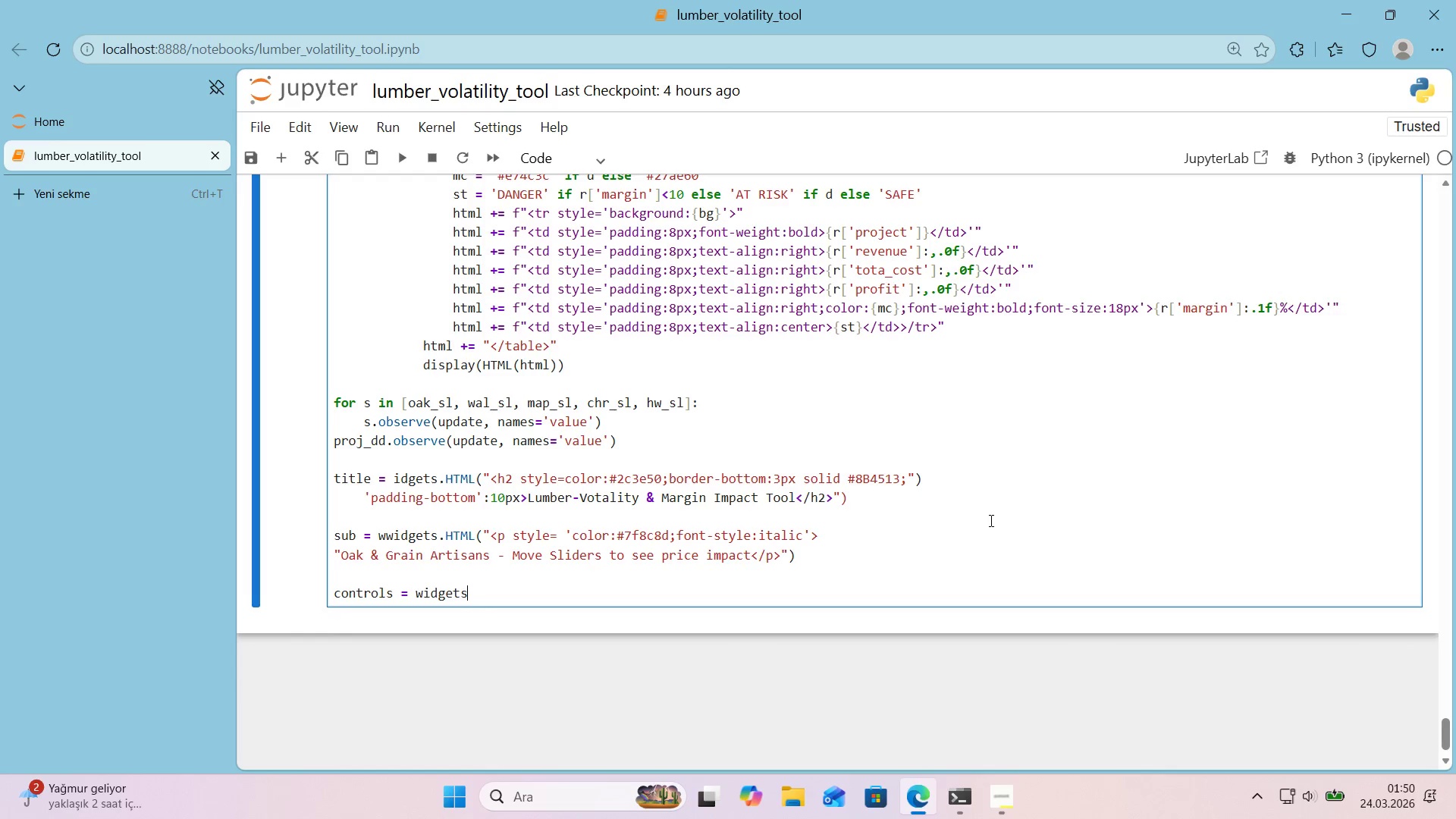 
type(.Box)
key(Backspace)
key(Backspace)
key(Backspace)
type(vBOX)
key(Backspace)
key(Backspace)
key(Backspace)
key(Backspace)
type(Vb)
key(Backspace)
type(Box*()
 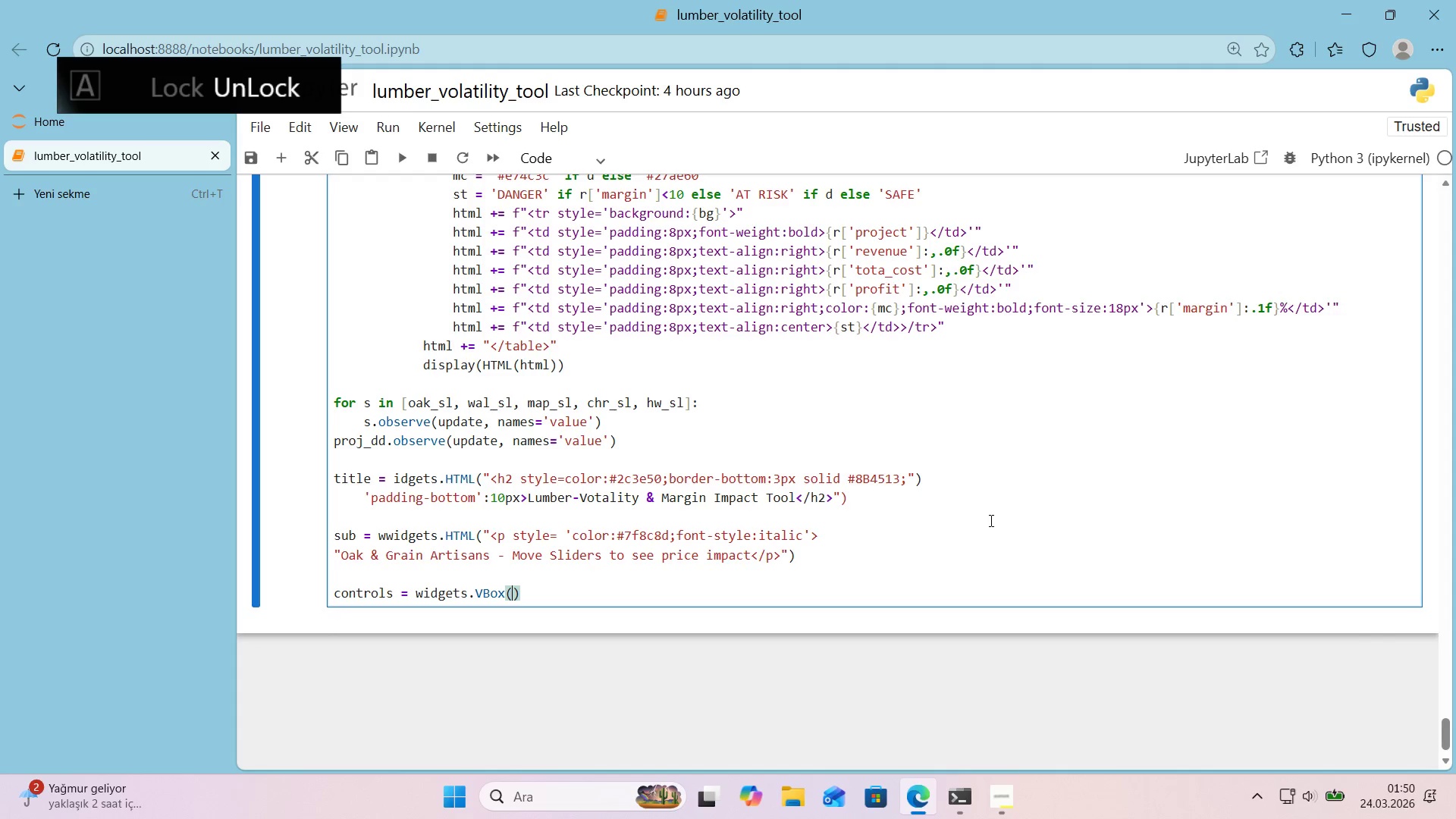 
 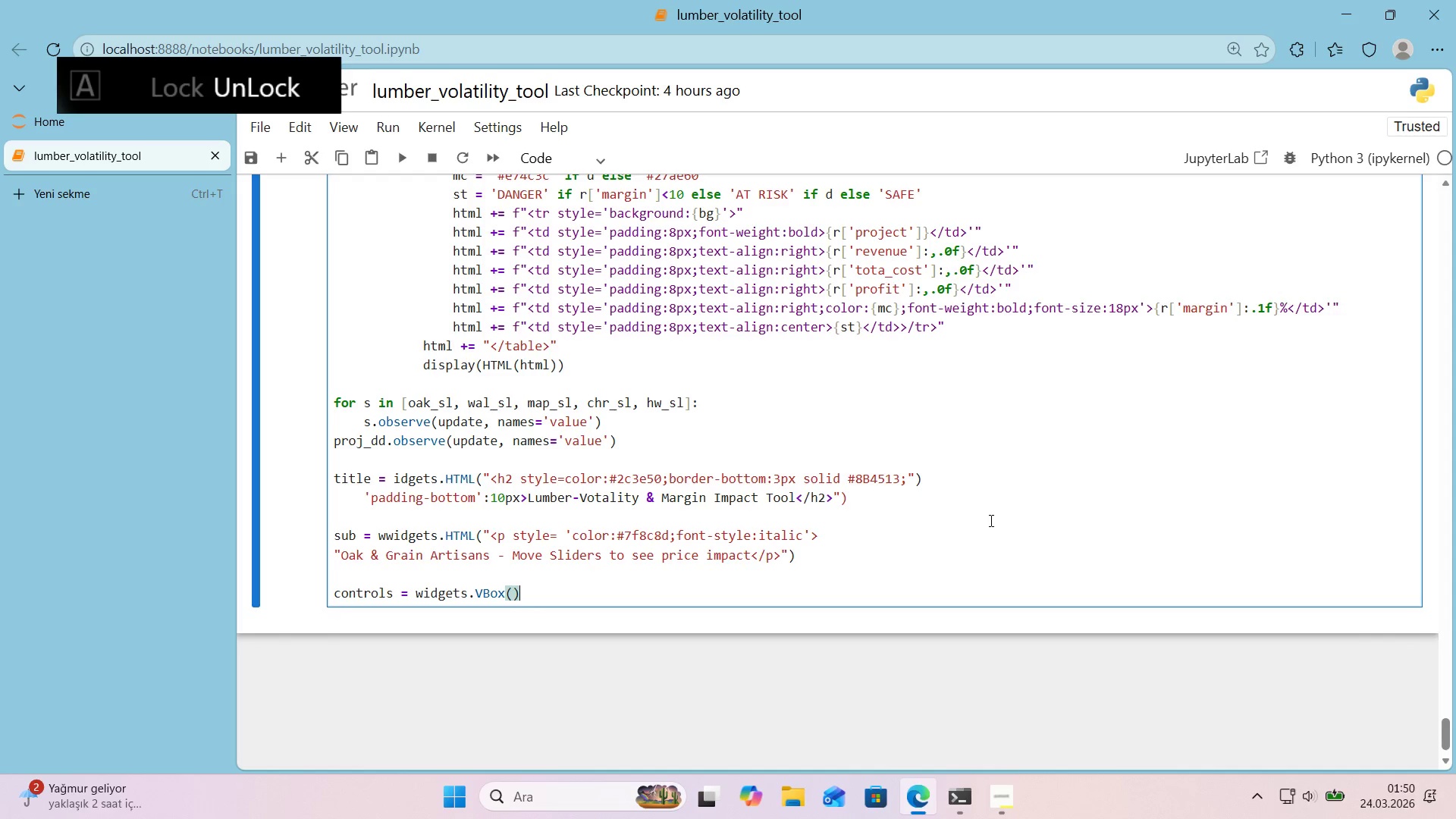 
key(ArrowLeft)
 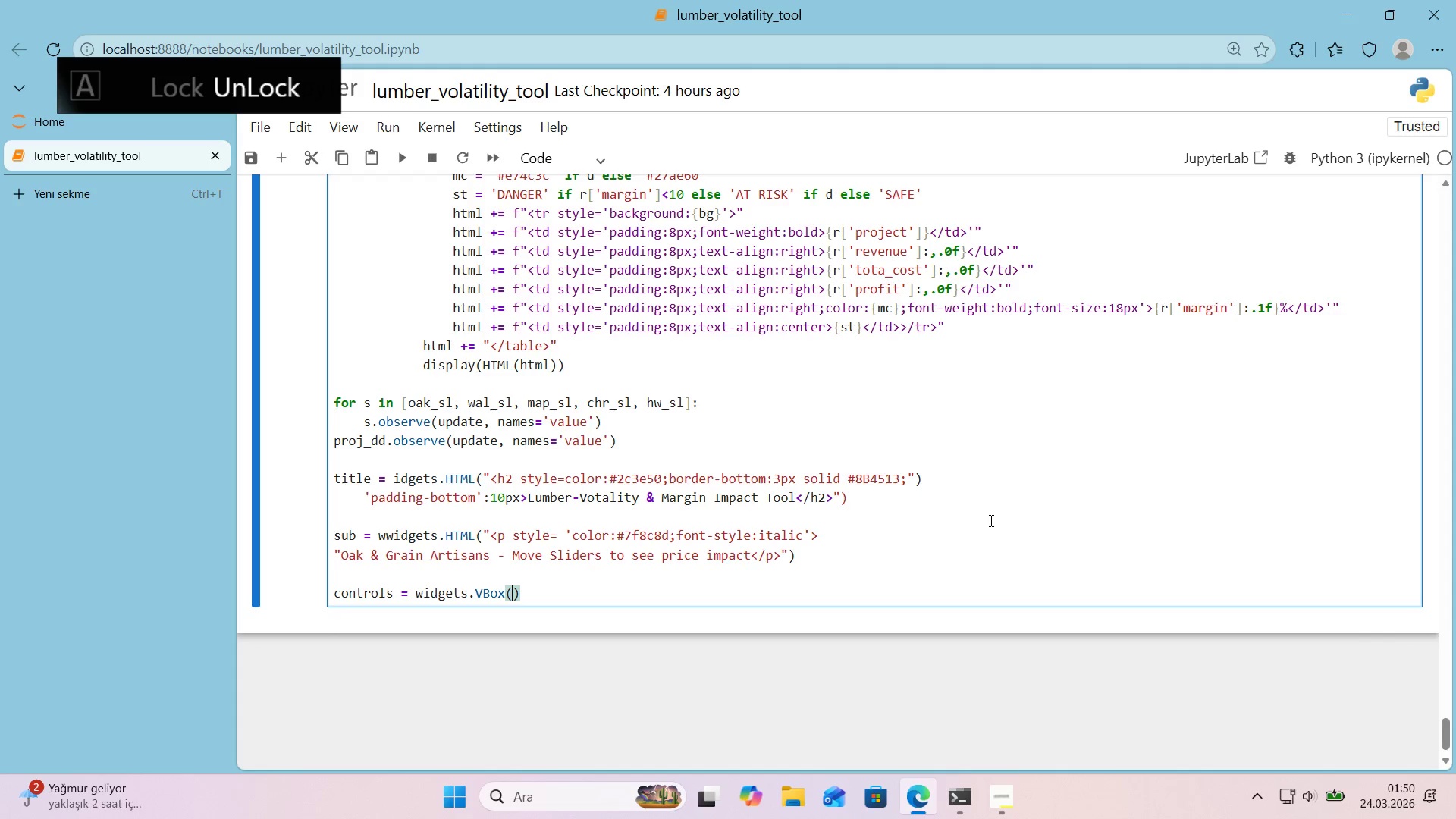 
key(Alt+Control+7)
 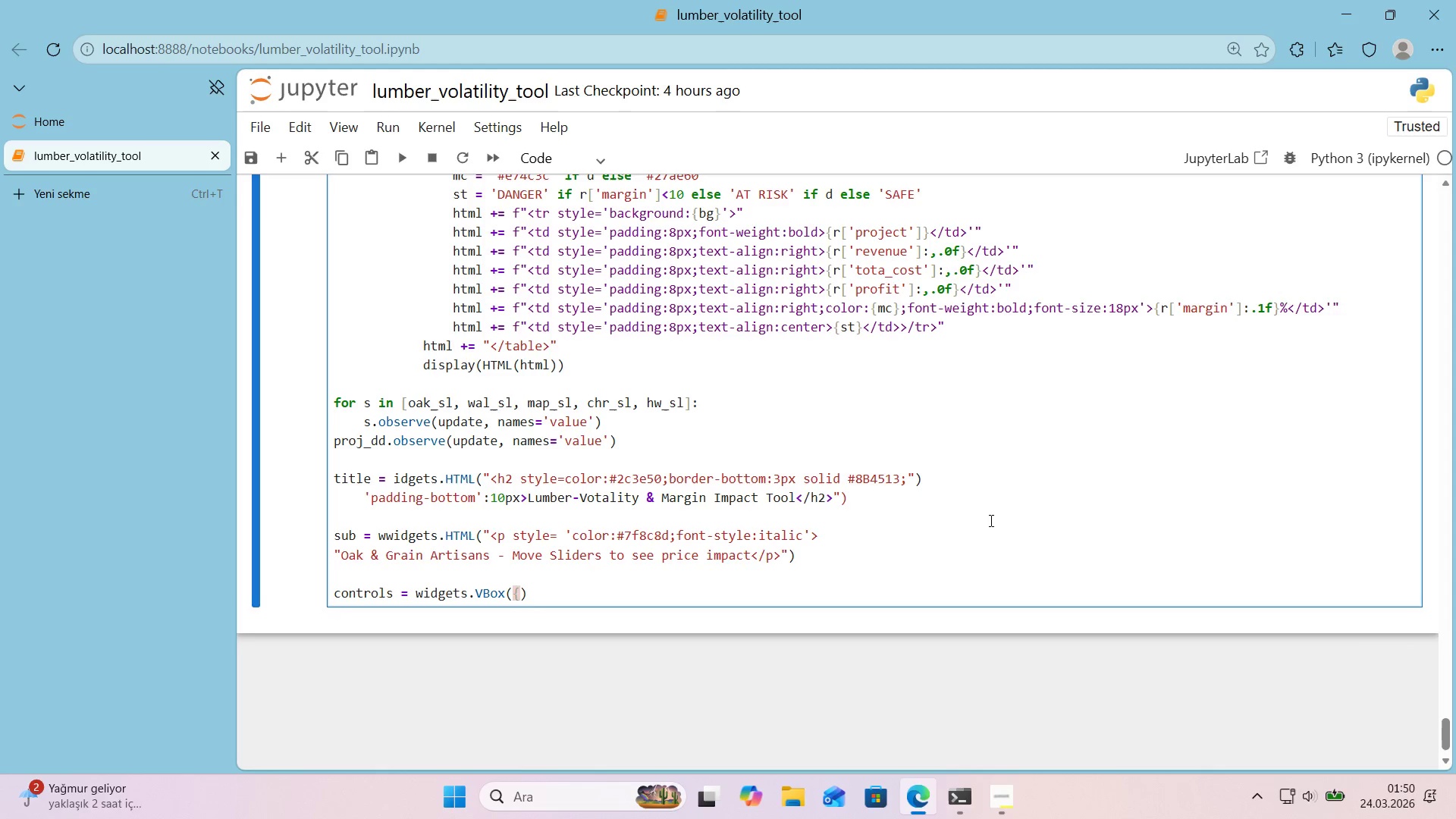 
key(Backspace)
 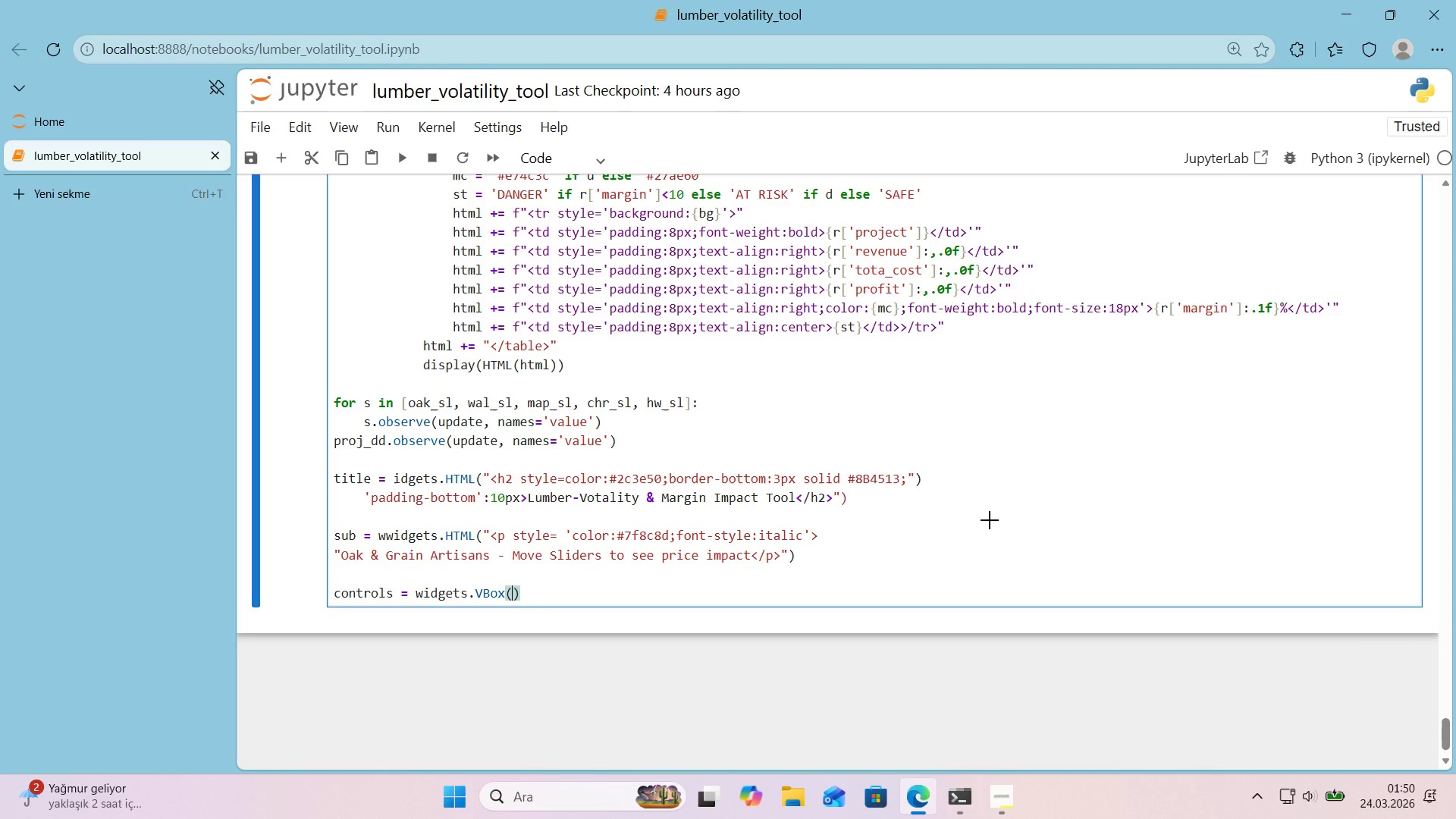 
key(Alt+Control+8)
 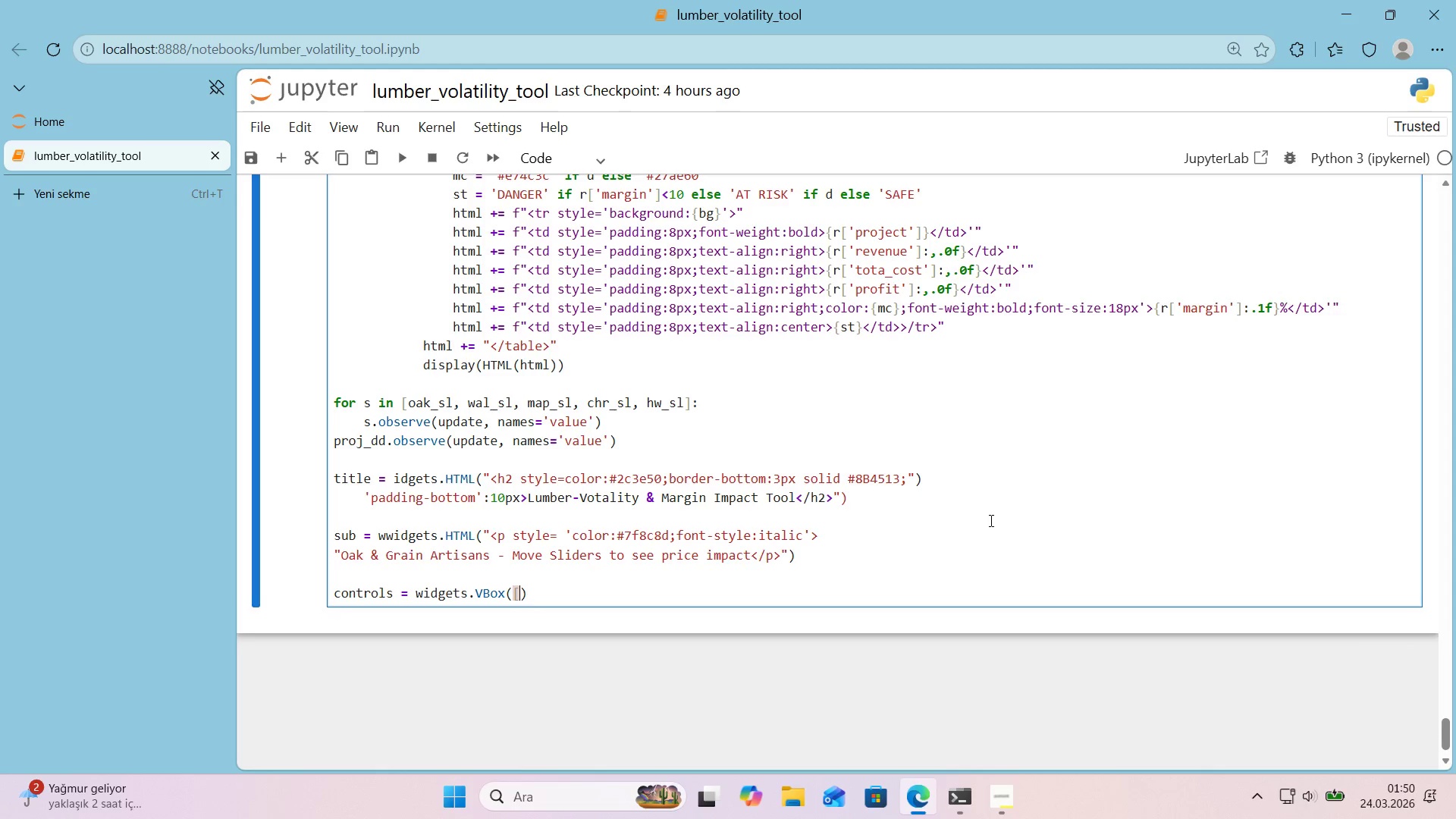 
key(Alt+Control+9)
 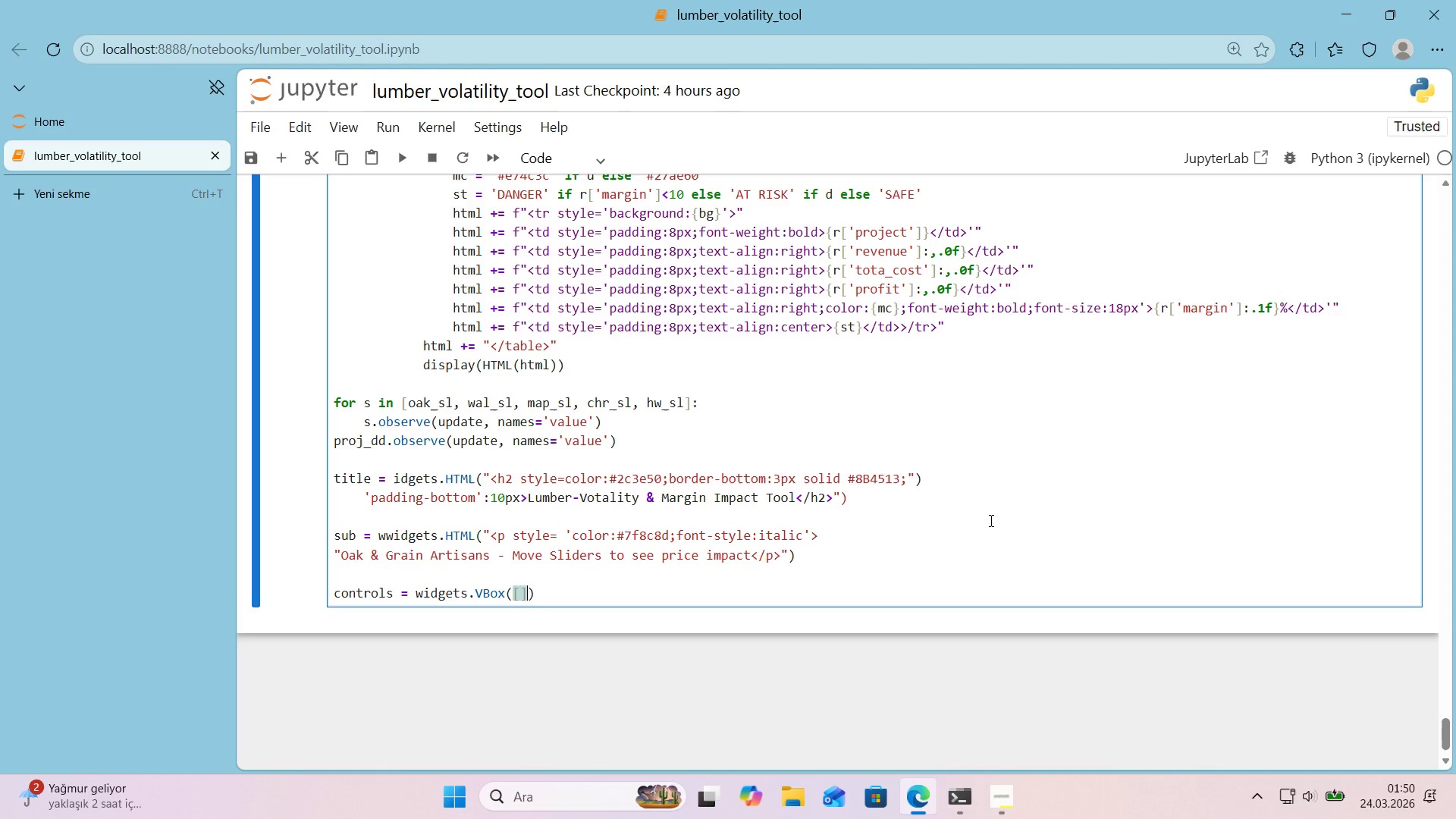 
key(ArrowLeft)
 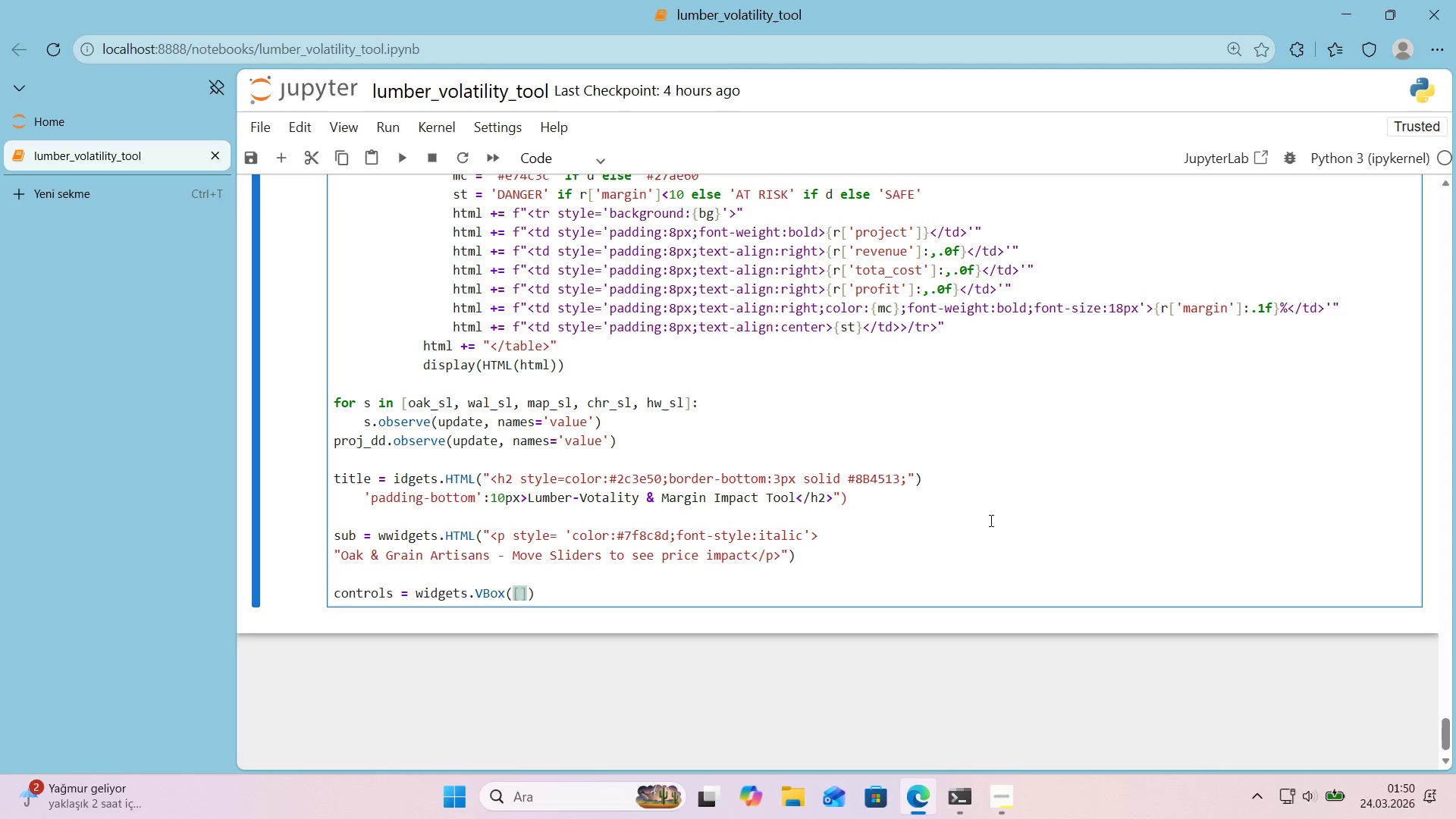 
type(t'tle, sub)
 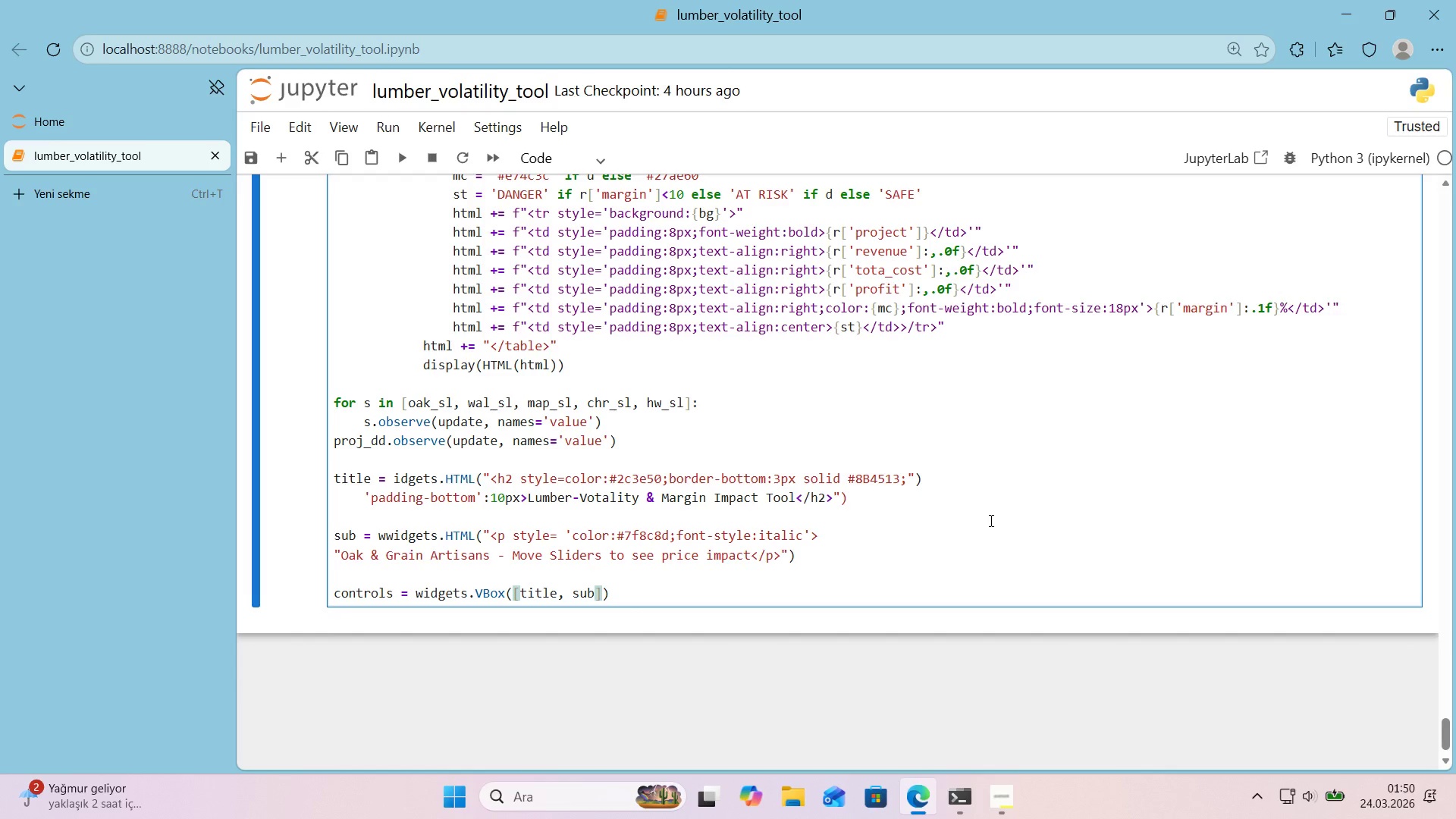 
key(ArrowRight)
 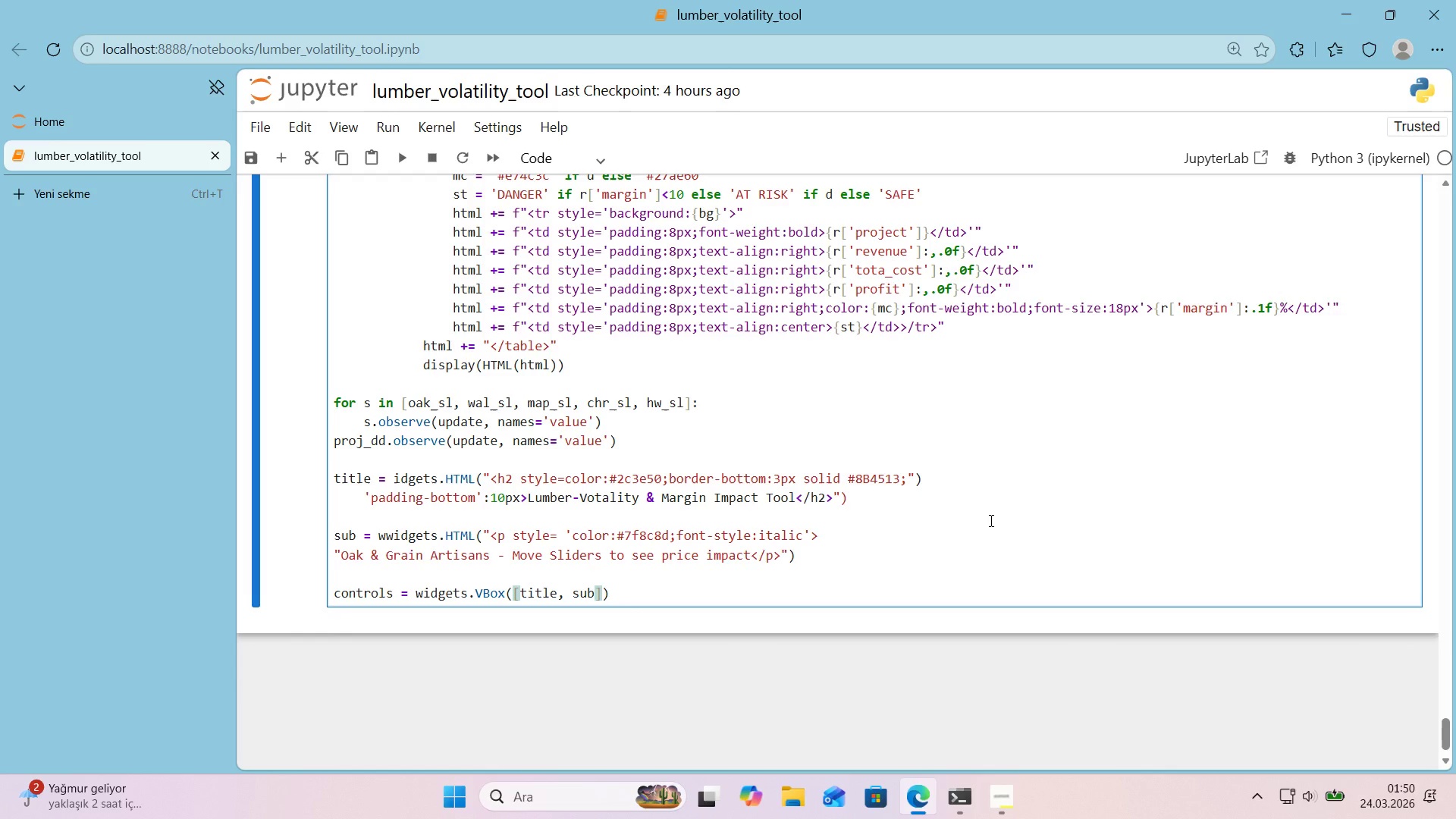 
key(ArrowLeft)
 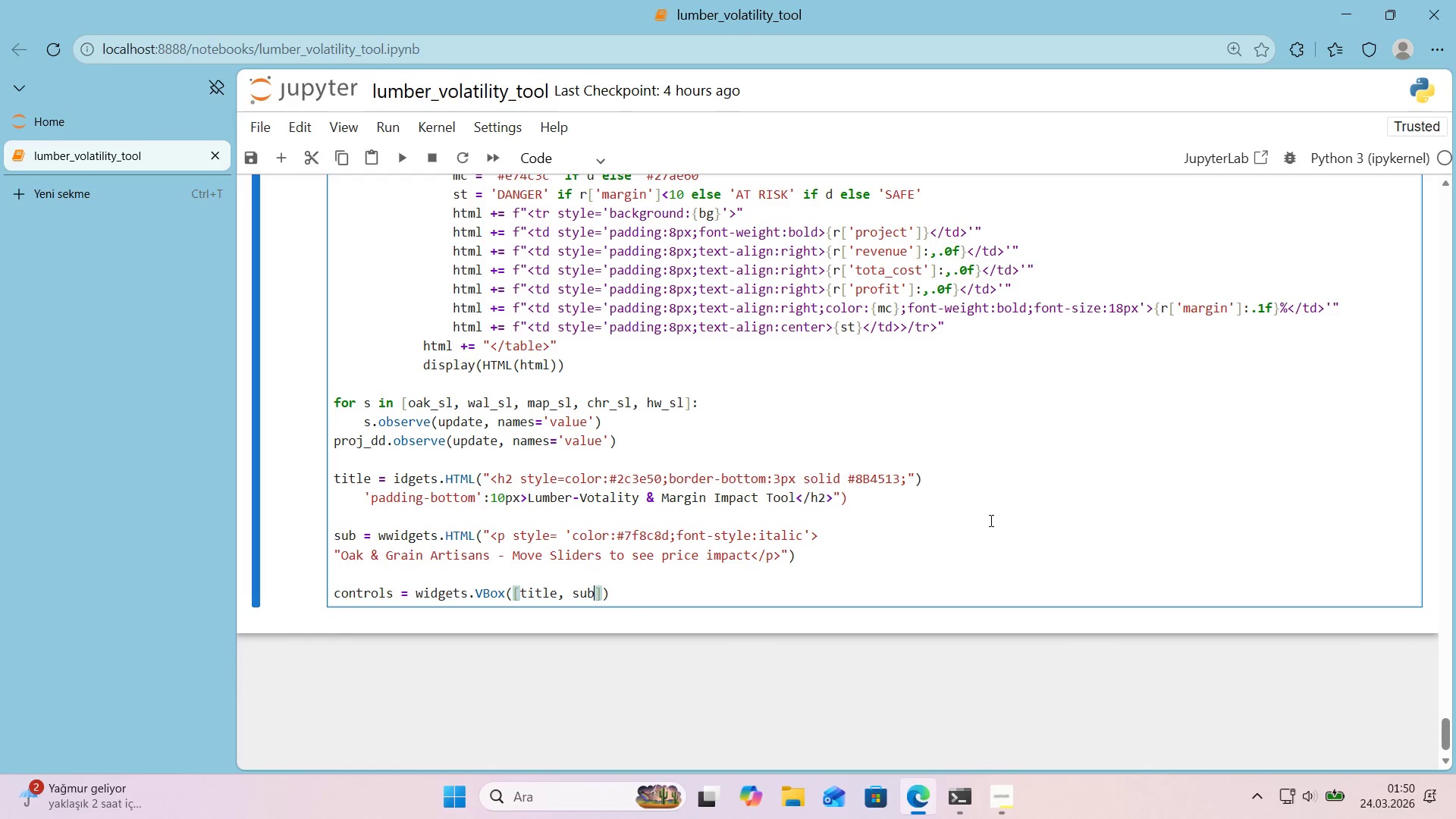 
type(, w'dgets.HTML*()
 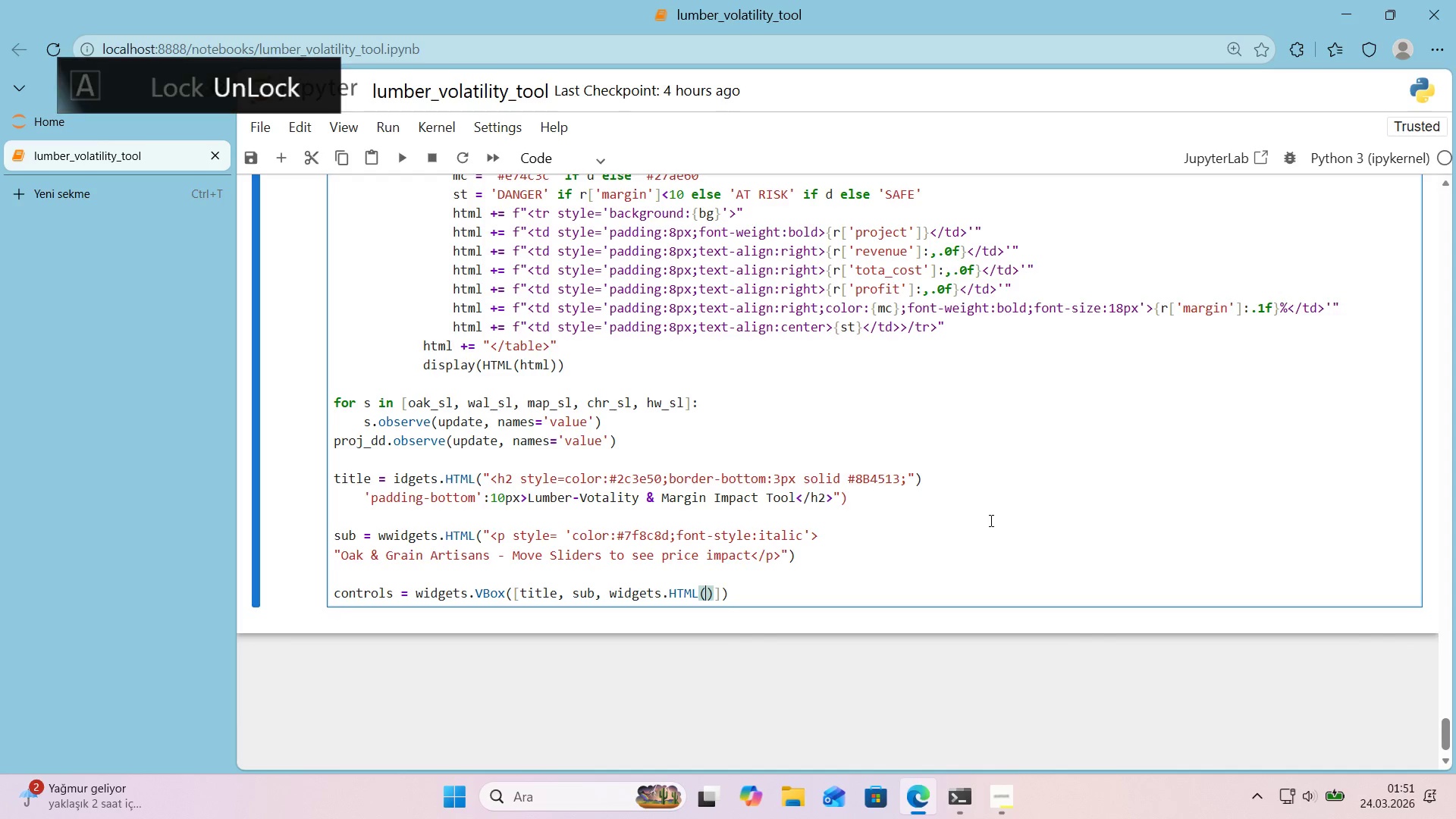 
 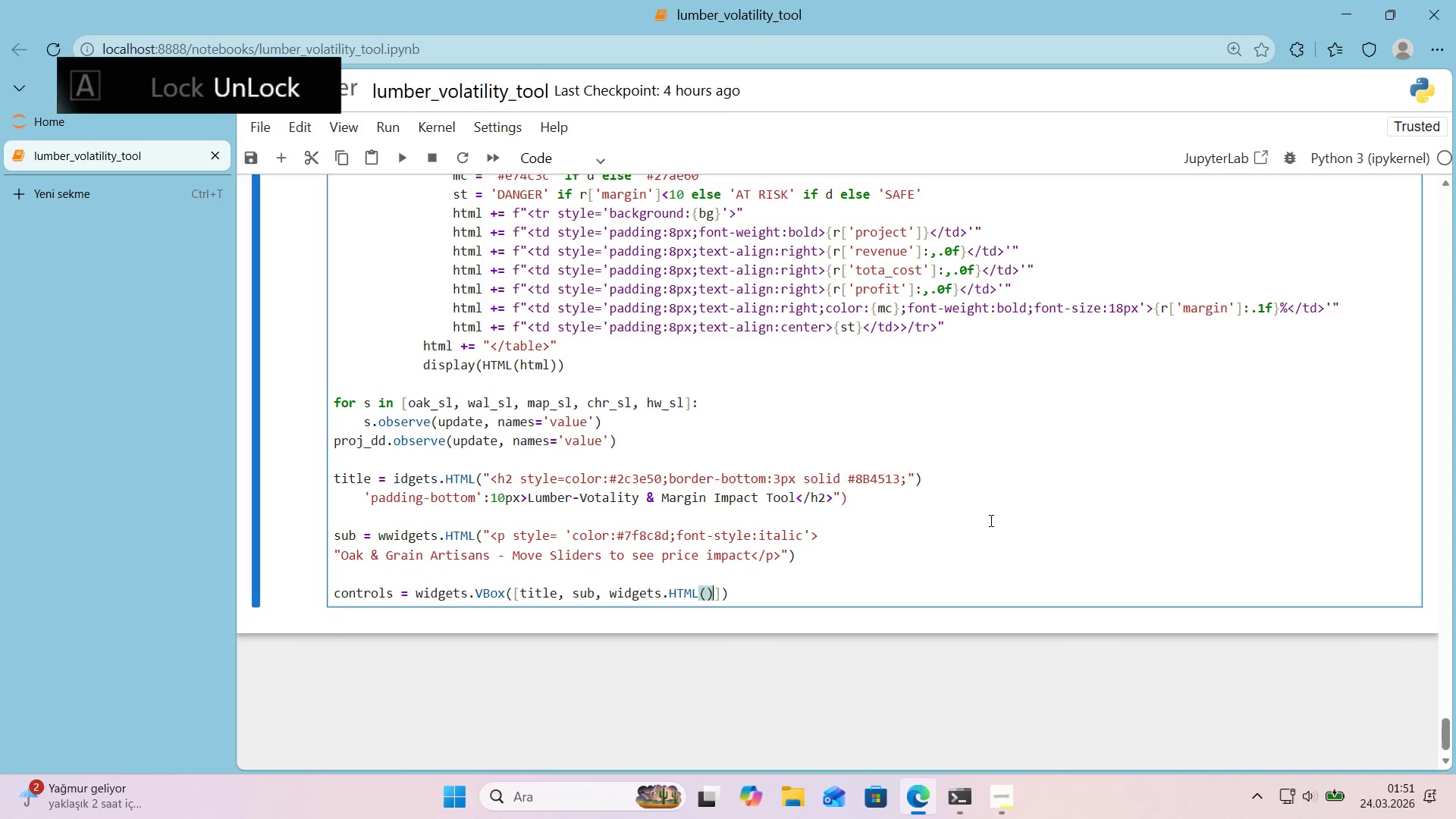 
key(ArrowLeft)
 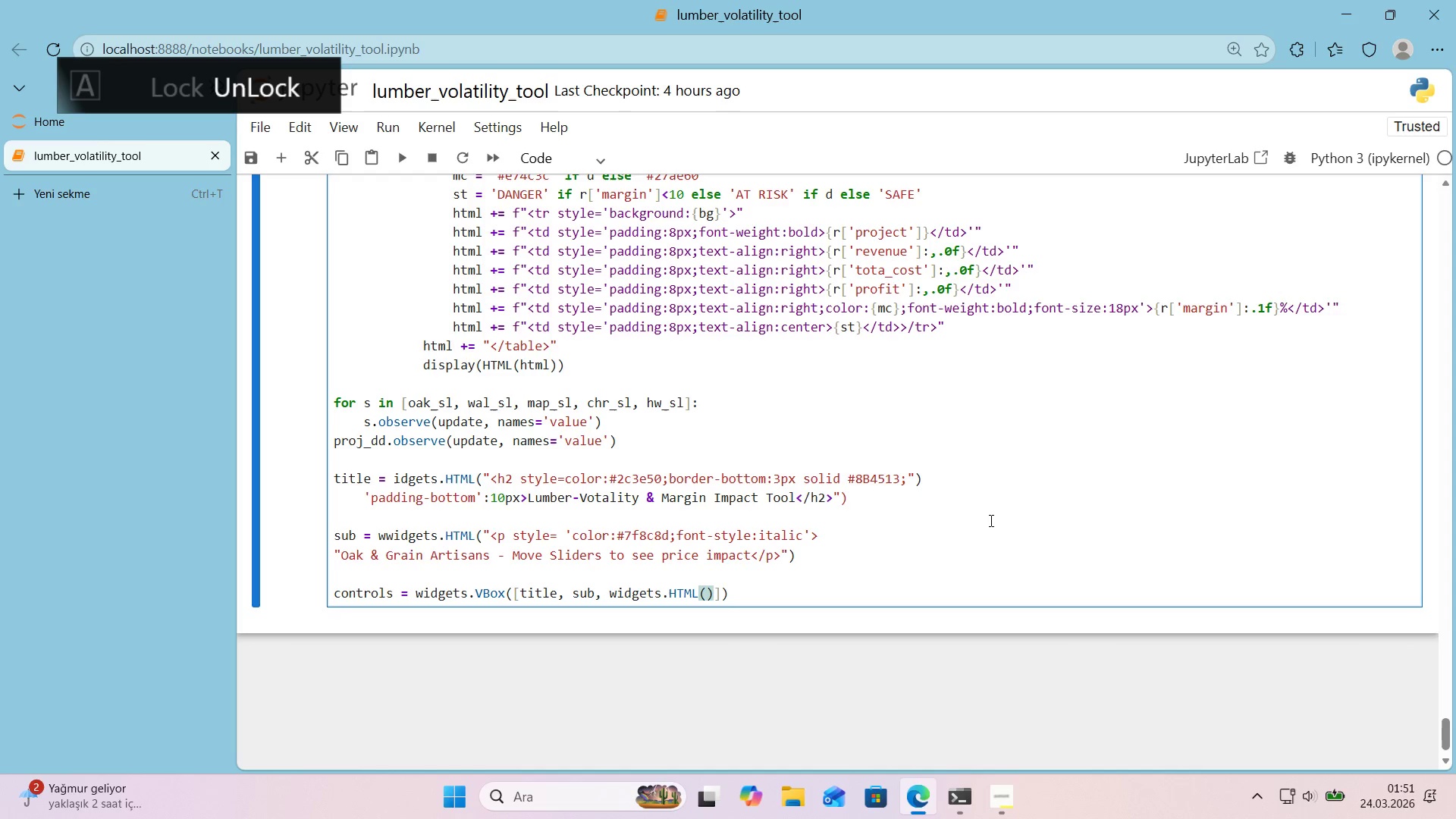 
type(@@)
key(Backspace)
key(Backspace)
type(``)
 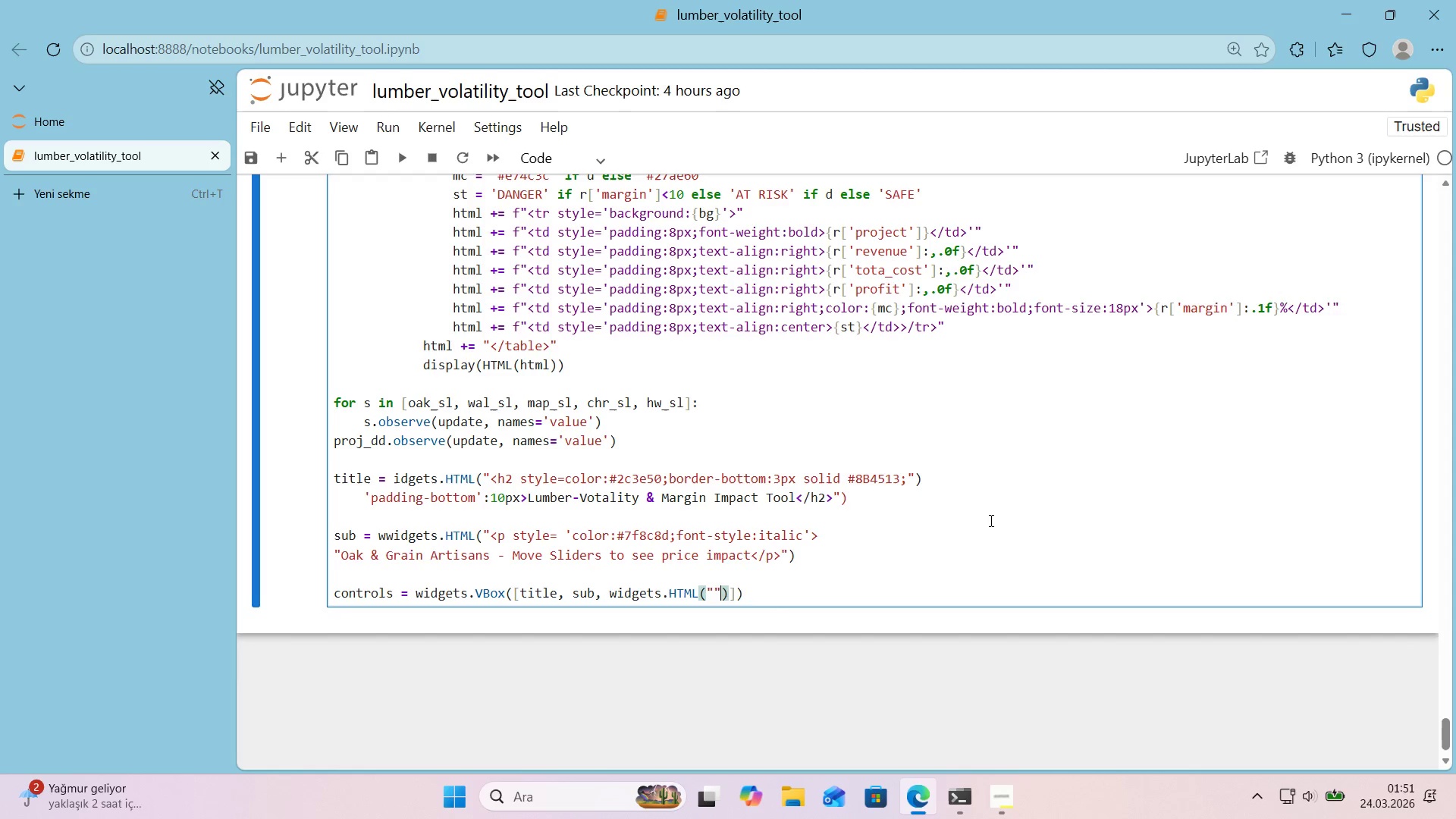 
key(ArrowLeft)
 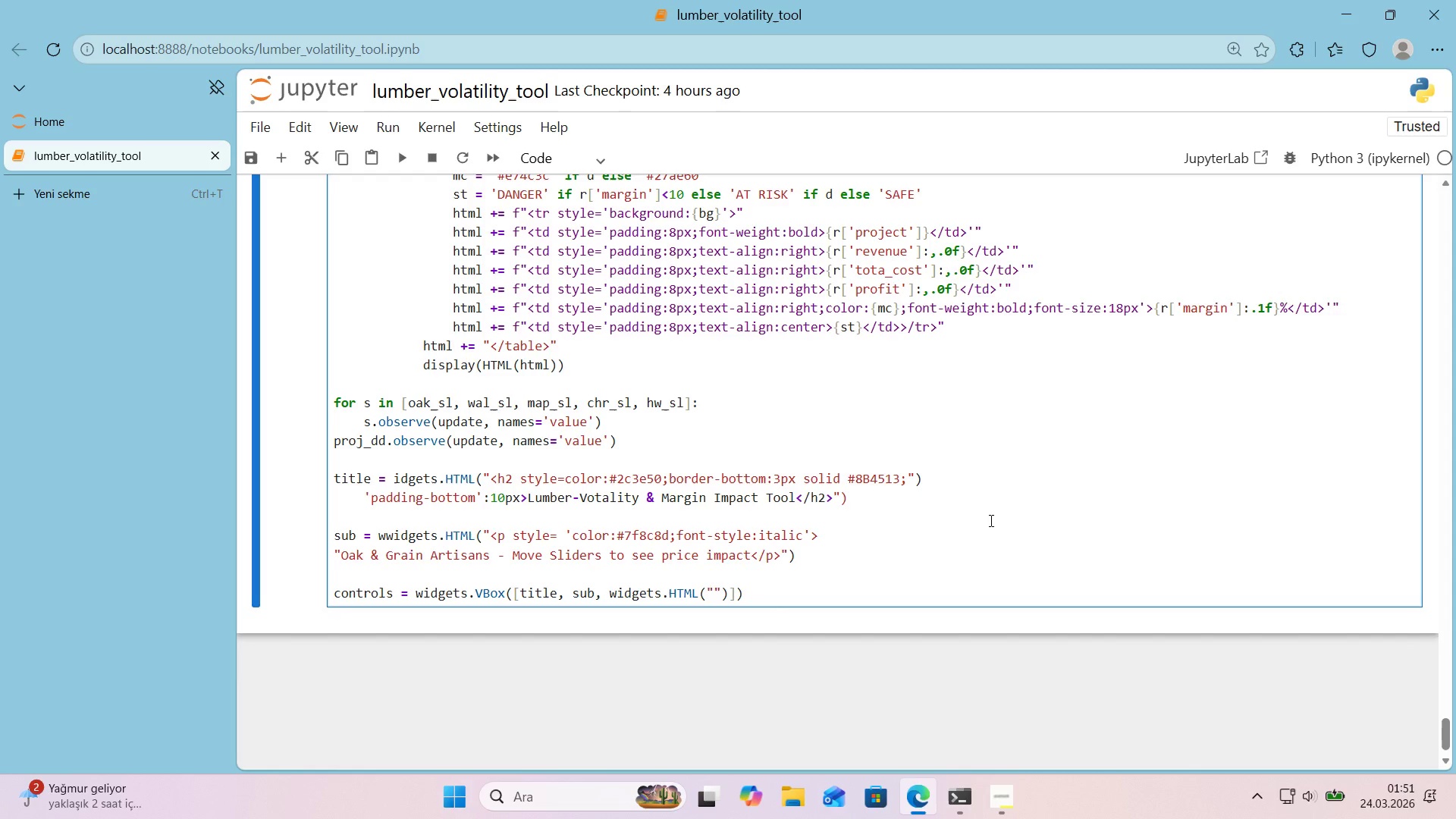 
type([Break]b[Break])
key(Backspace)
type([Break]-- ood )
key(Backspace)
key(Backspace)
key(Backspace)
key(Backspace)
type(wO)
key(Backspace)
key(Backspace)
type(Wood Pr'ces *()
 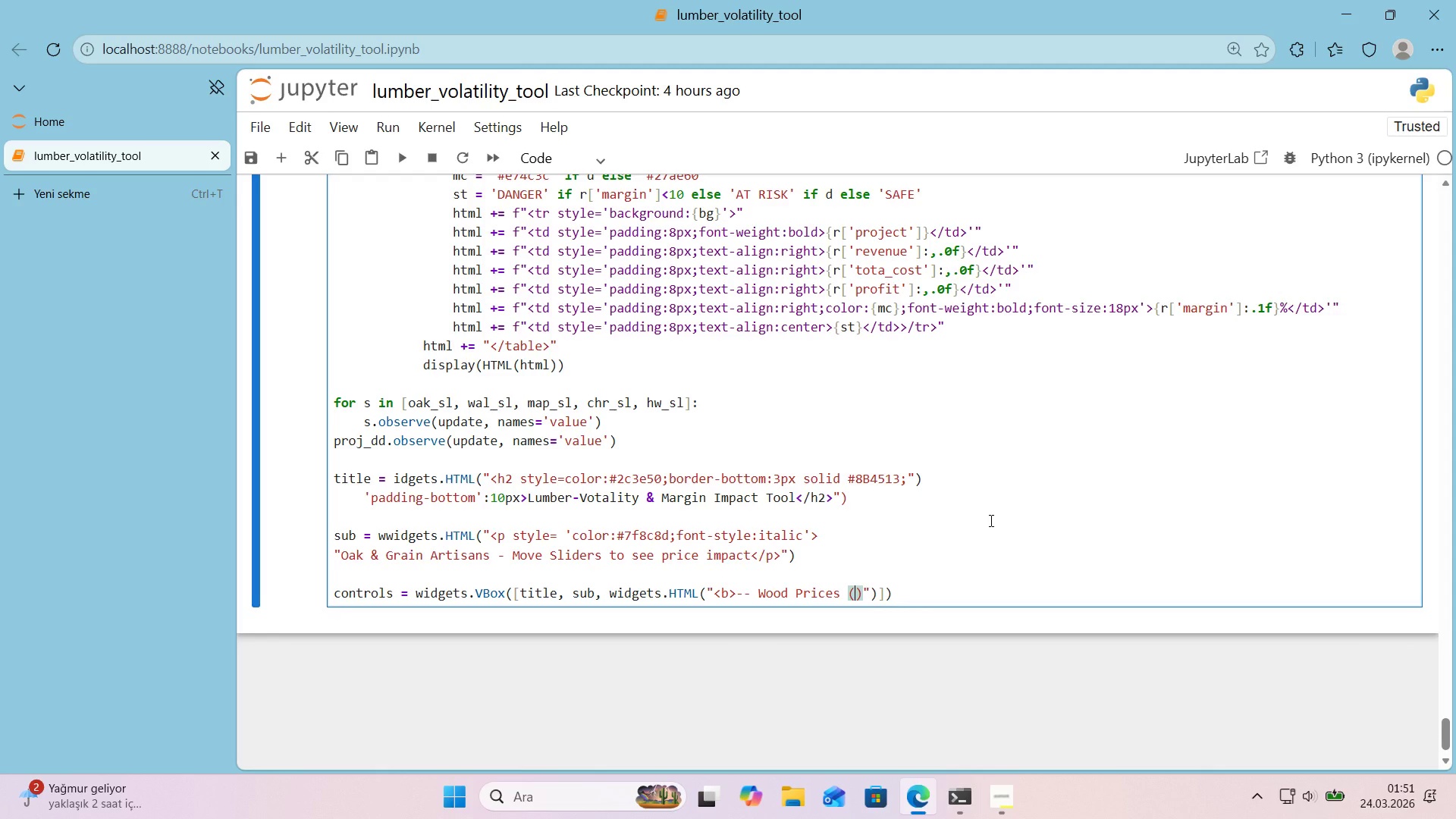 
 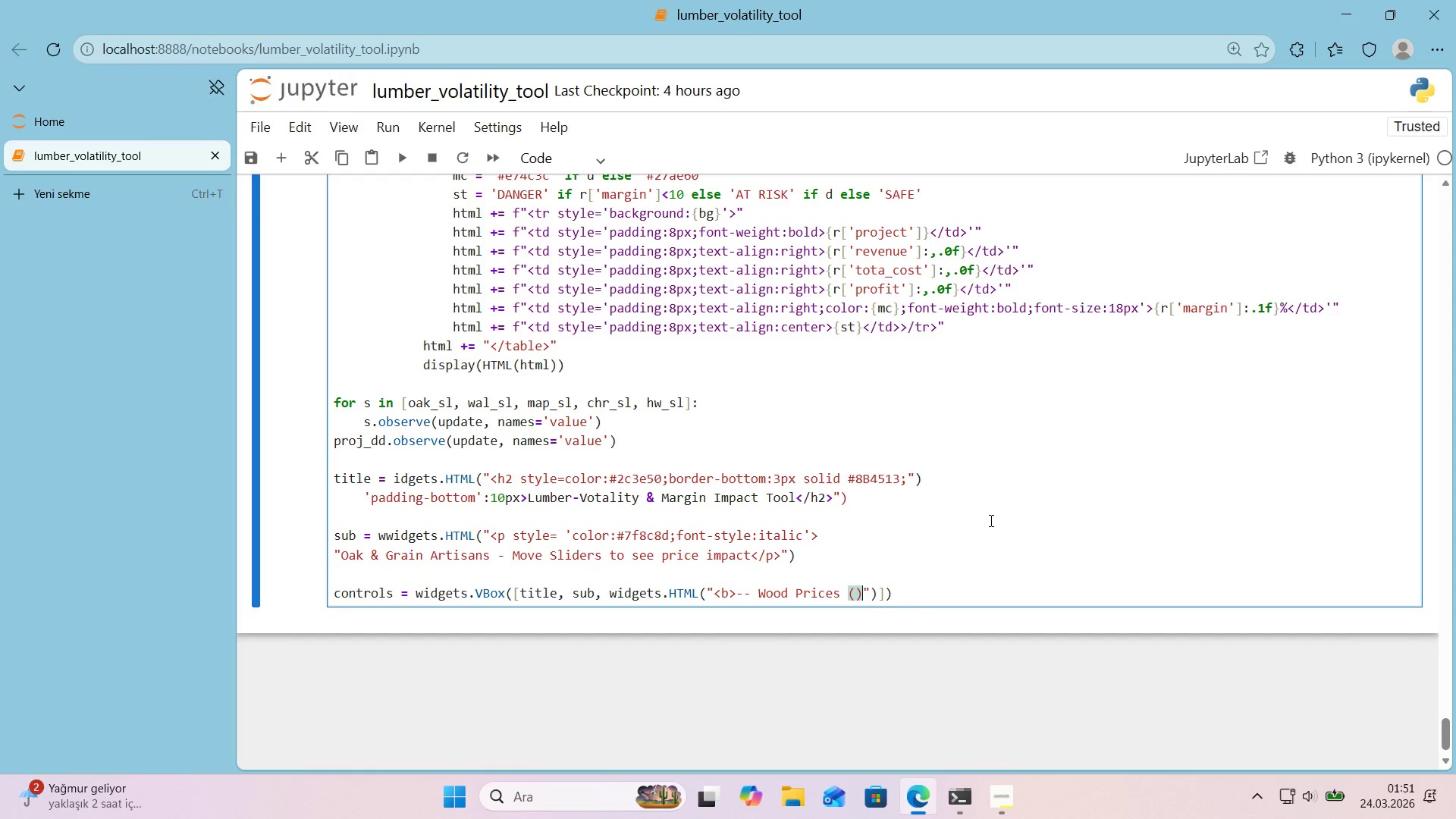 
key(ArrowLeft)
 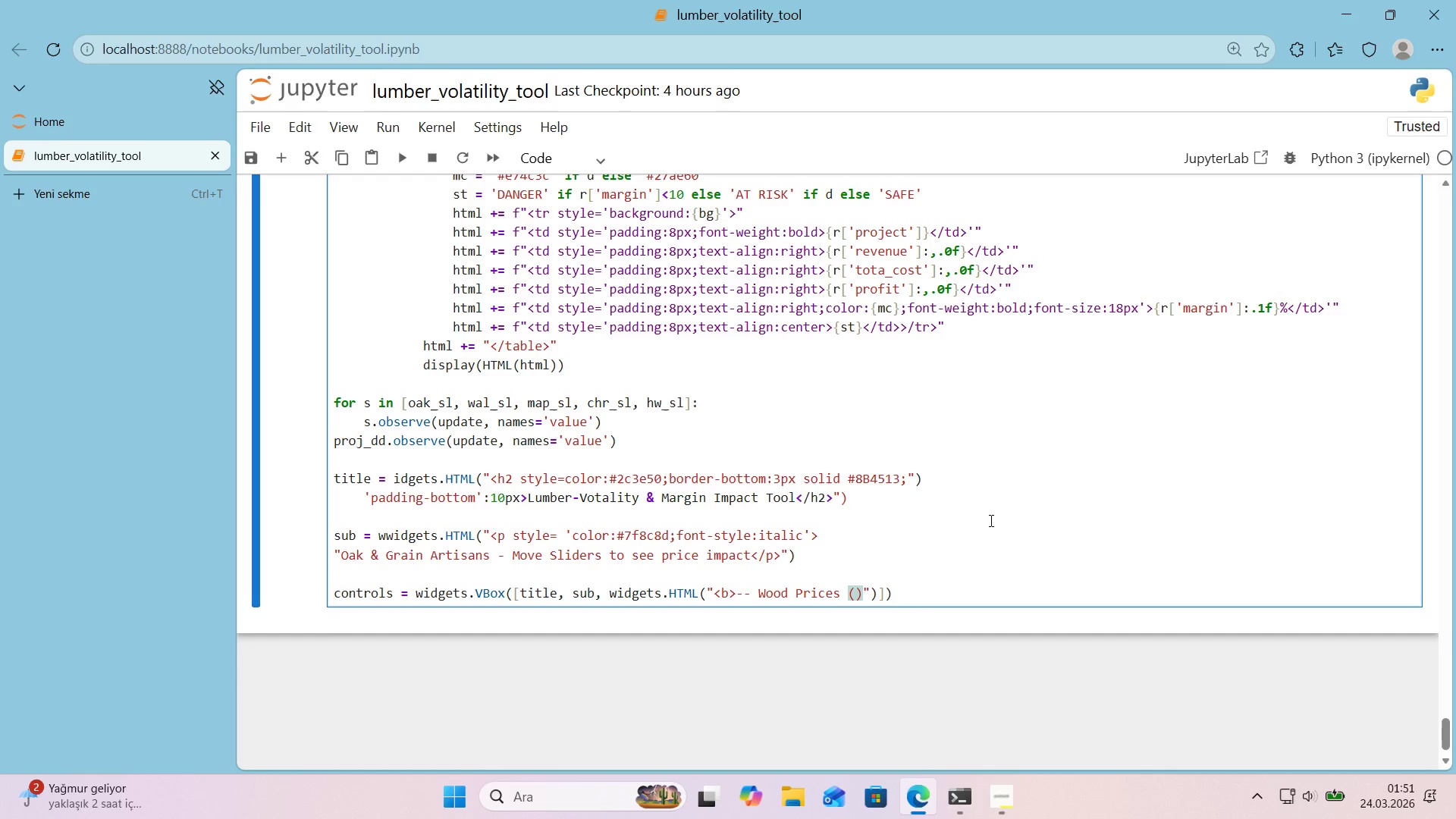 
wait(5.03)
 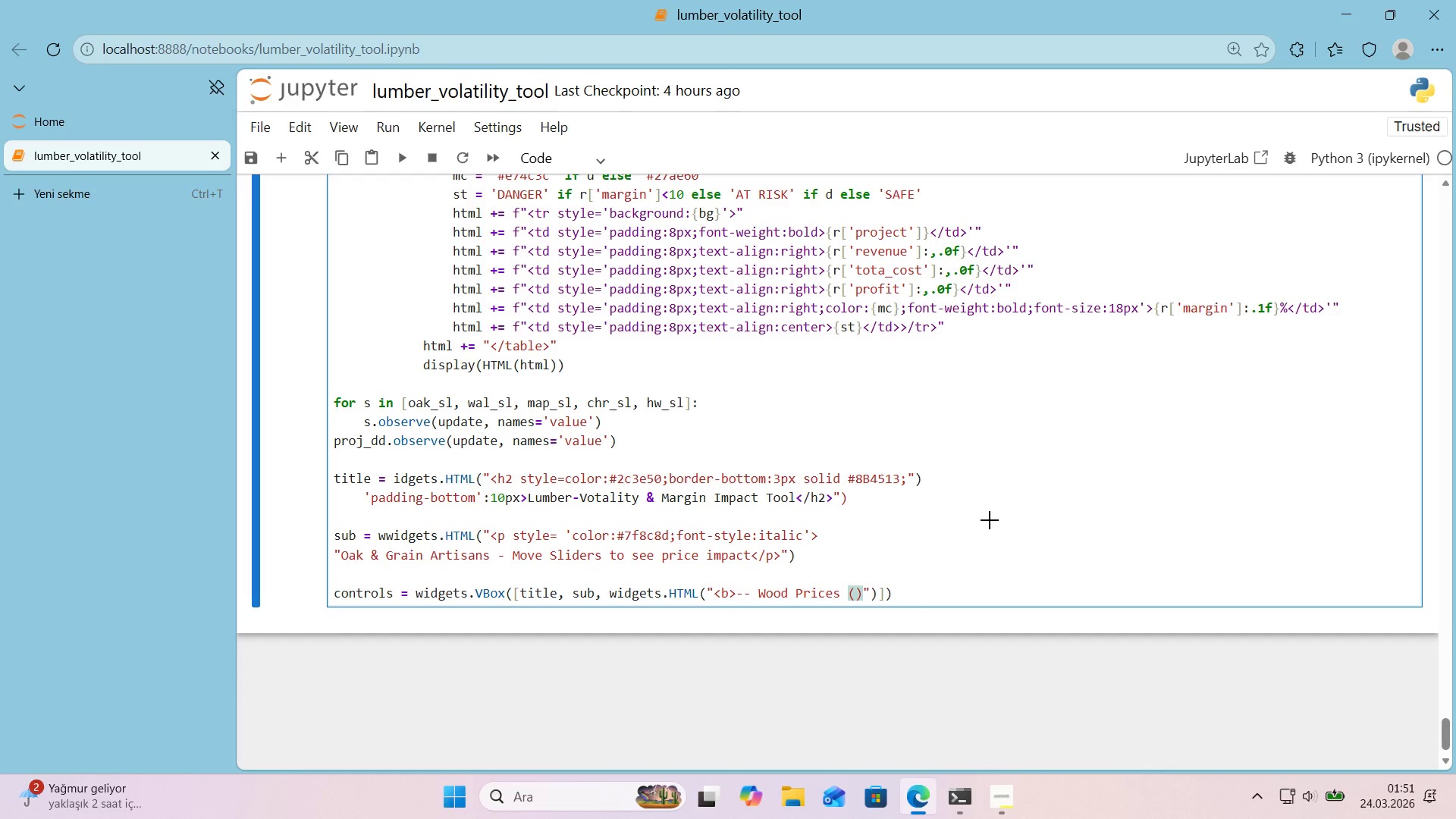 
key(Alt+Control+4)
 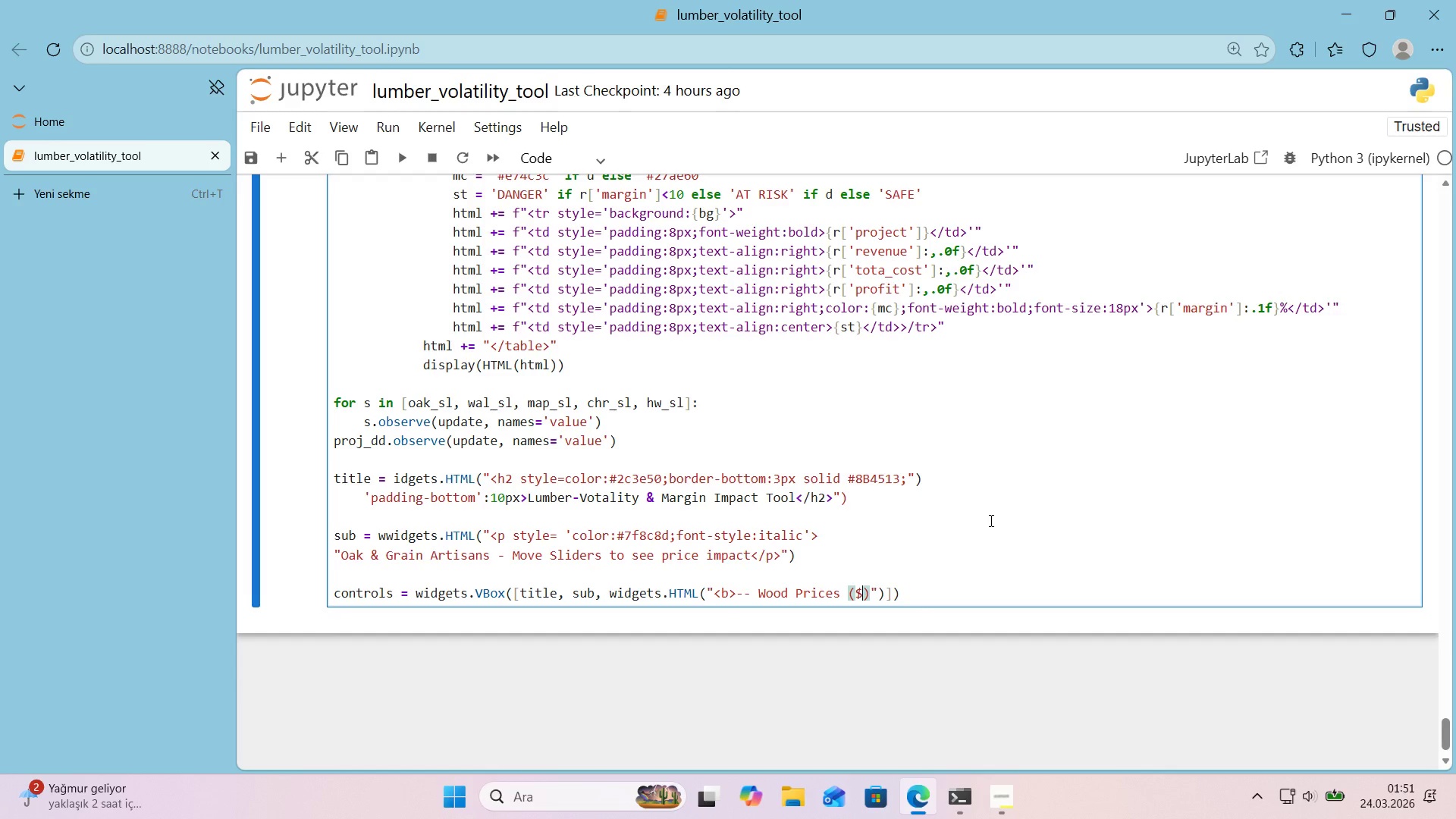 
type(&ba)
key(Backspace)
type(oard-foot)
 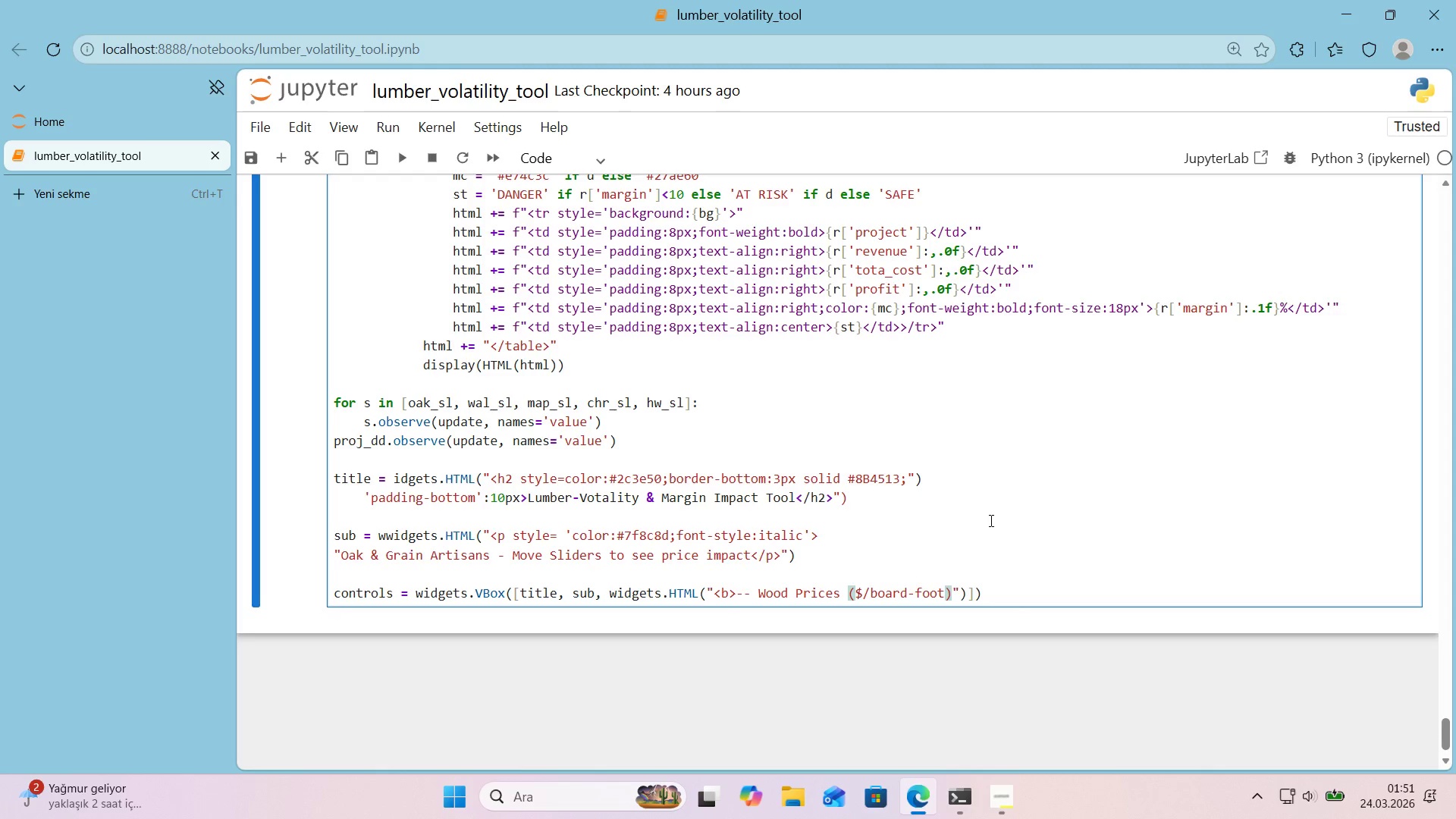 
key(ArrowRight)
 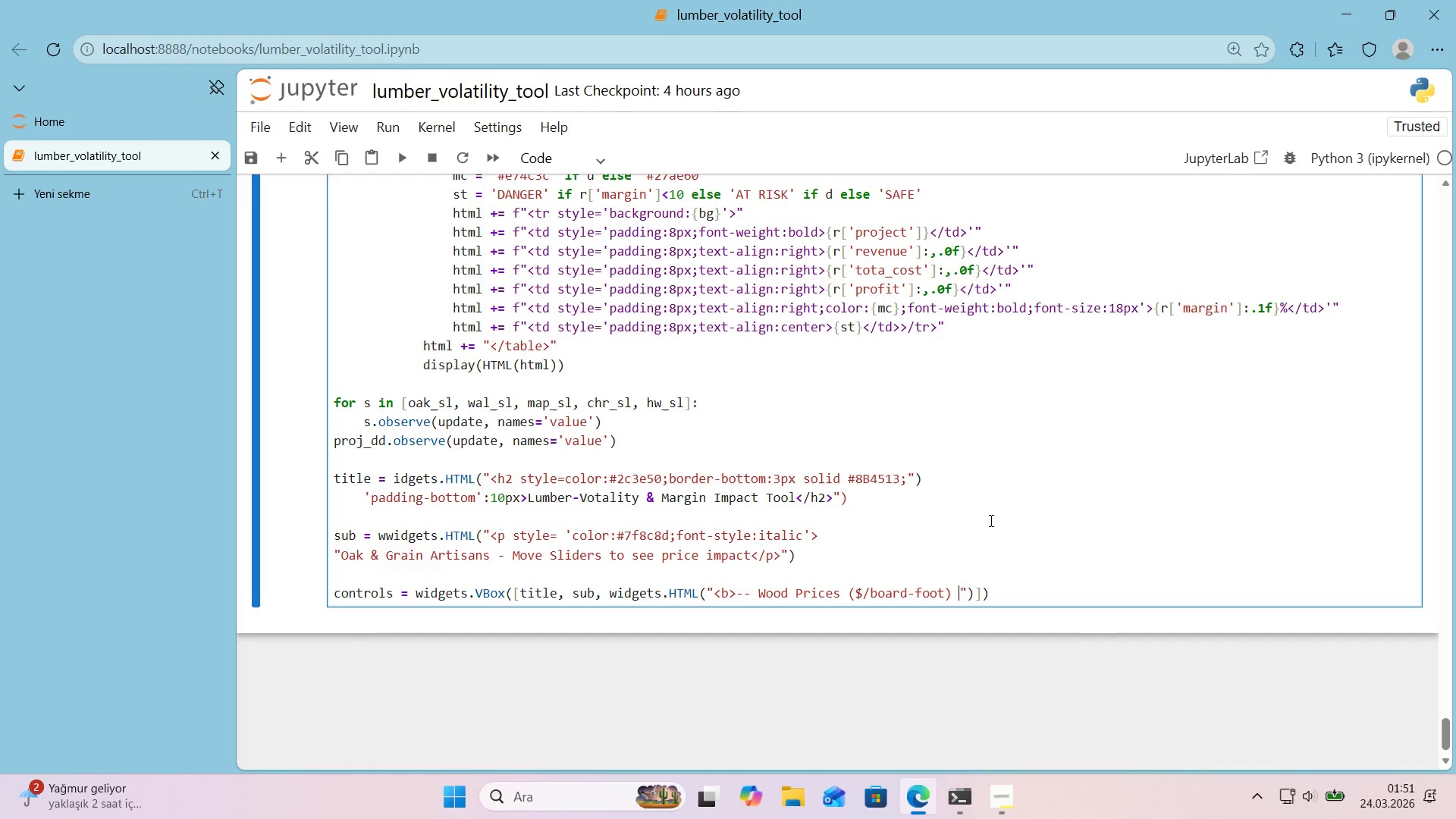 
type( --[Break]&n)
key(Backspace)
type(b[Break])
 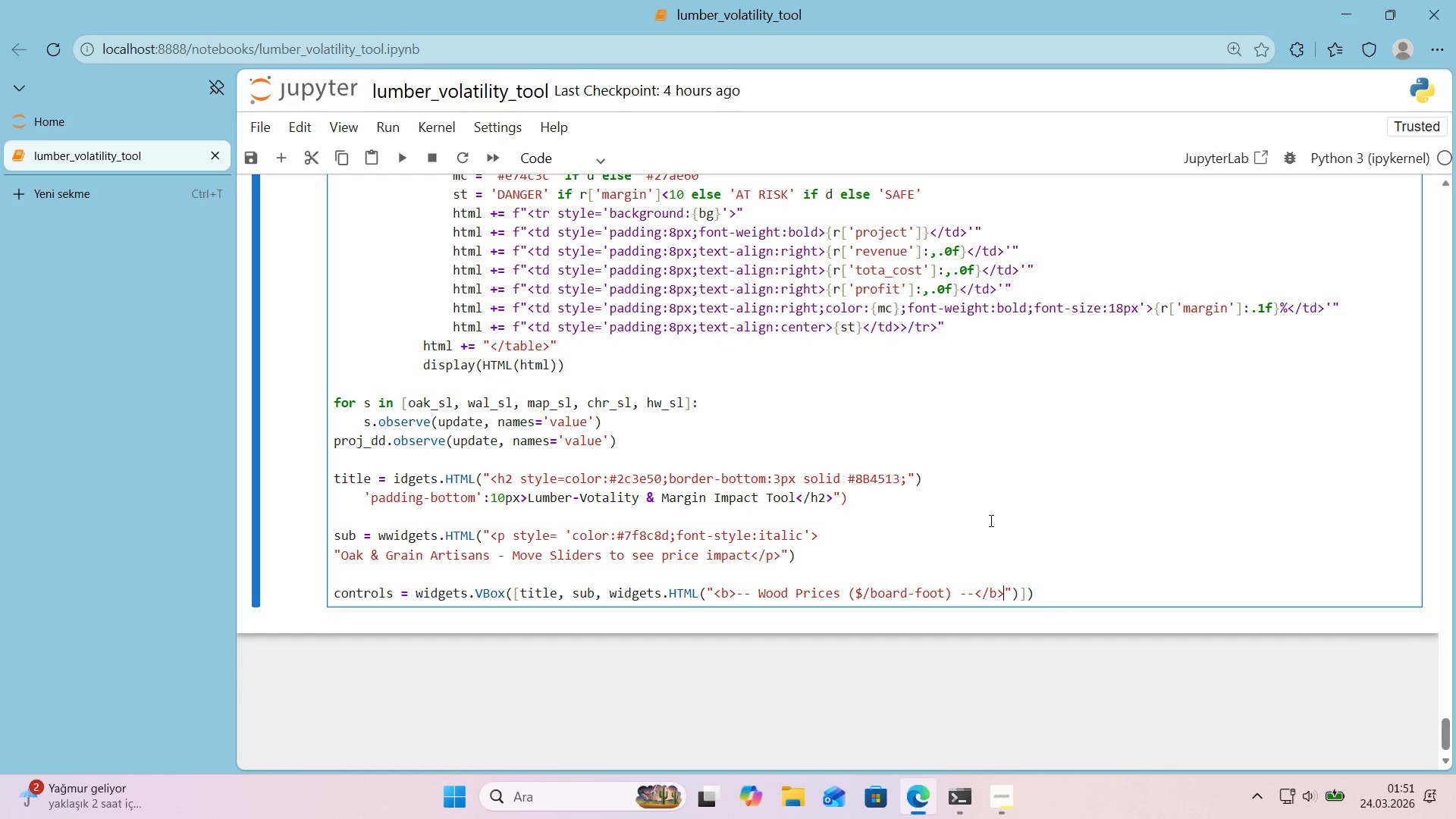 
key(ArrowRight)
 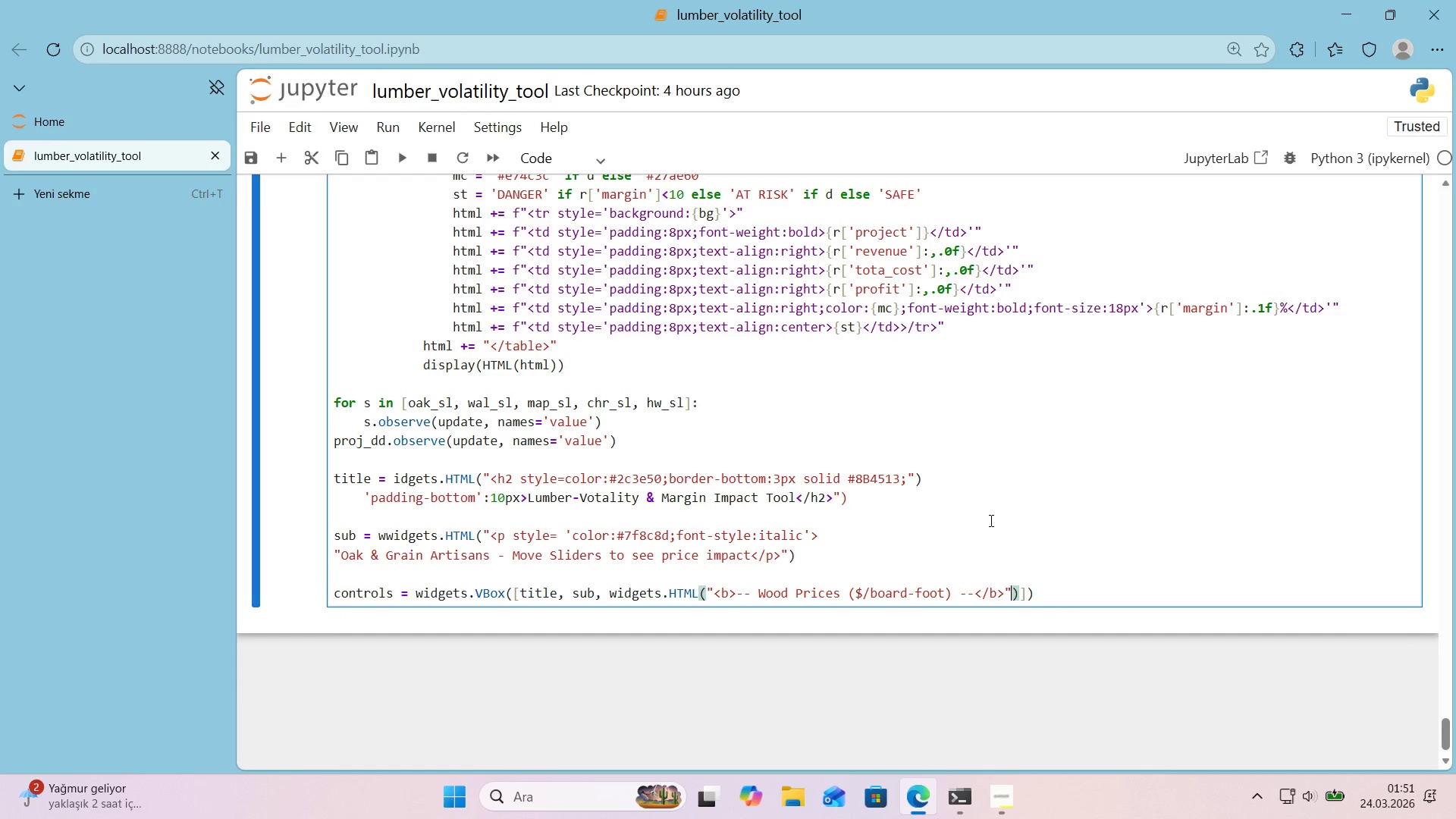 
key(ArrowRight)
 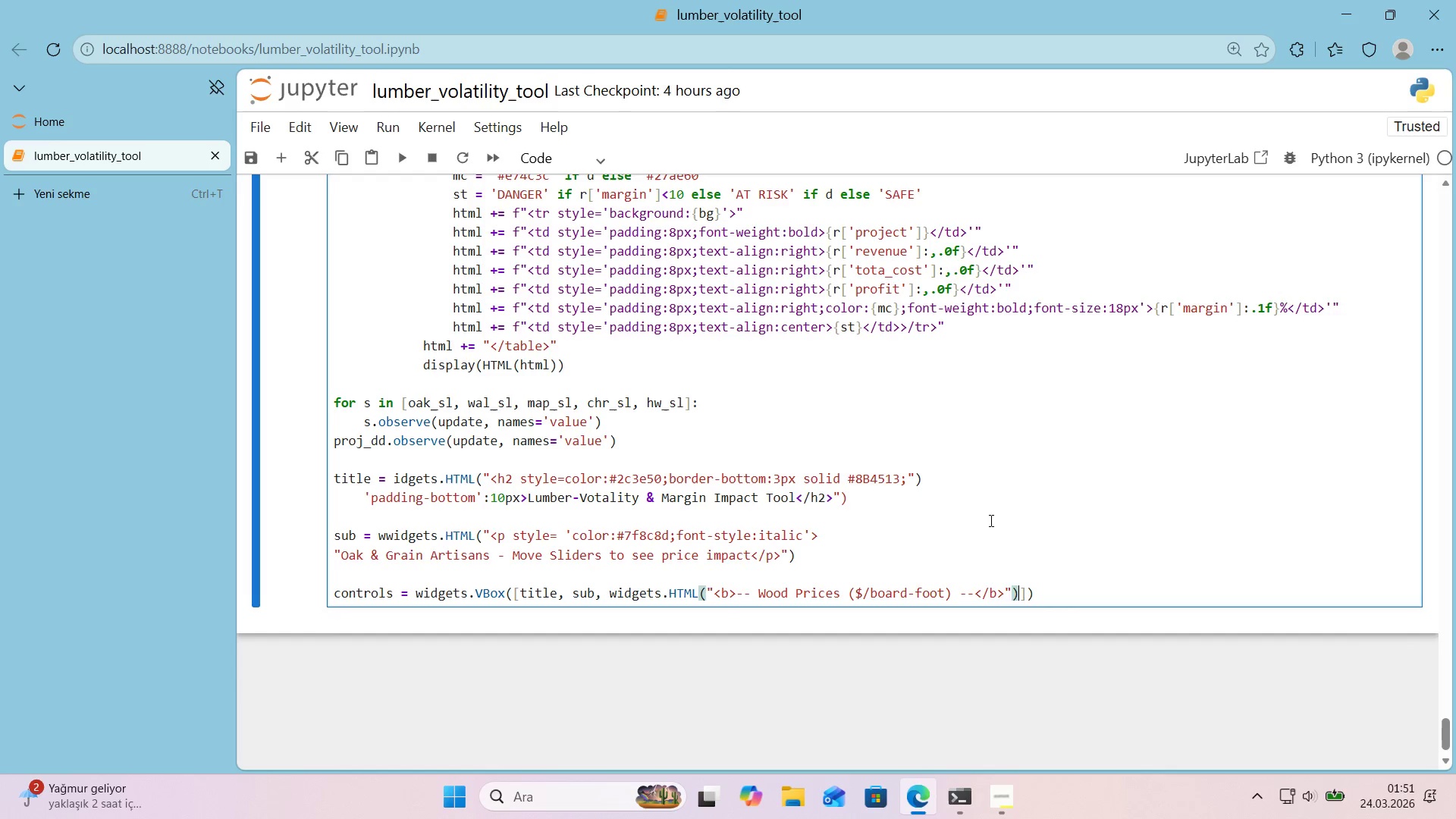 
key(ArrowRight)
 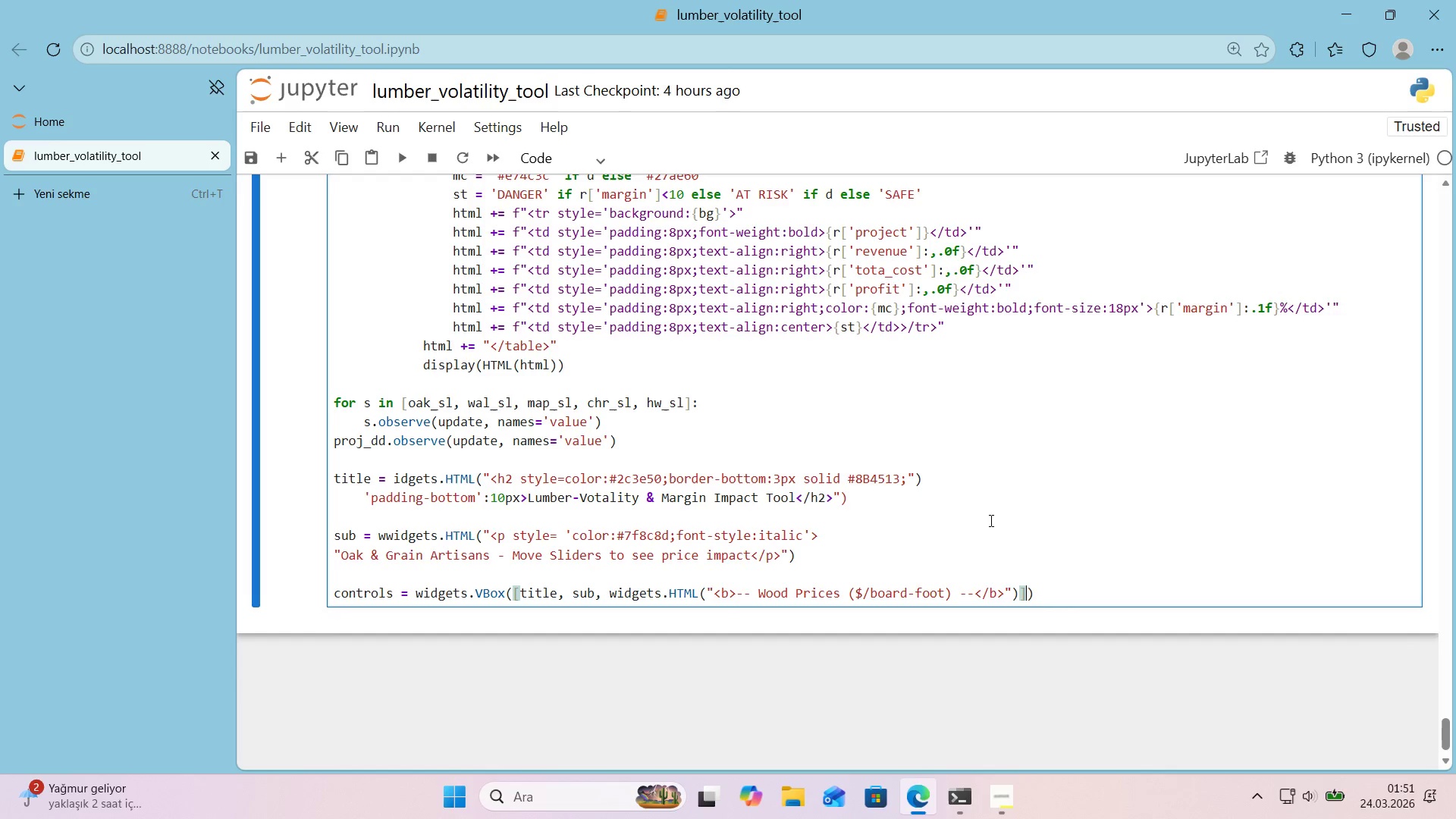 
key(ArrowRight)
 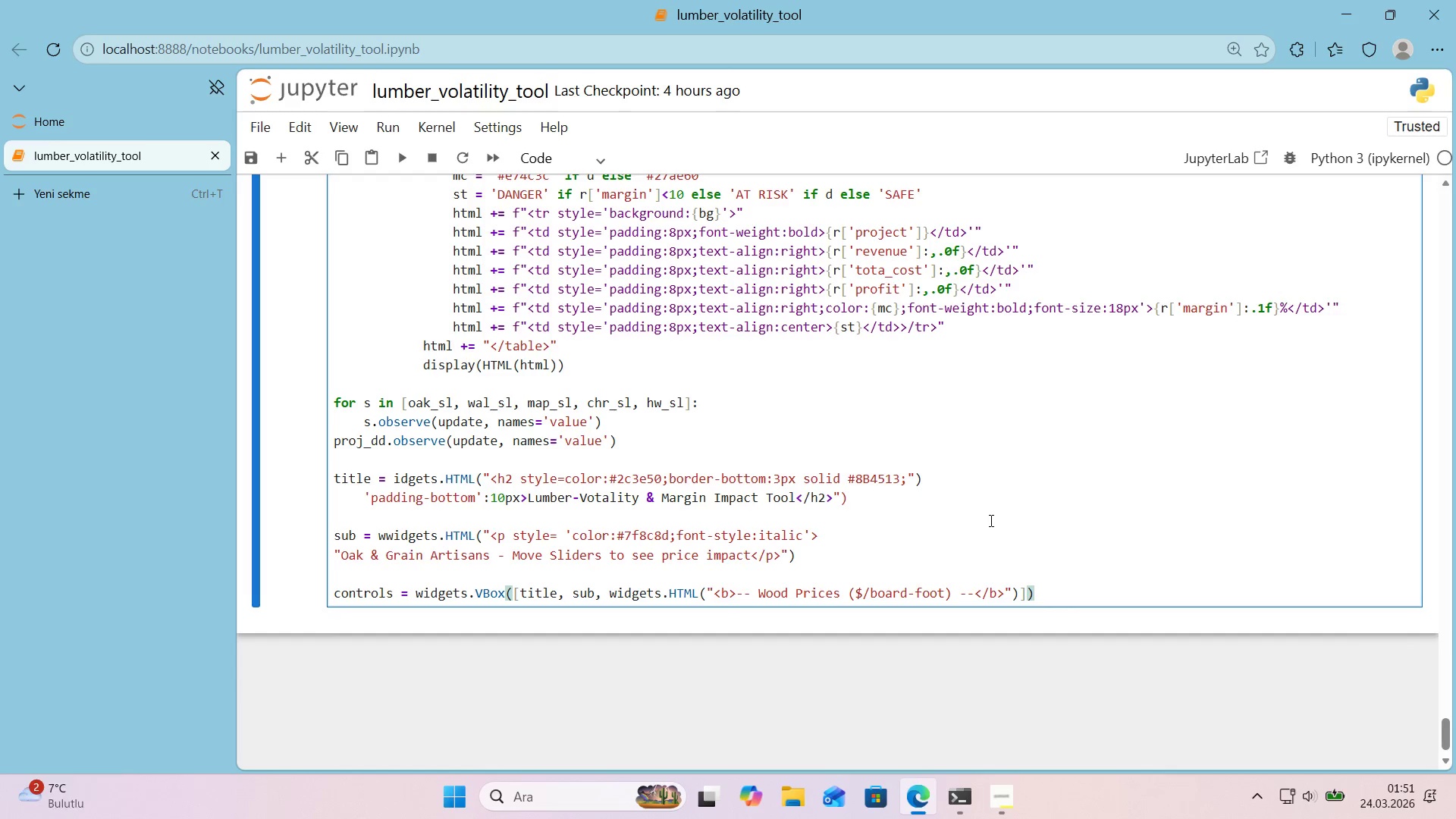 
key(Comma)
 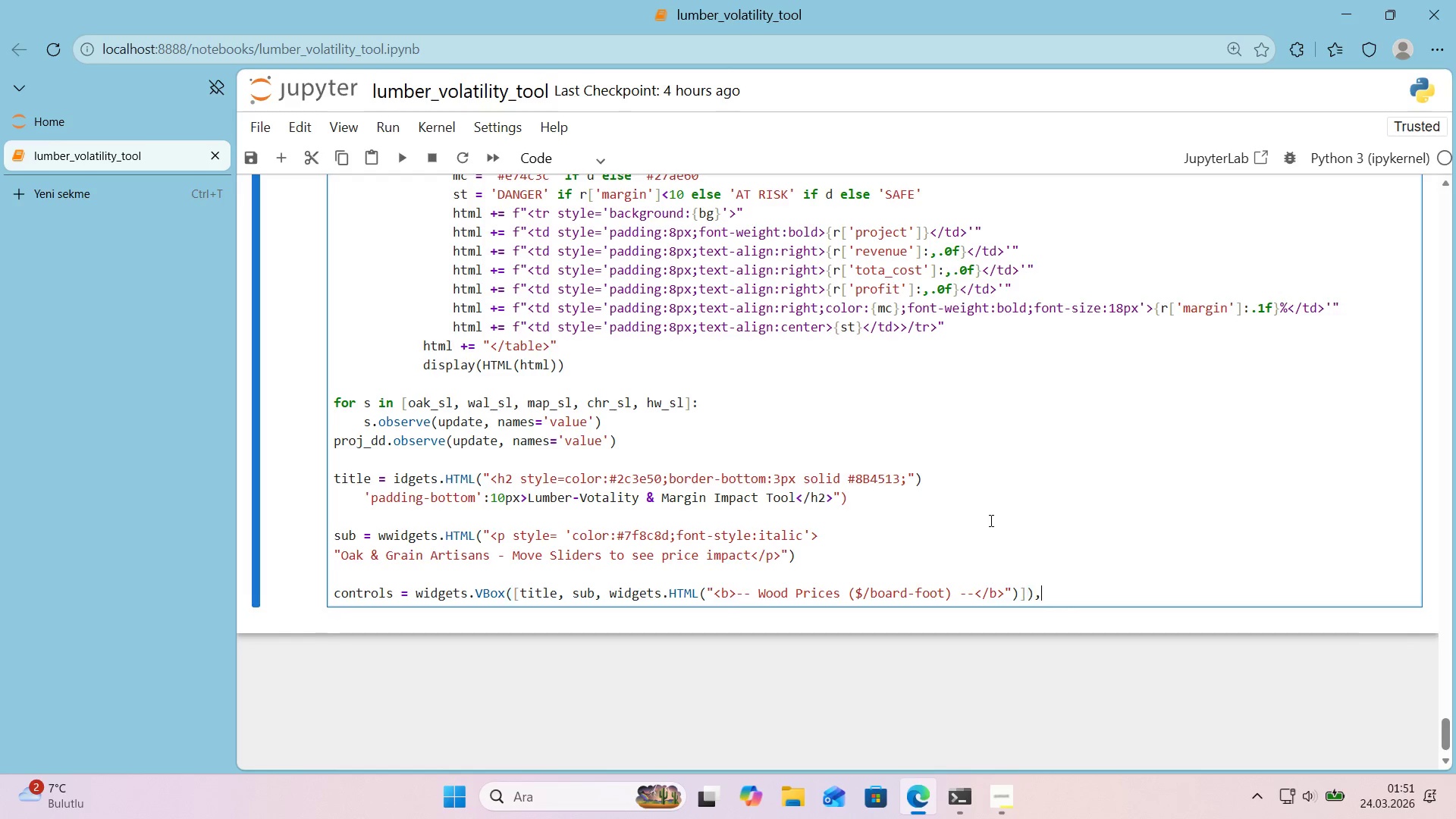 
key(Enter)
 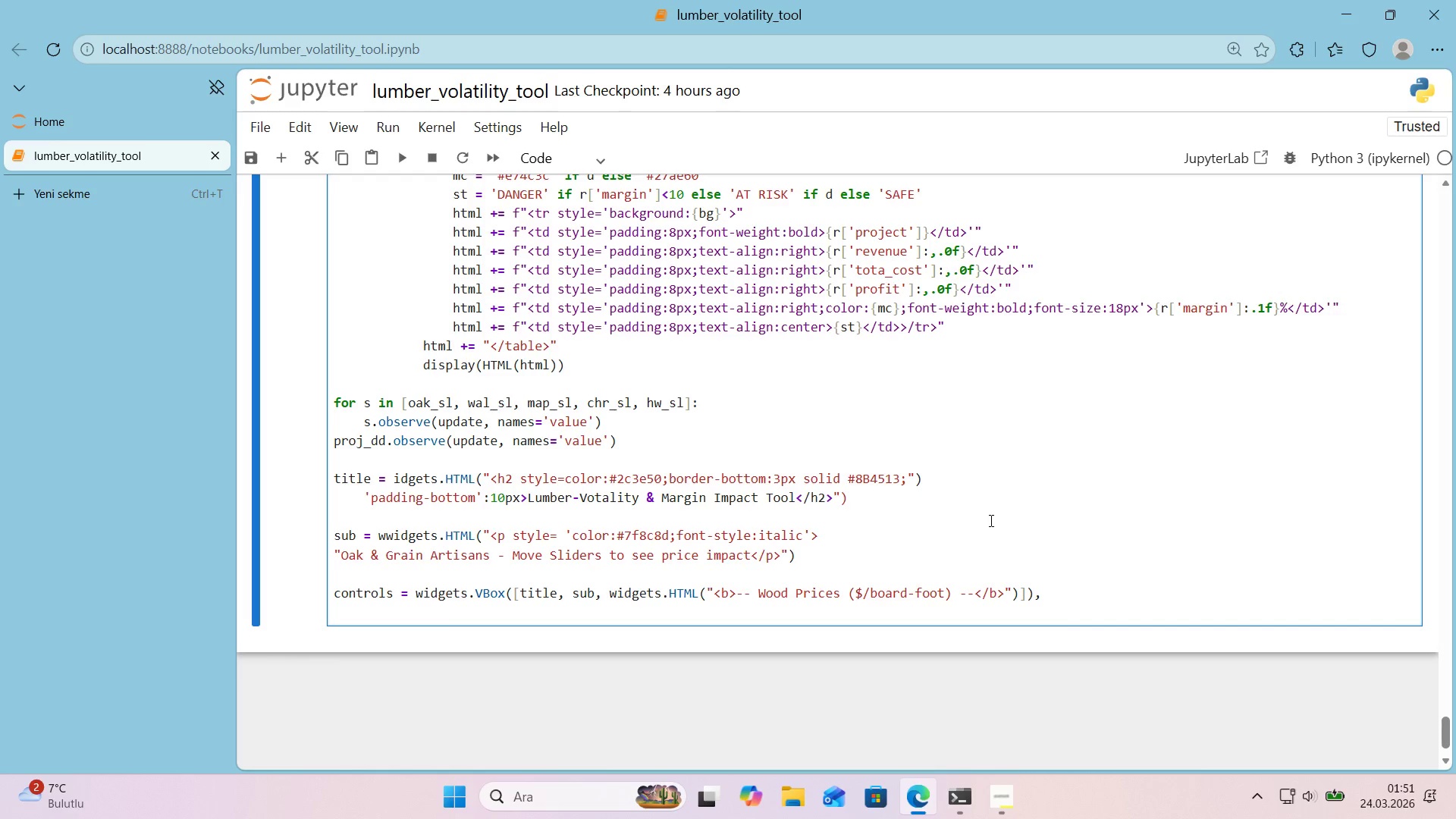 
key(Tab)
 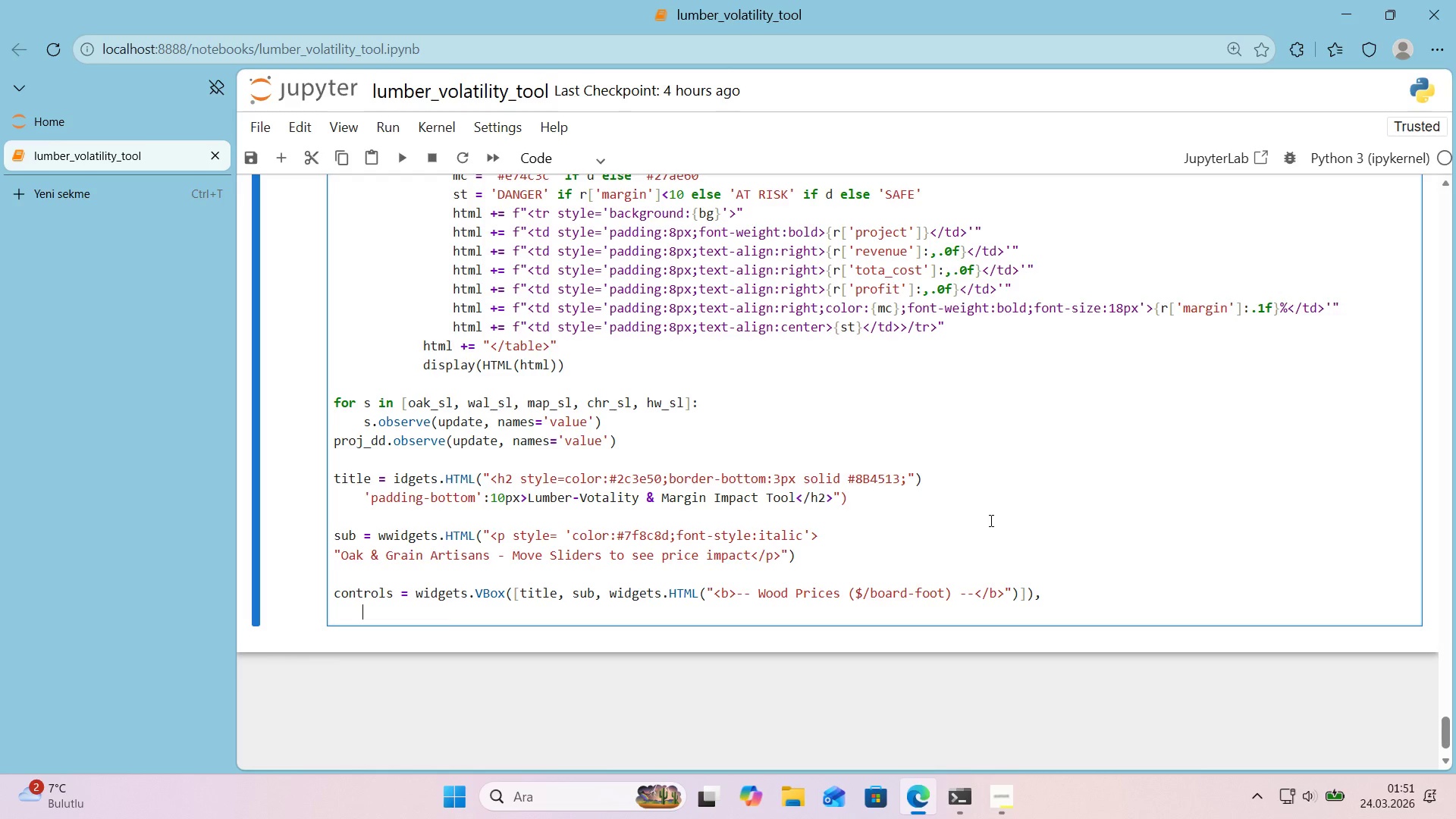 
key(Tab)
 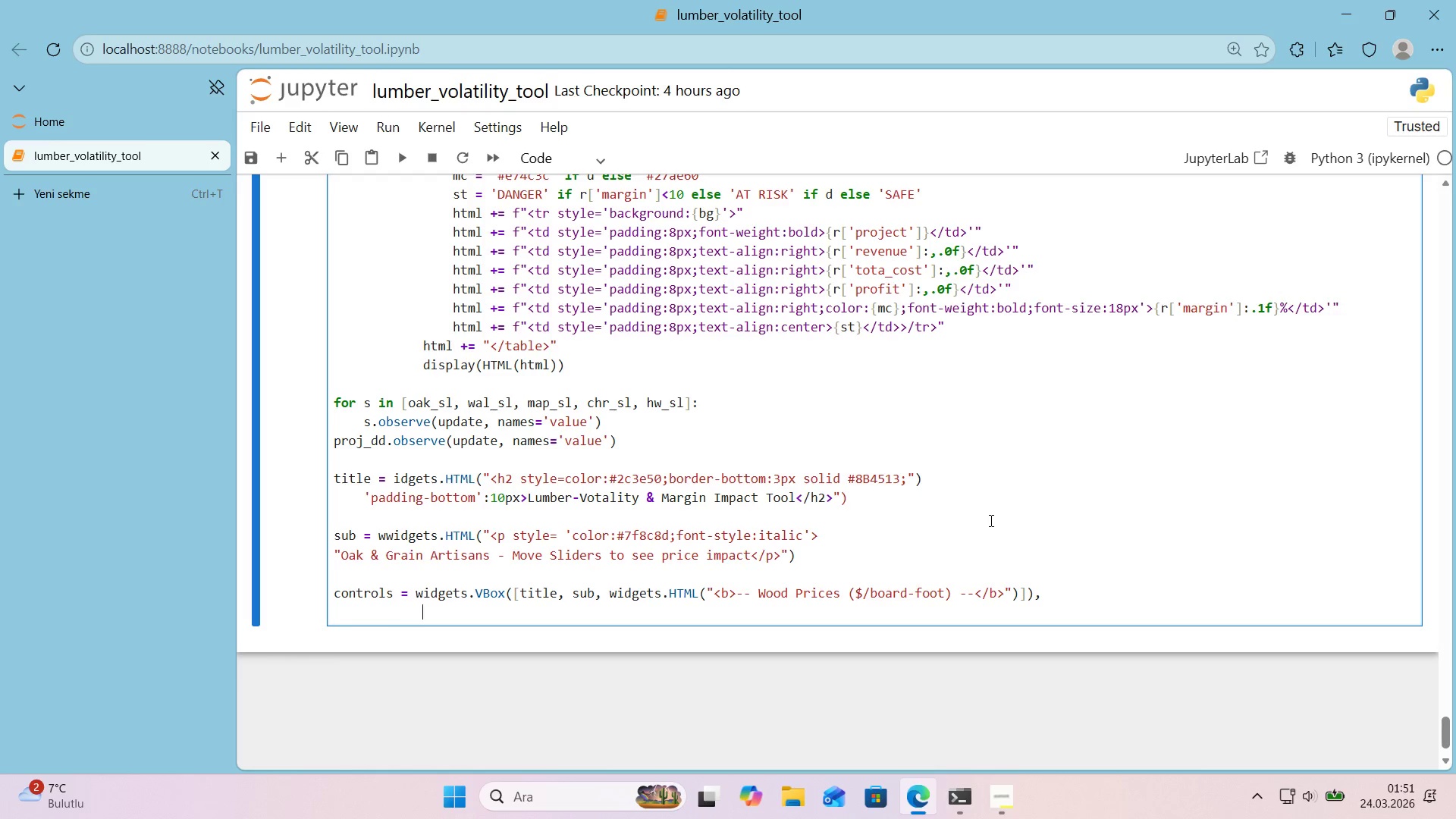 
key(Tab)
 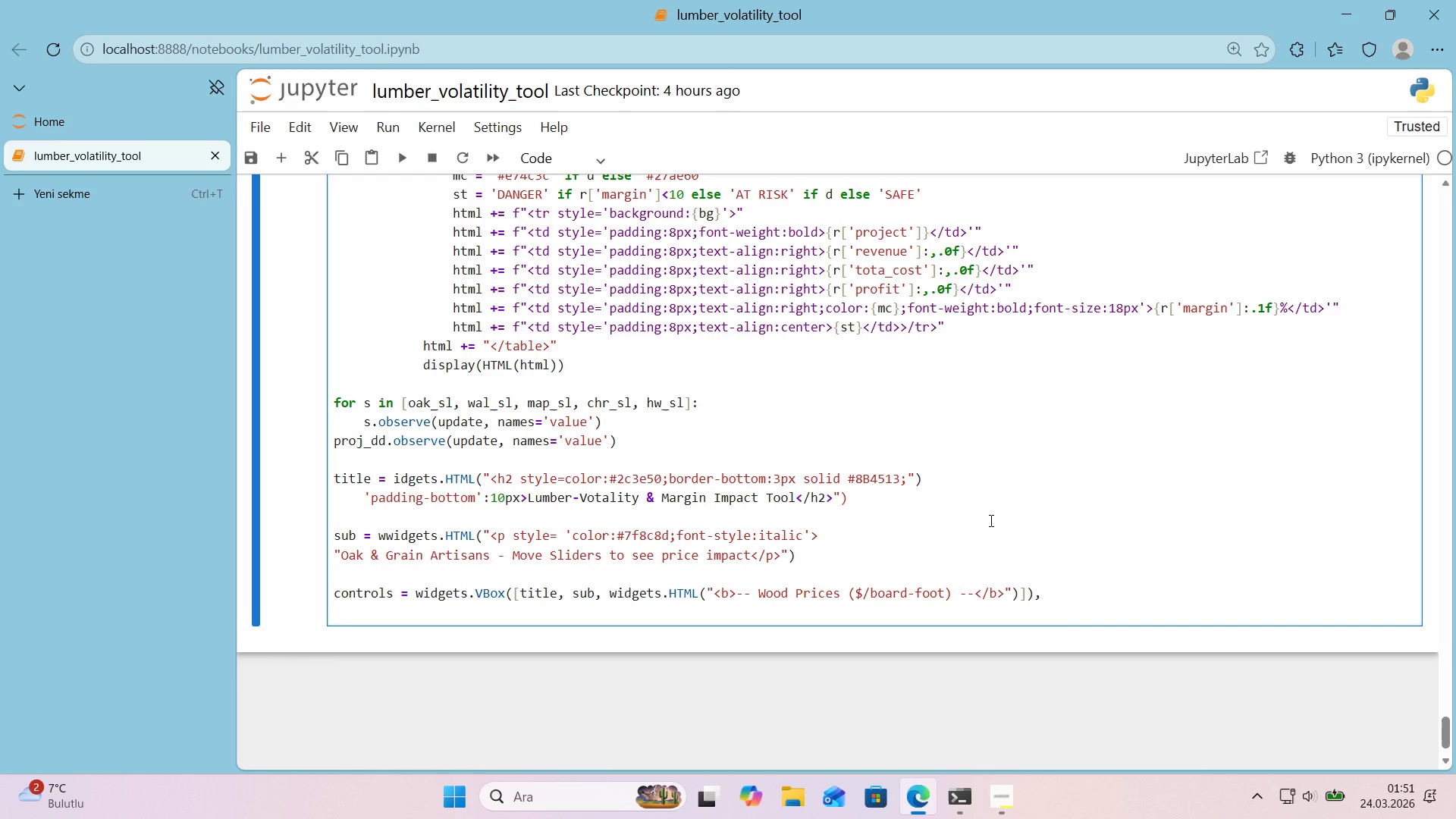 
key(Backspace)
 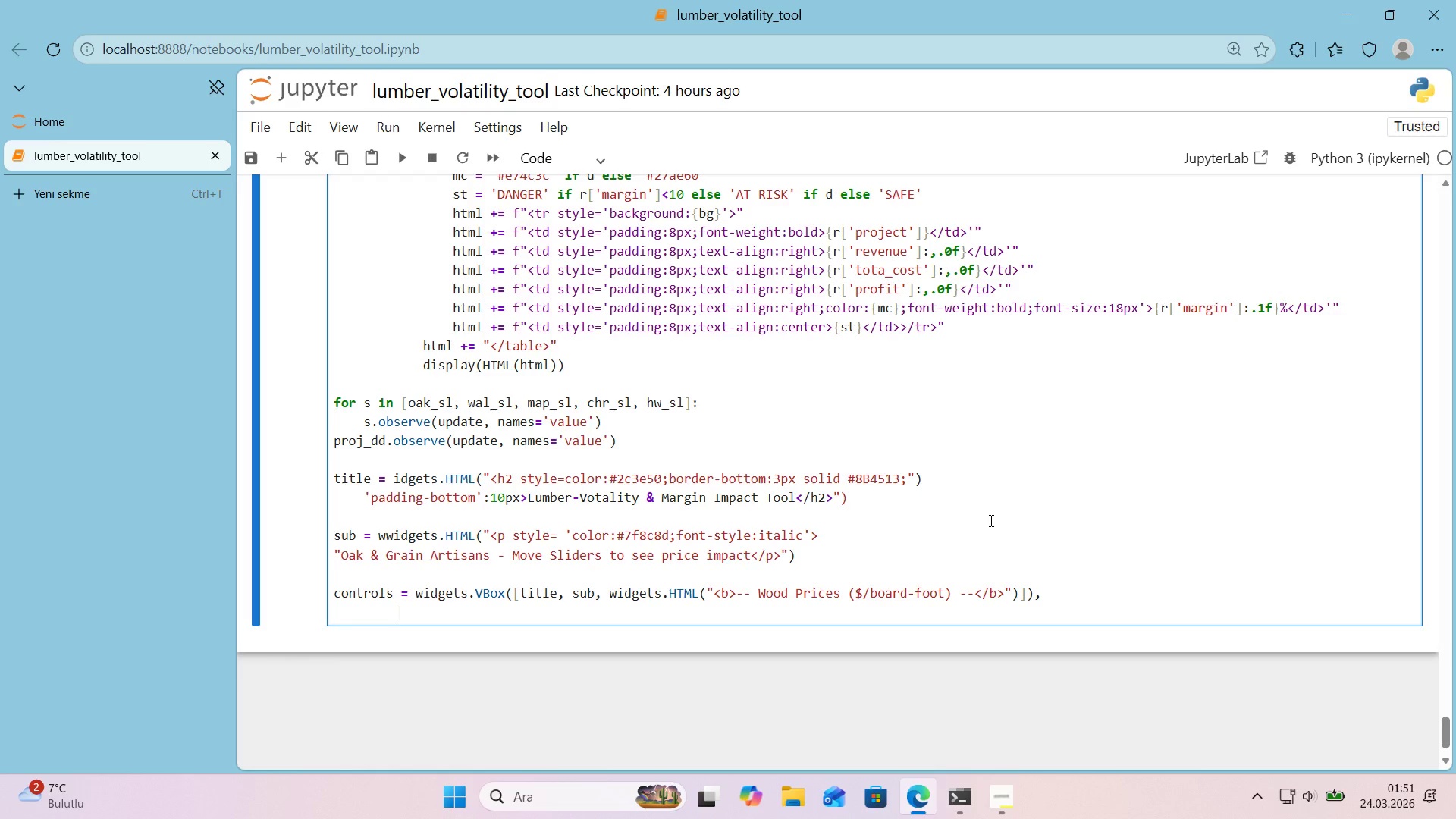 
key(Space)
 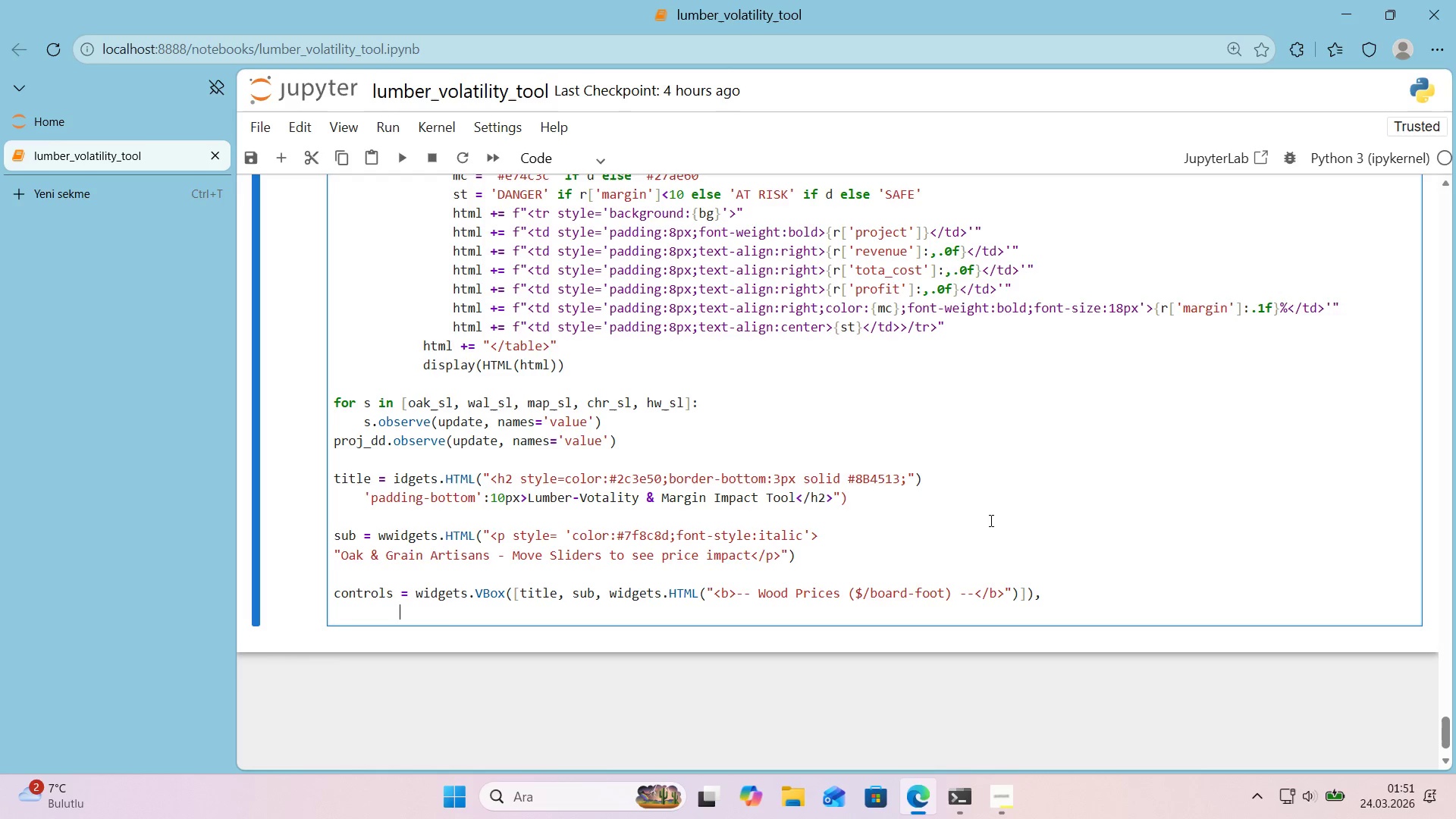 
key(Space)
 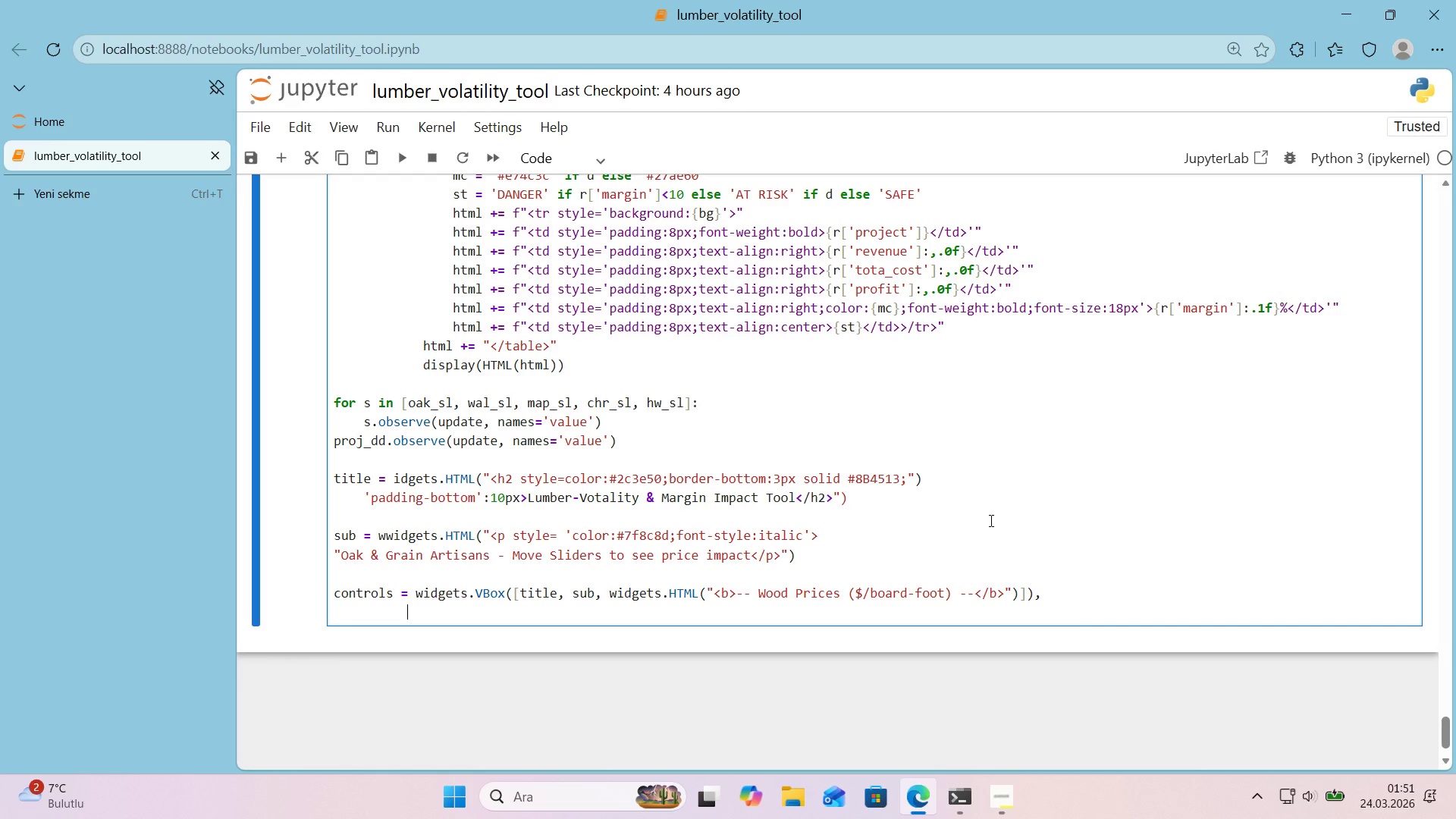 
key(Backspace)
 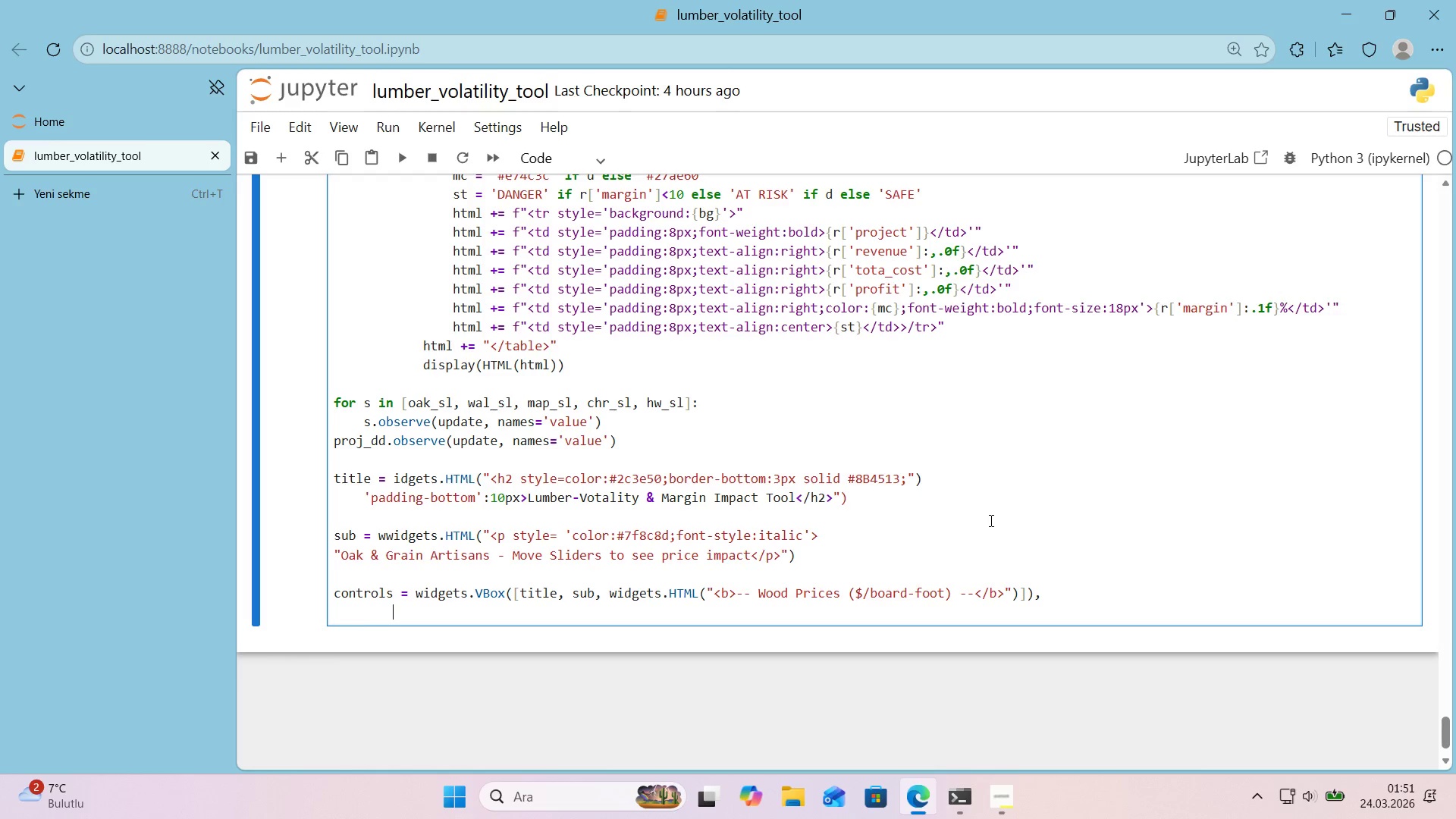 
key(Backspace)
 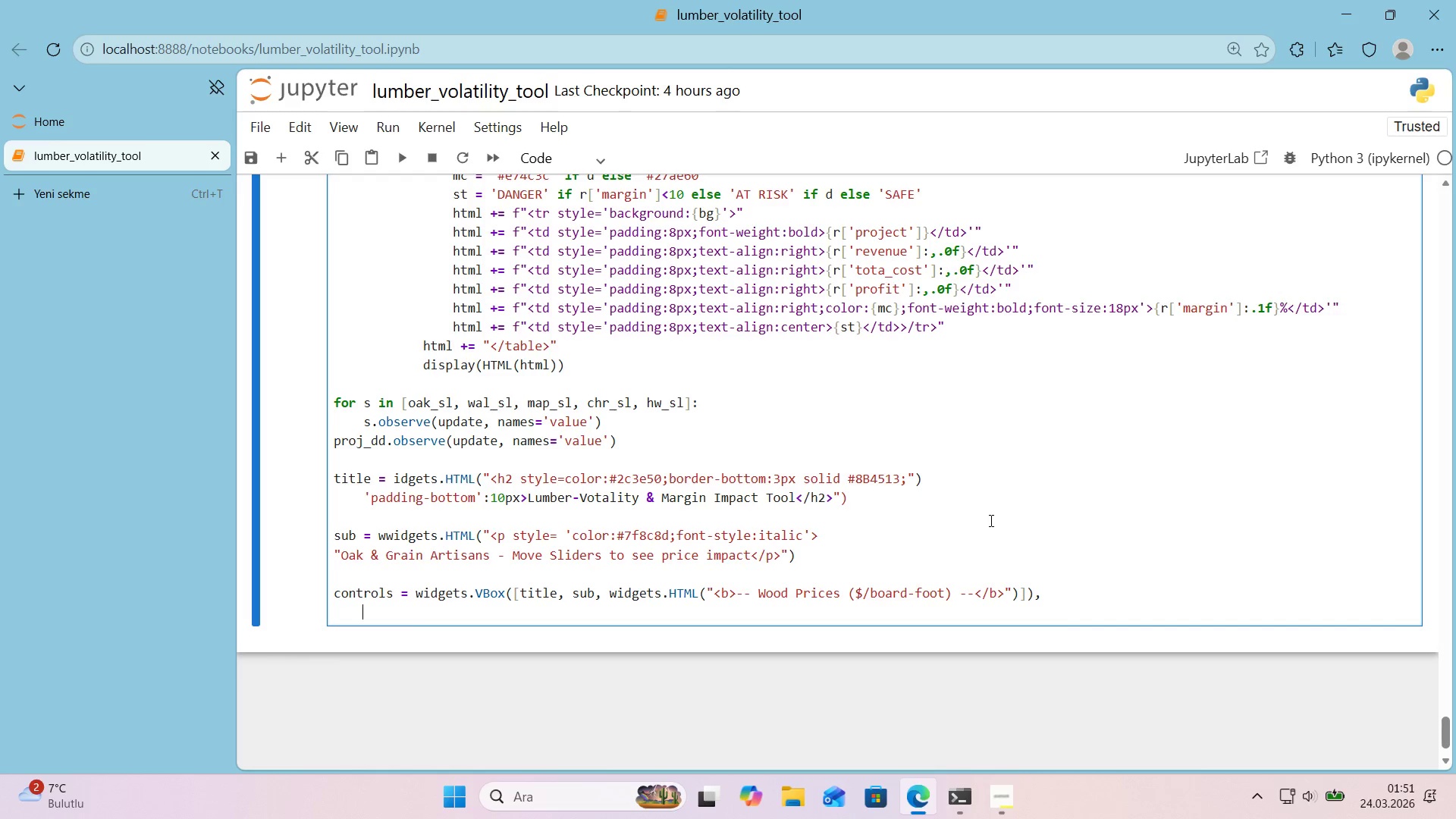 
key(Backspace)
 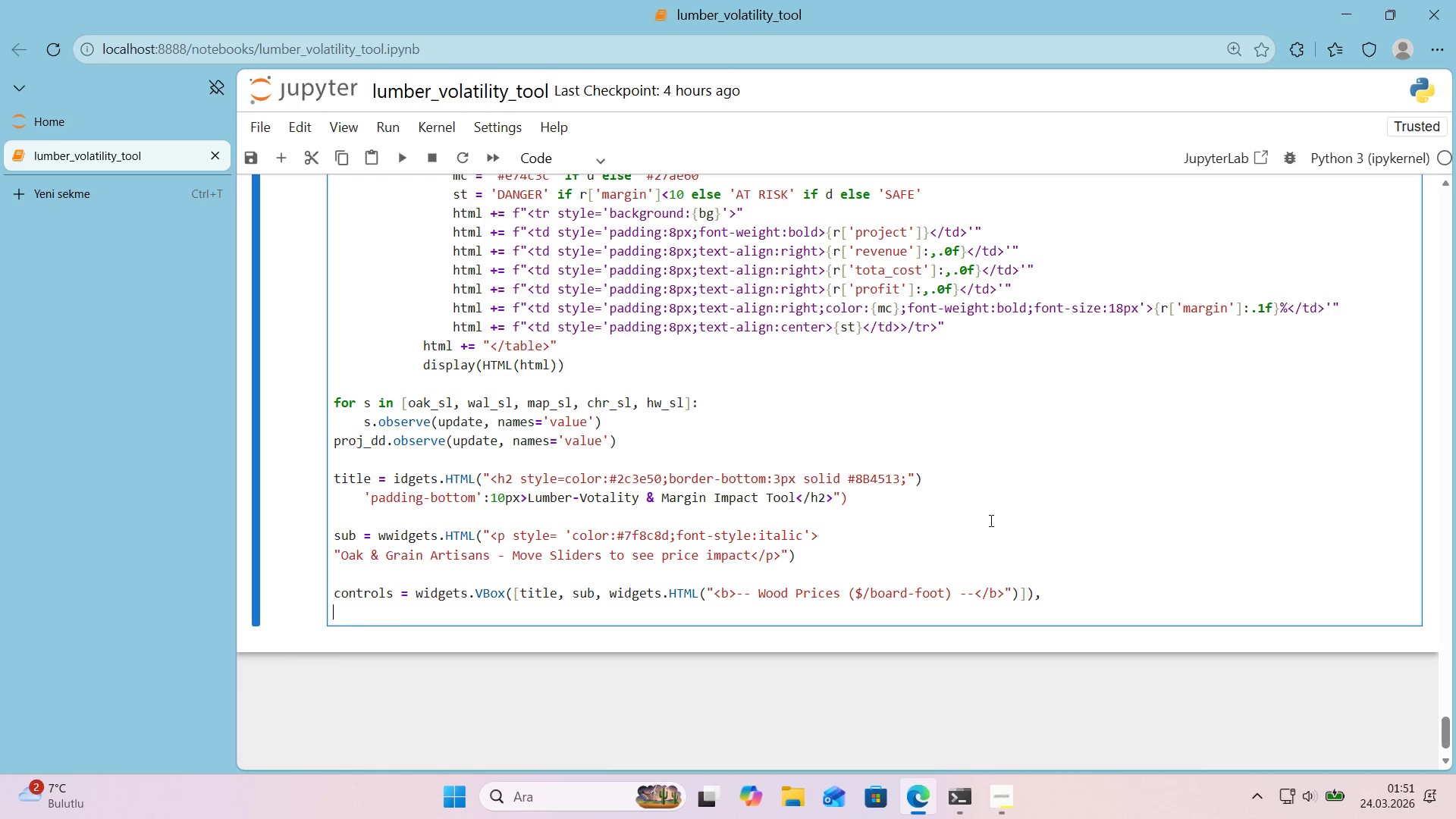 
key(Backspace)
 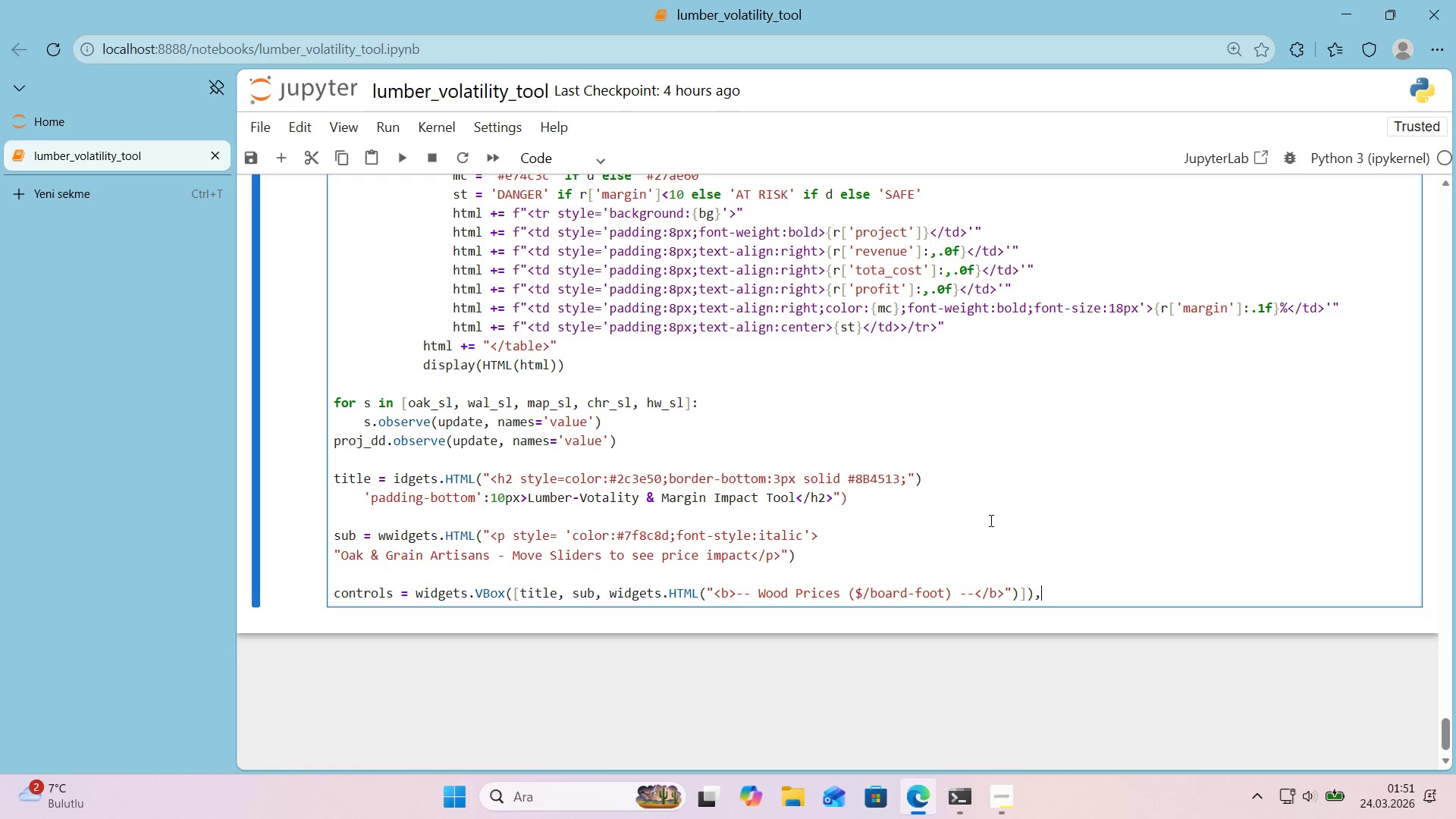 
key(Enter)
 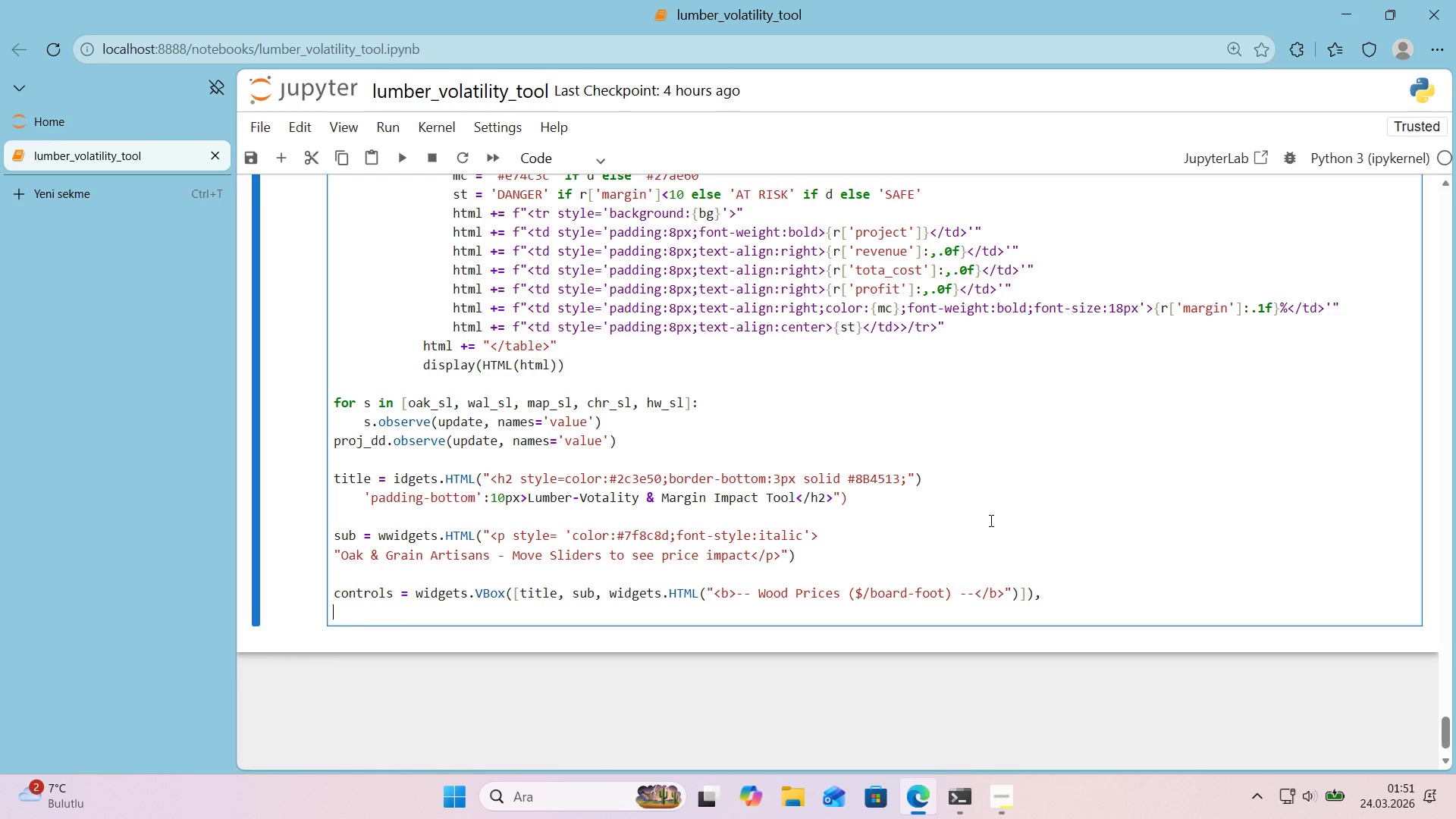 
key(Tab)
key(Tab)
key(Tab)
type(oak_sl, al_sl, maps)
key(Backspace)
type(_sl, chr_sl,)
 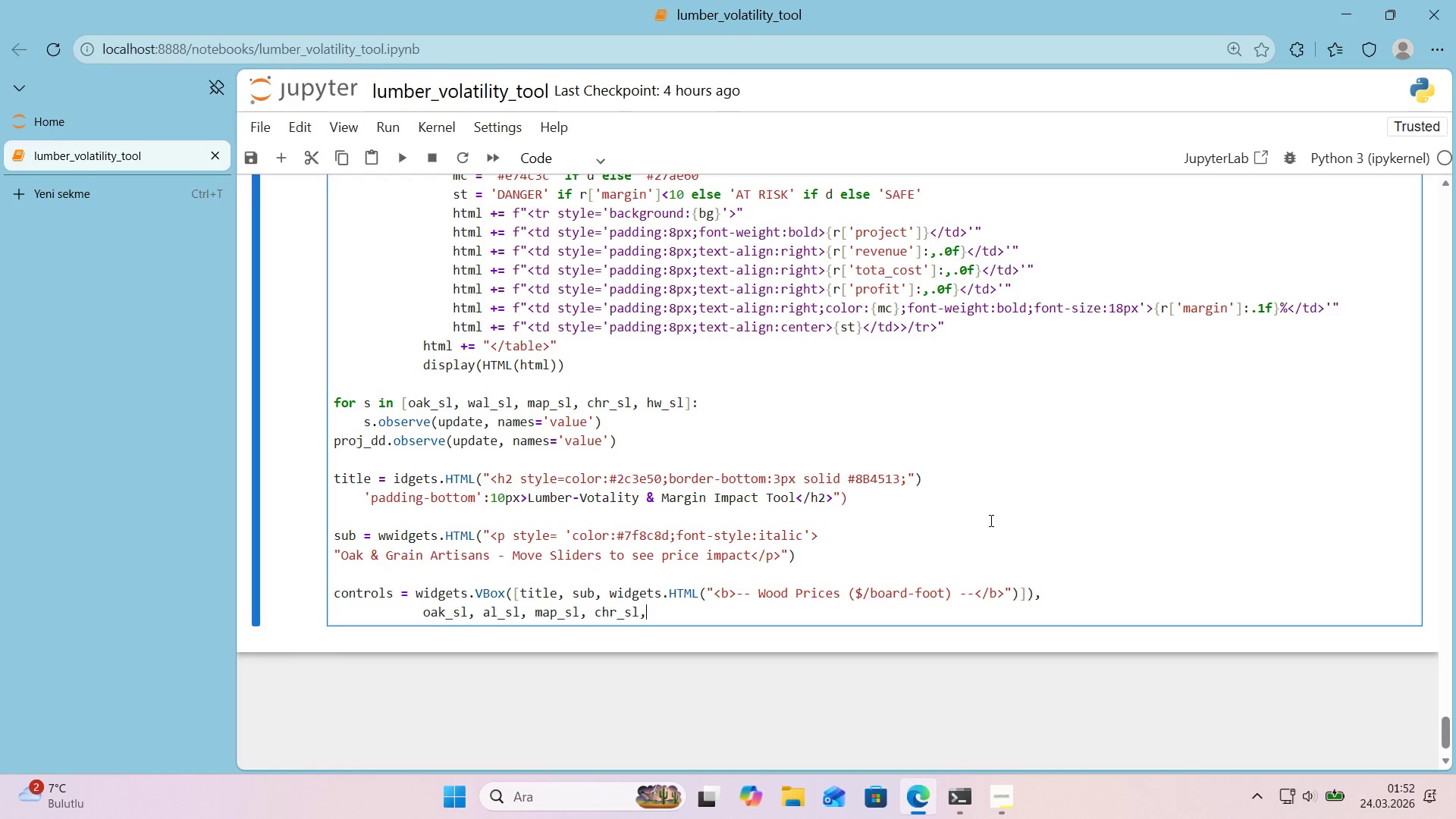 
key(Enter)
 